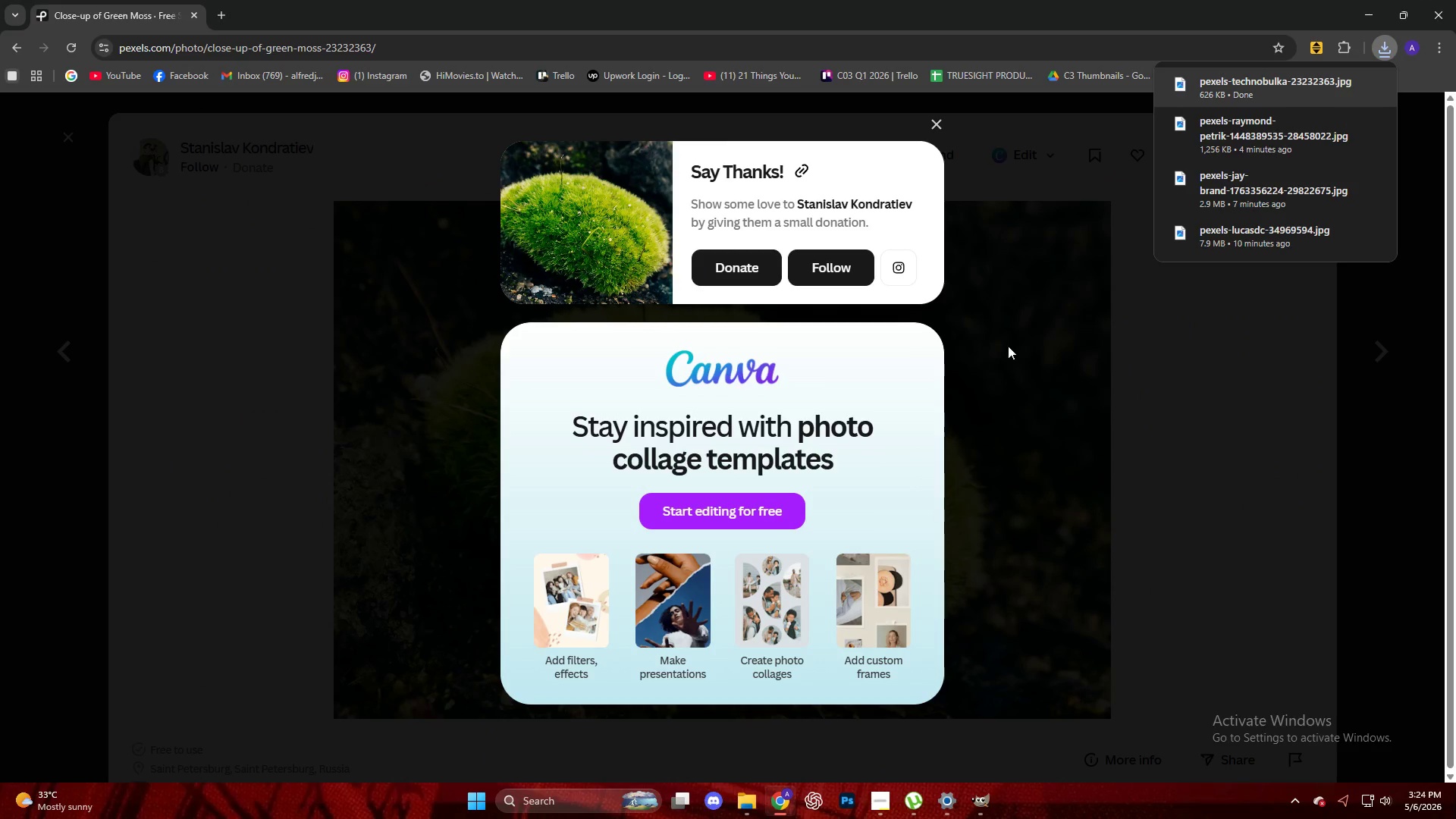 
left_click([1133, 459])
 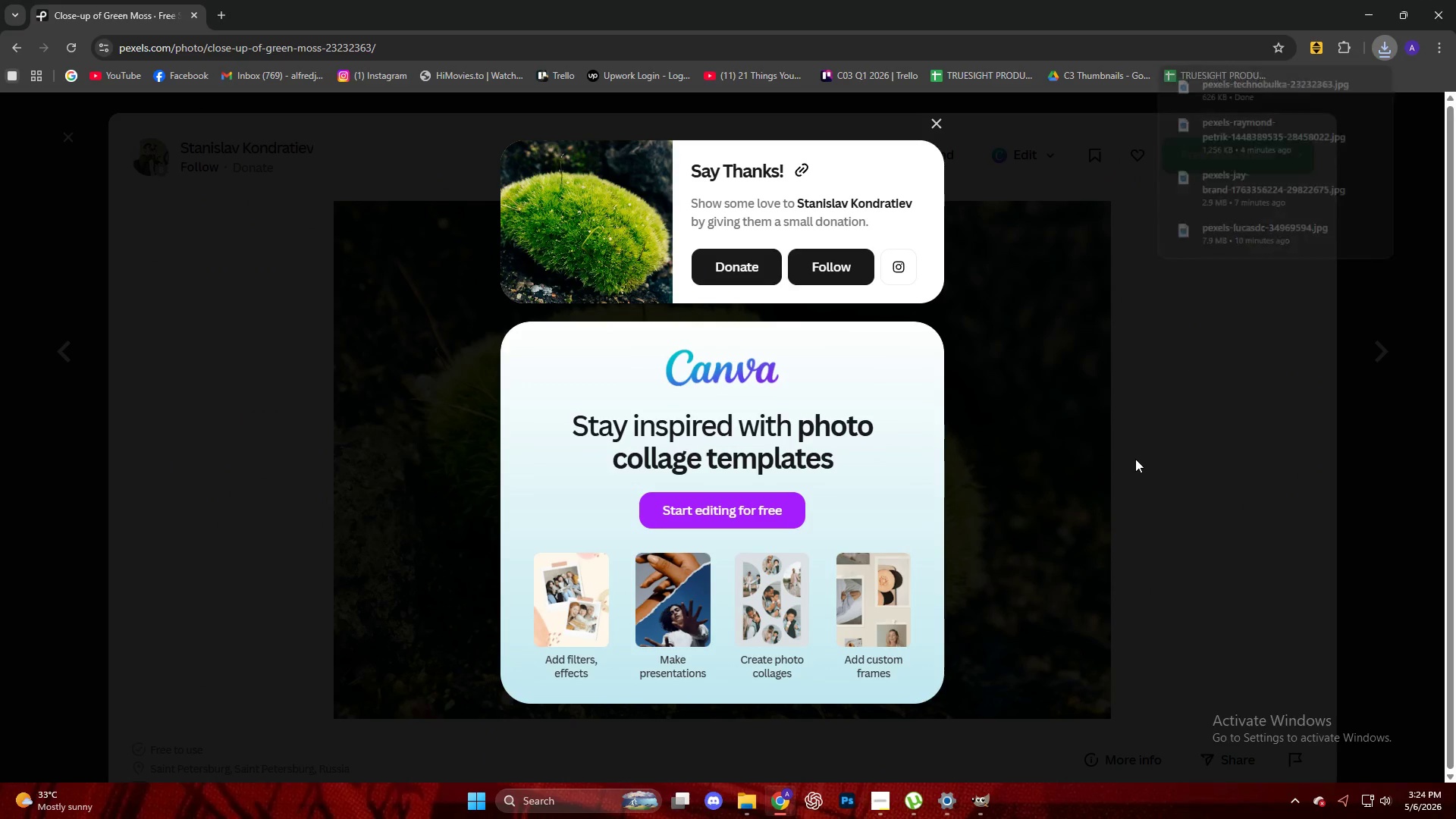 
scroll: coordinate [1048, 441], scroll_direction: down, amount: 4.0
 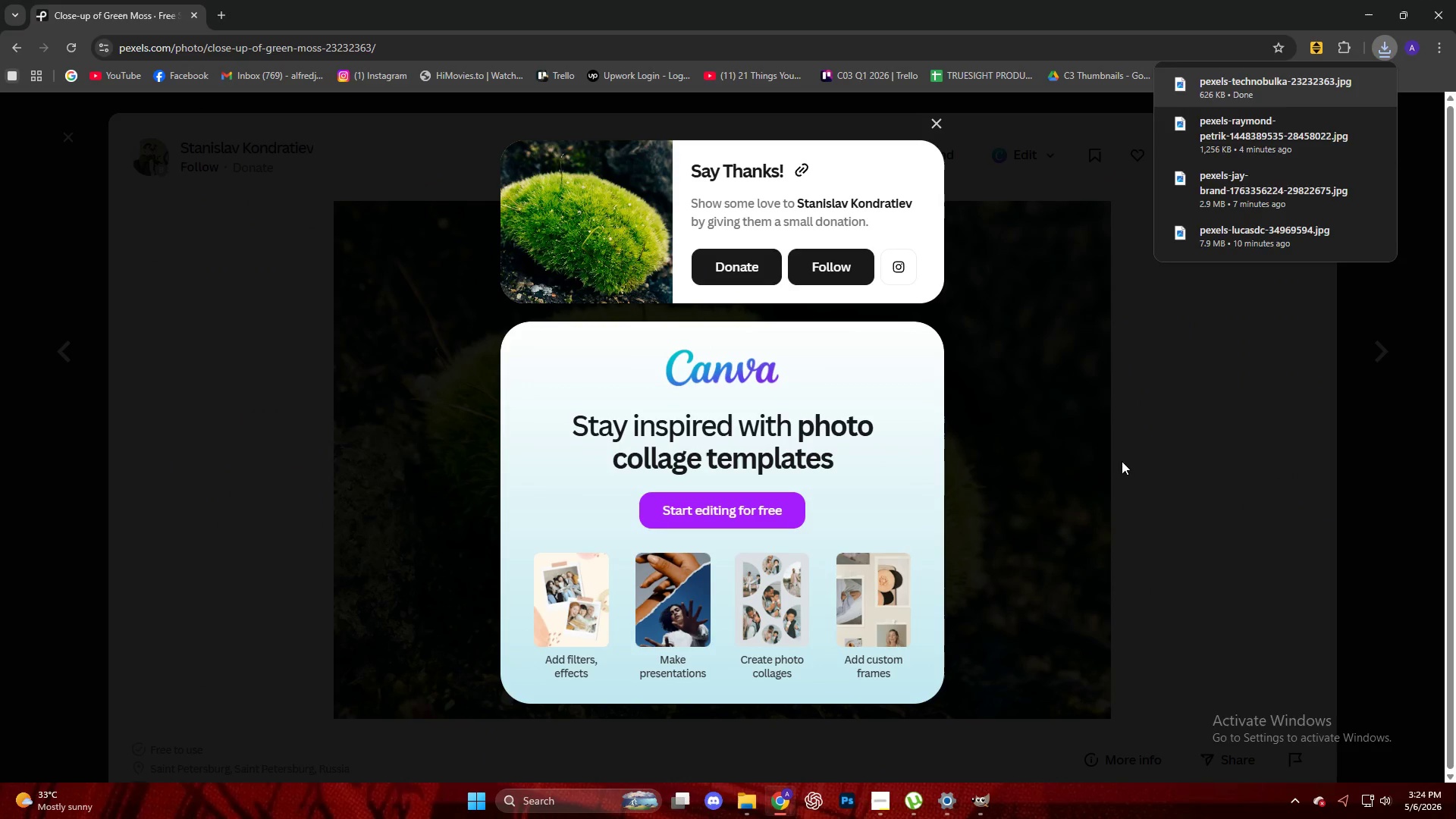 
key(Escape)
 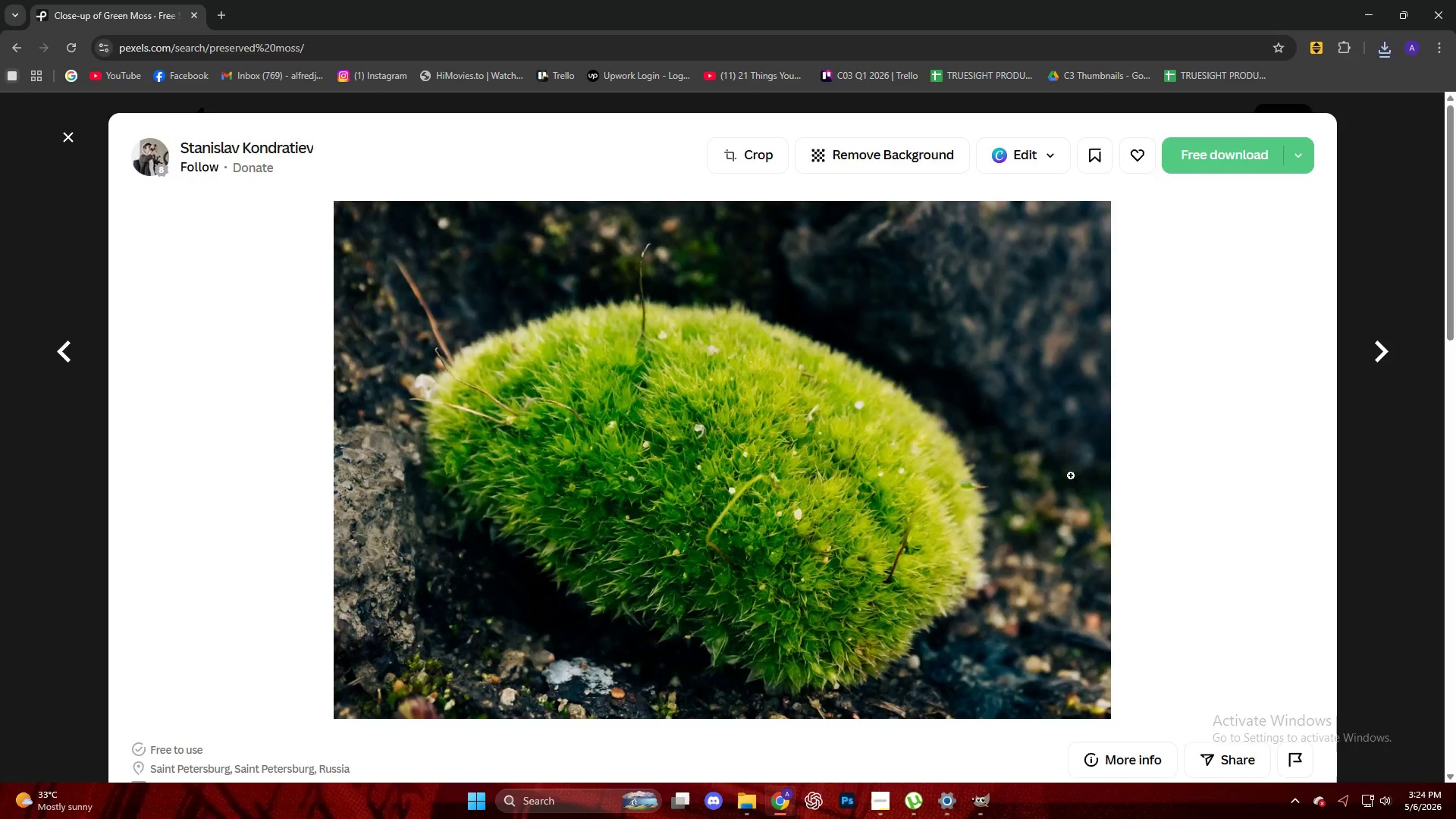 
scroll: coordinate [664, 451], scroll_direction: down, amount: 19.0
 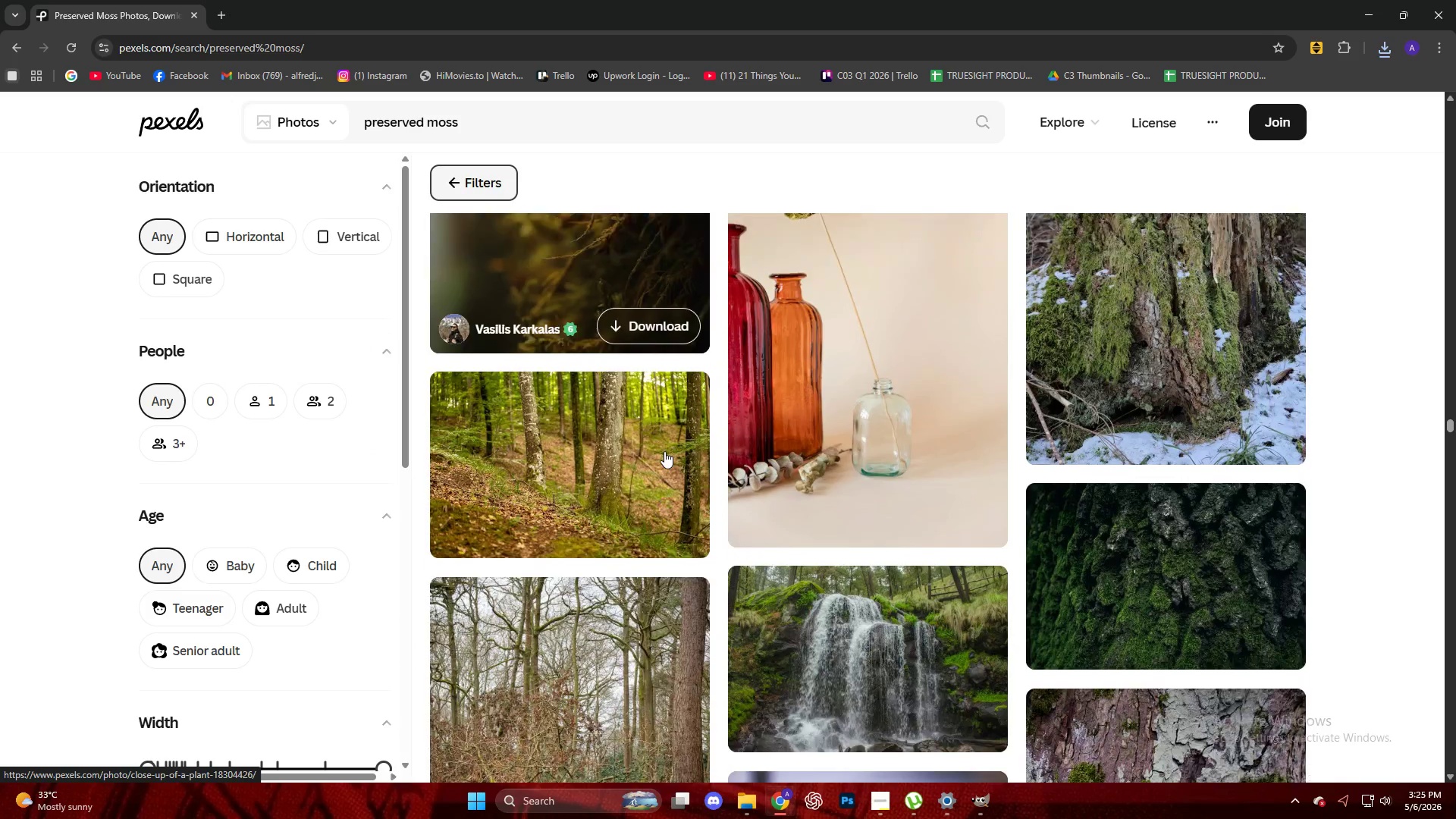 
left_click([1131, 377])
 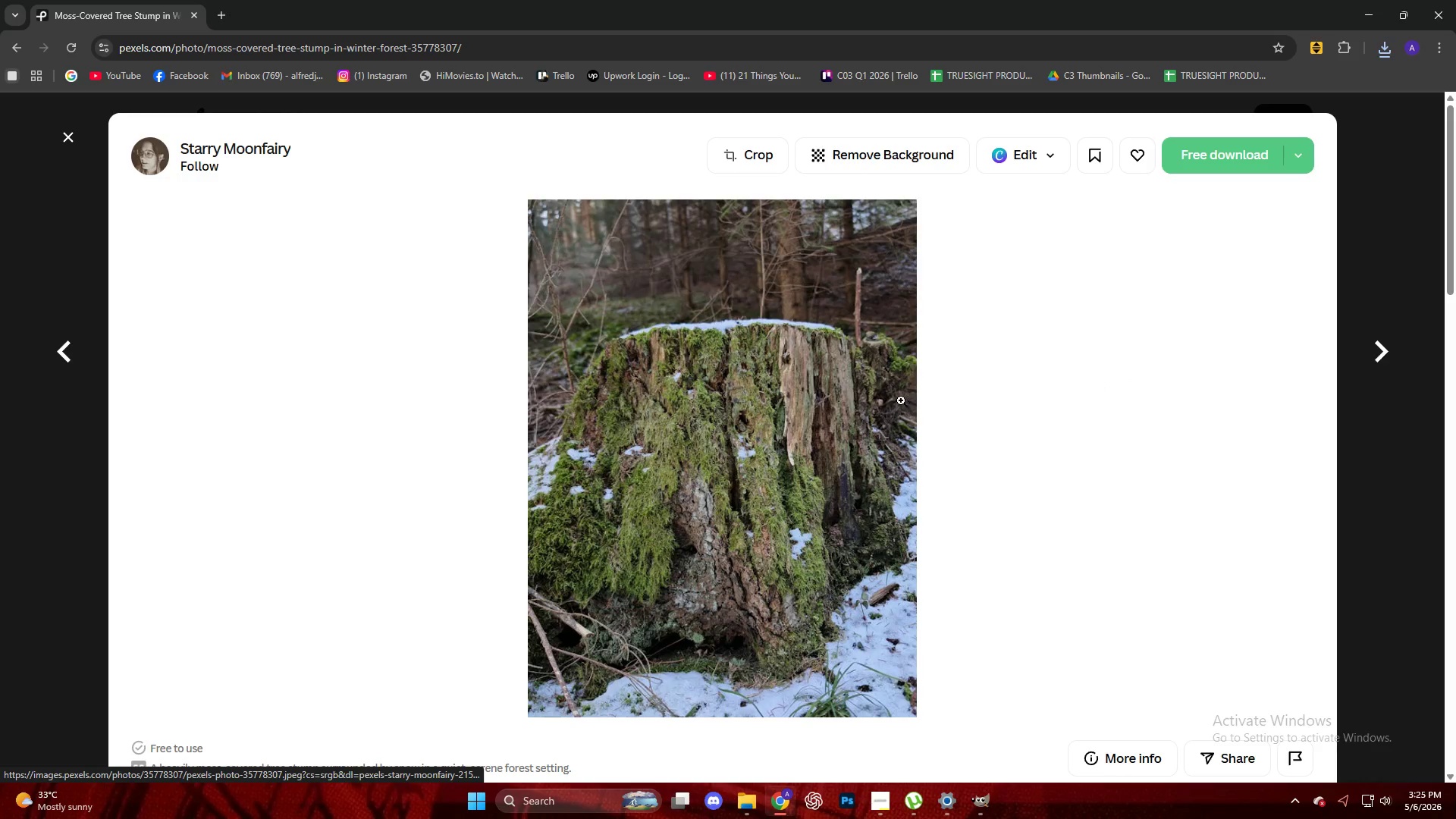 
key(Escape)
 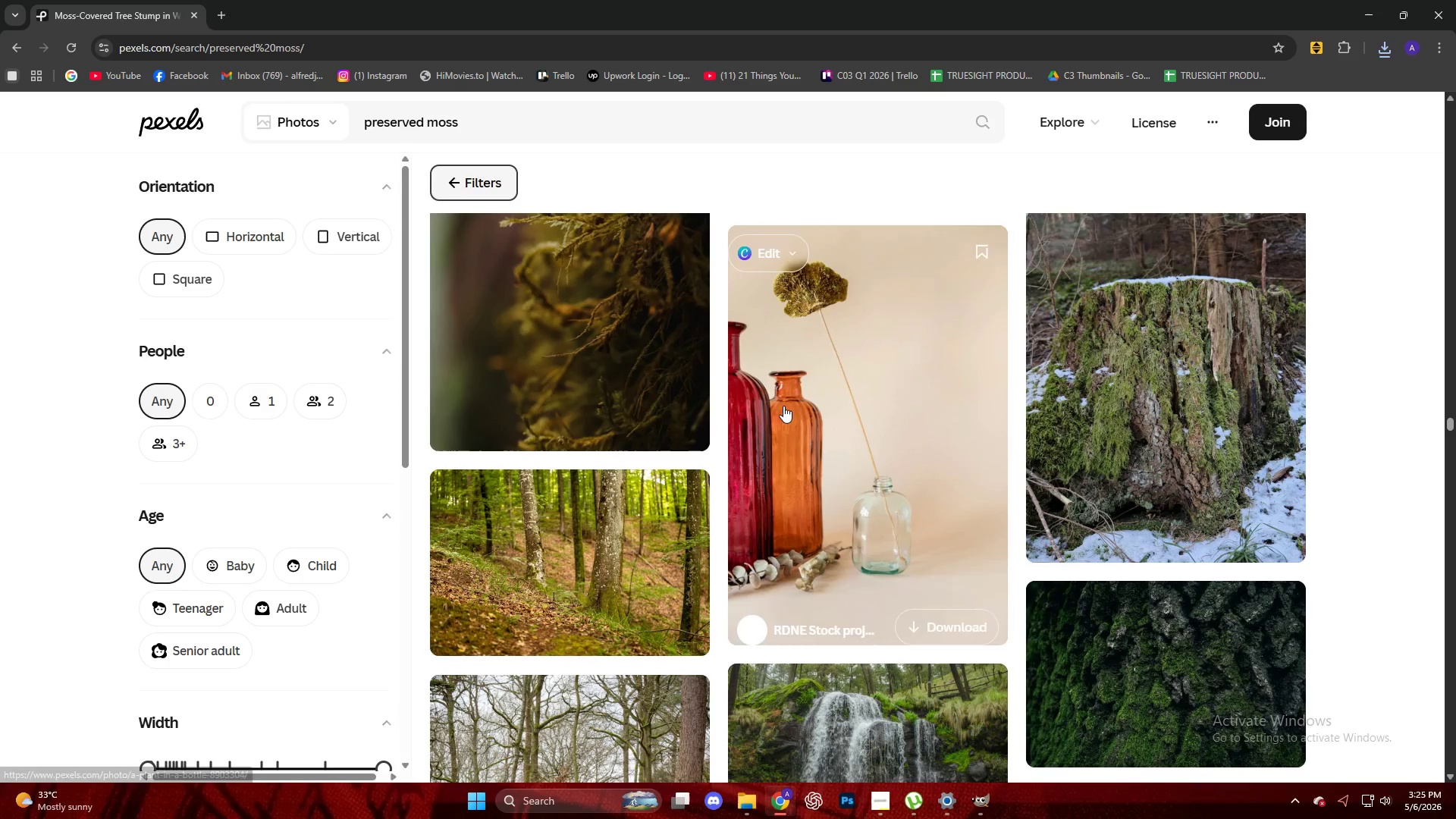 
scroll: coordinate [570, 392], scroll_direction: down, amount: 32.0
 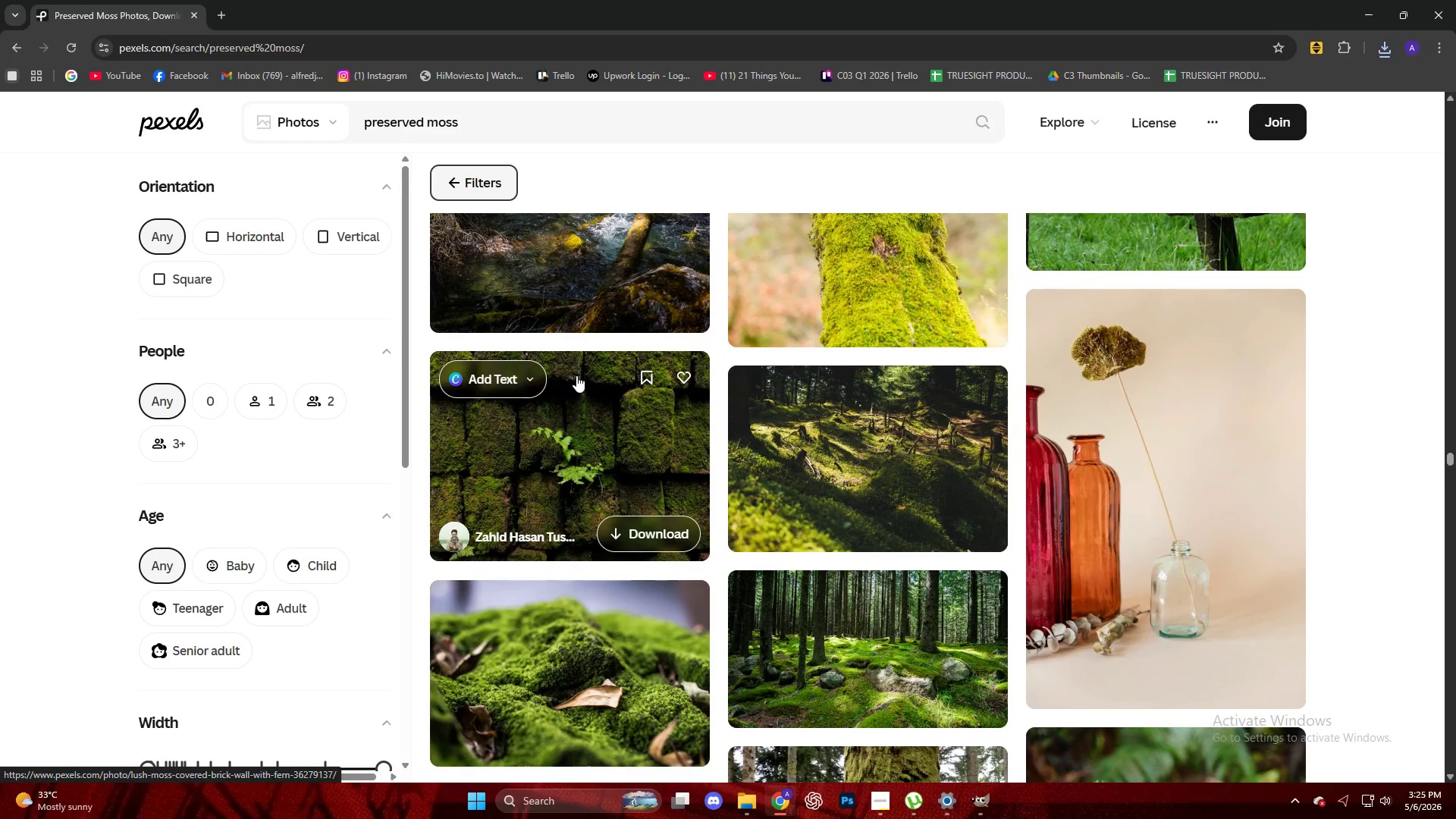 
scroll: coordinate [574, 380], scroll_direction: down, amount: 5.0
 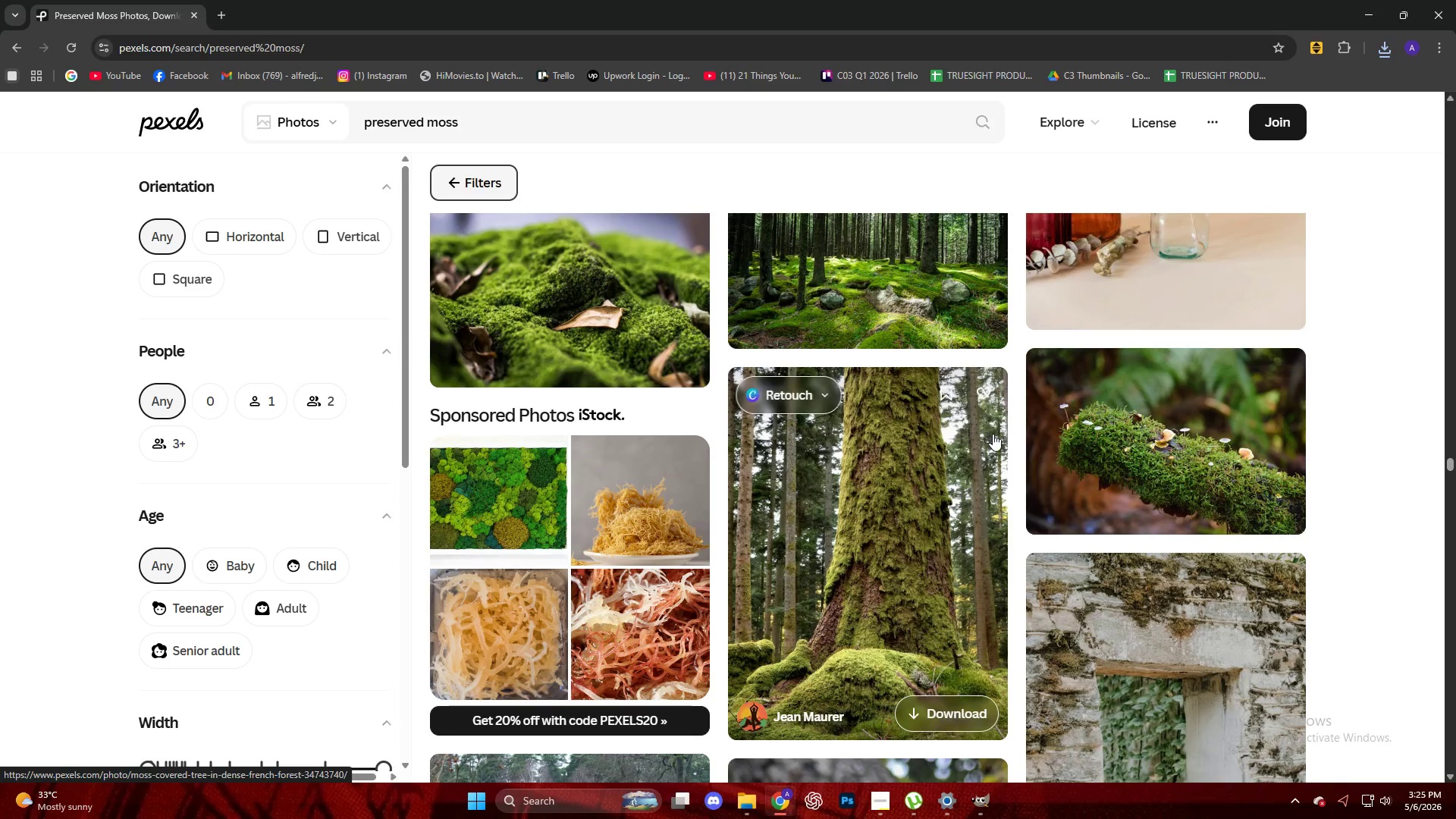 
left_click([1104, 431])
 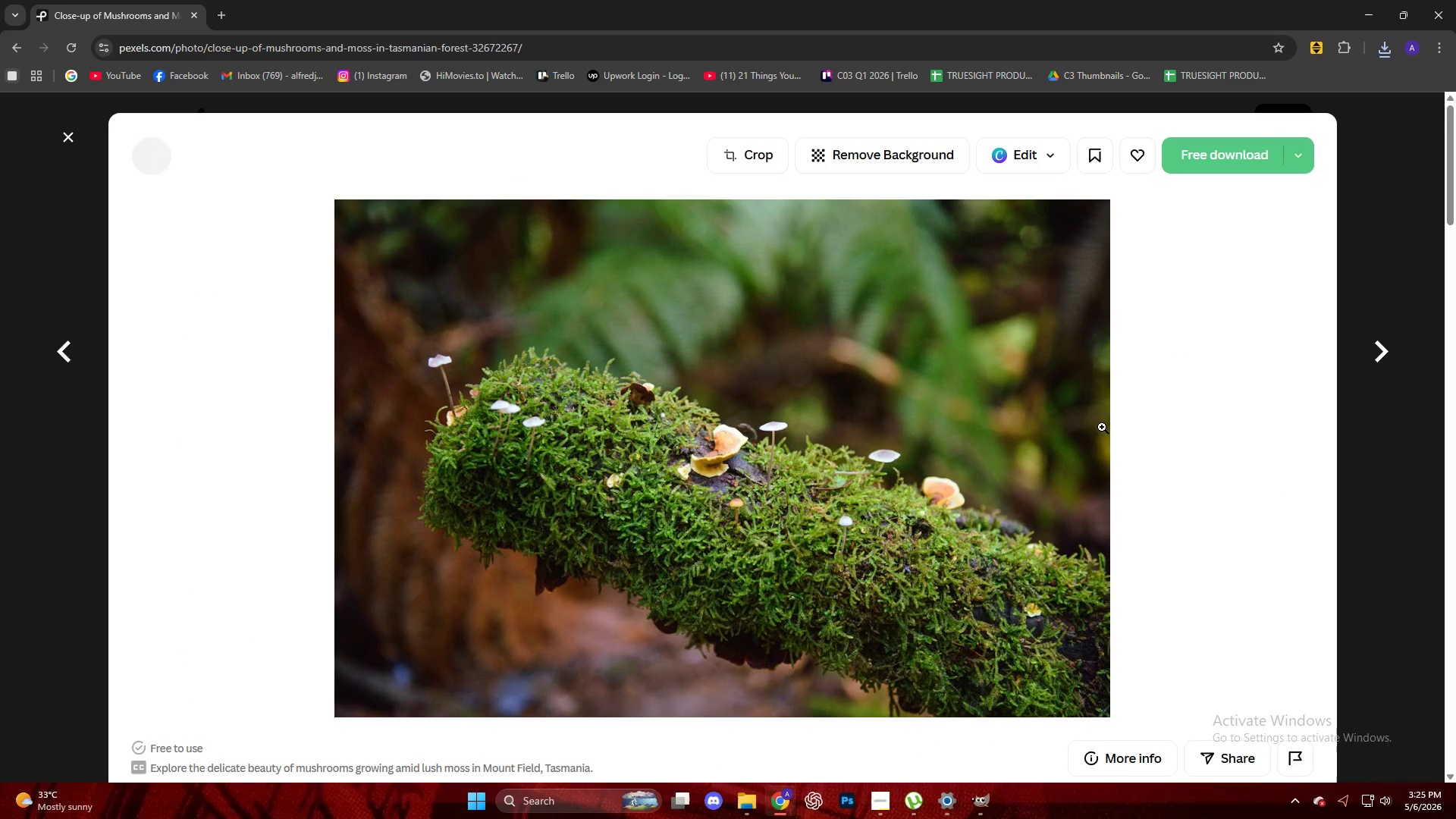 
scroll: coordinate [578, 410], scroll_direction: down, amount: 5.0
 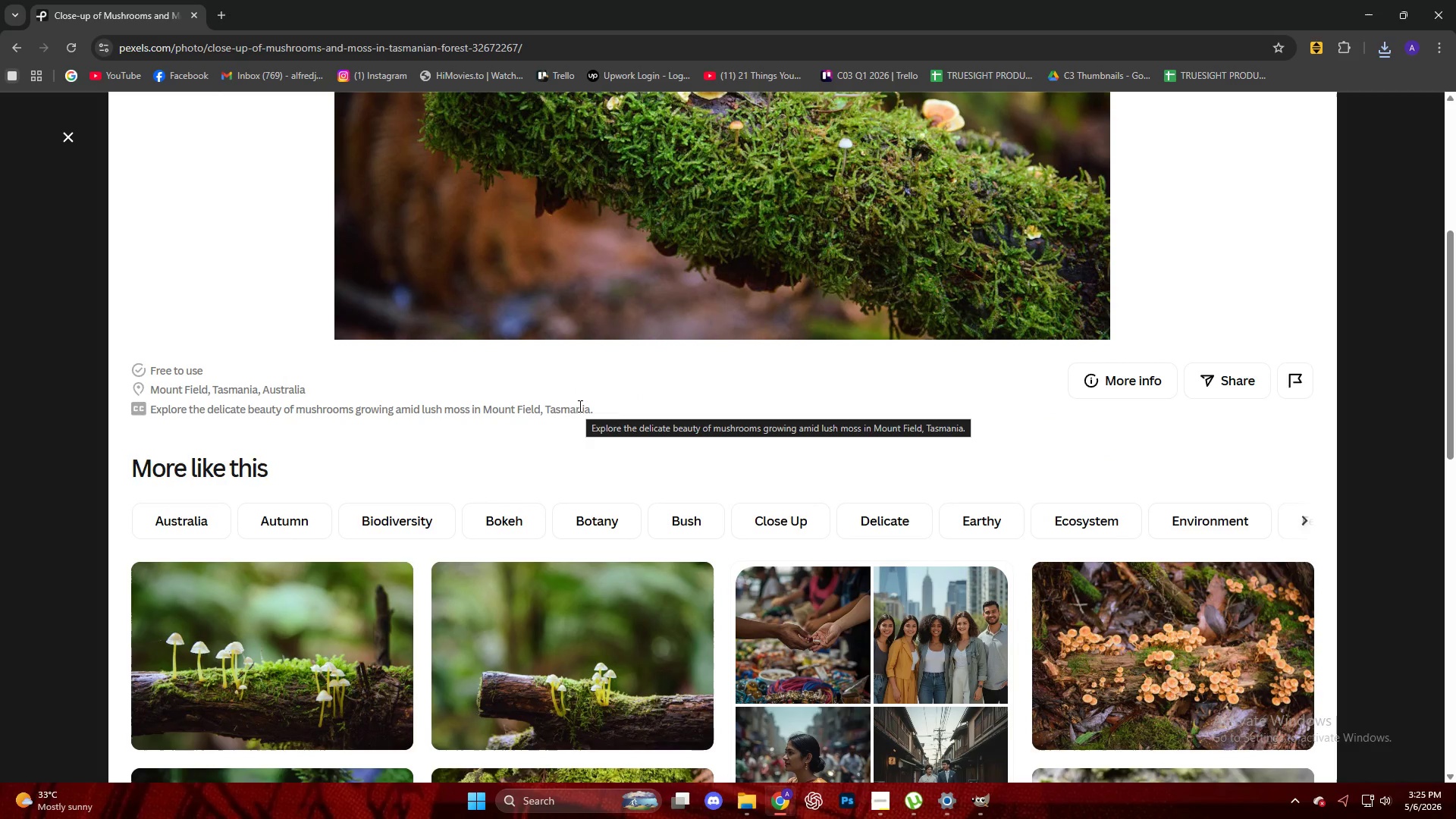 
scroll: coordinate [587, 392], scroll_direction: up, amount: 7.0
 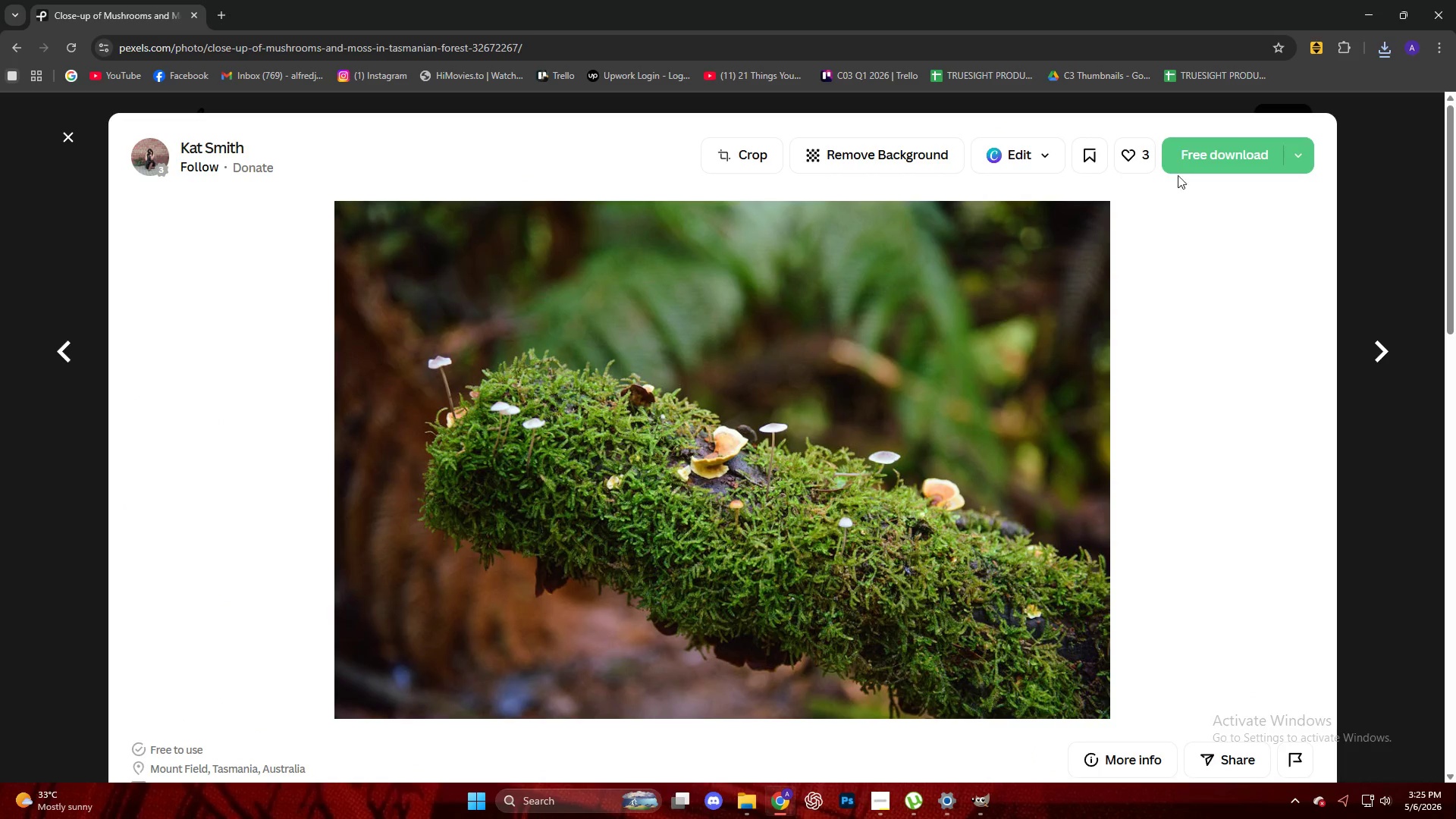 
left_click_drag(start_coordinate=[1194, 158], to_coordinate=[1194, 154])
 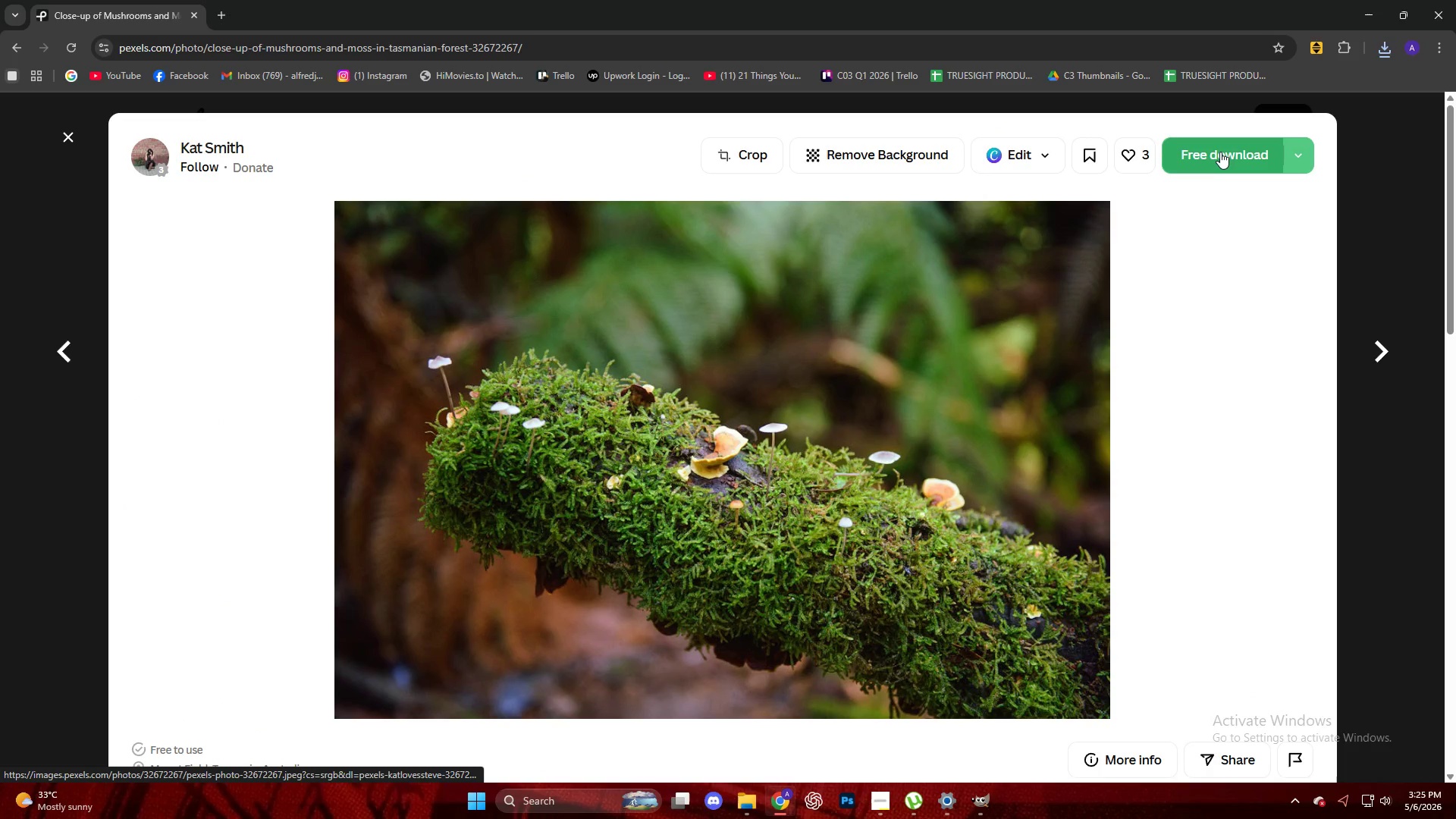 
left_click([1216, 150])
 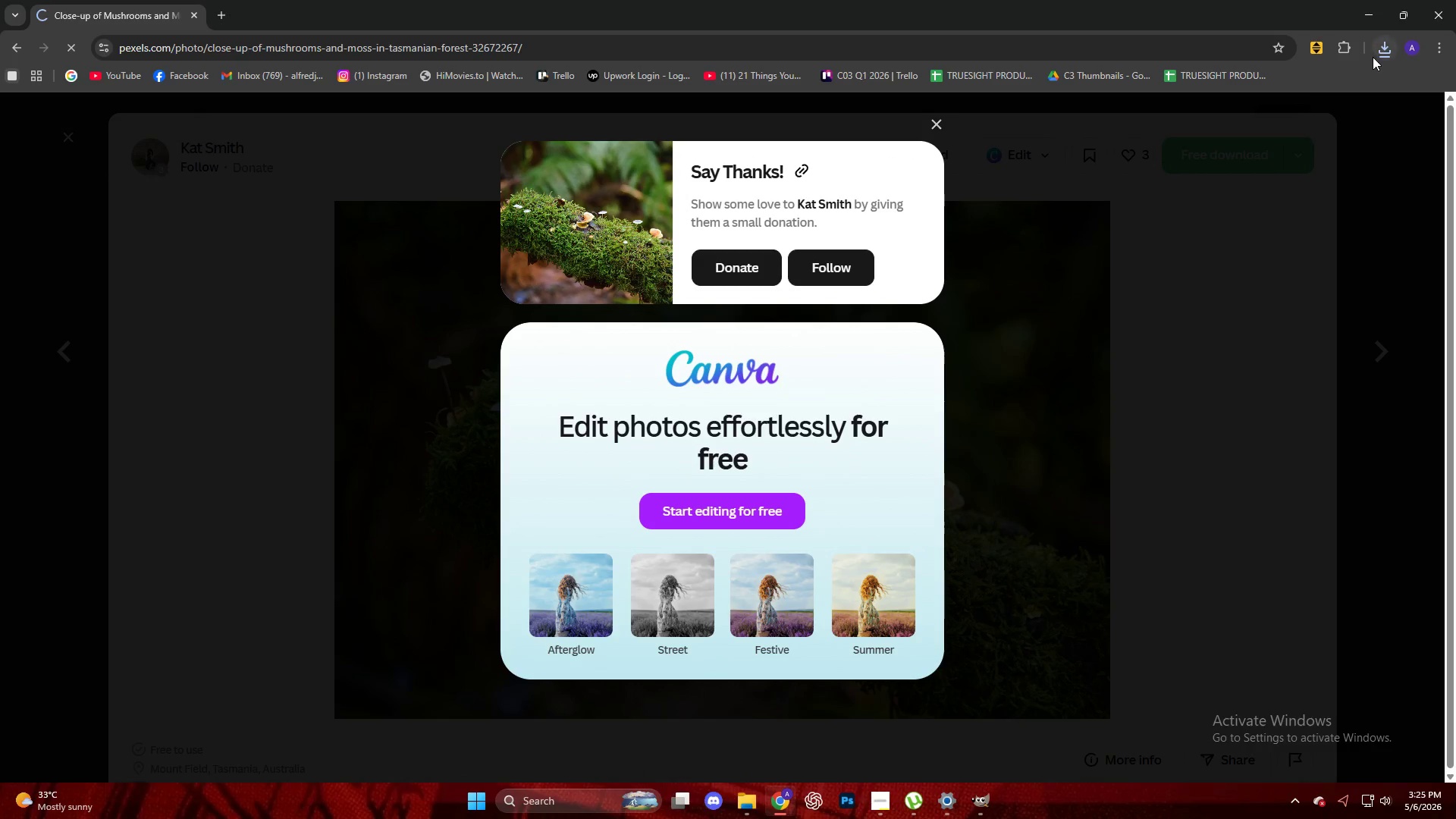 
left_click([1384, 53])
 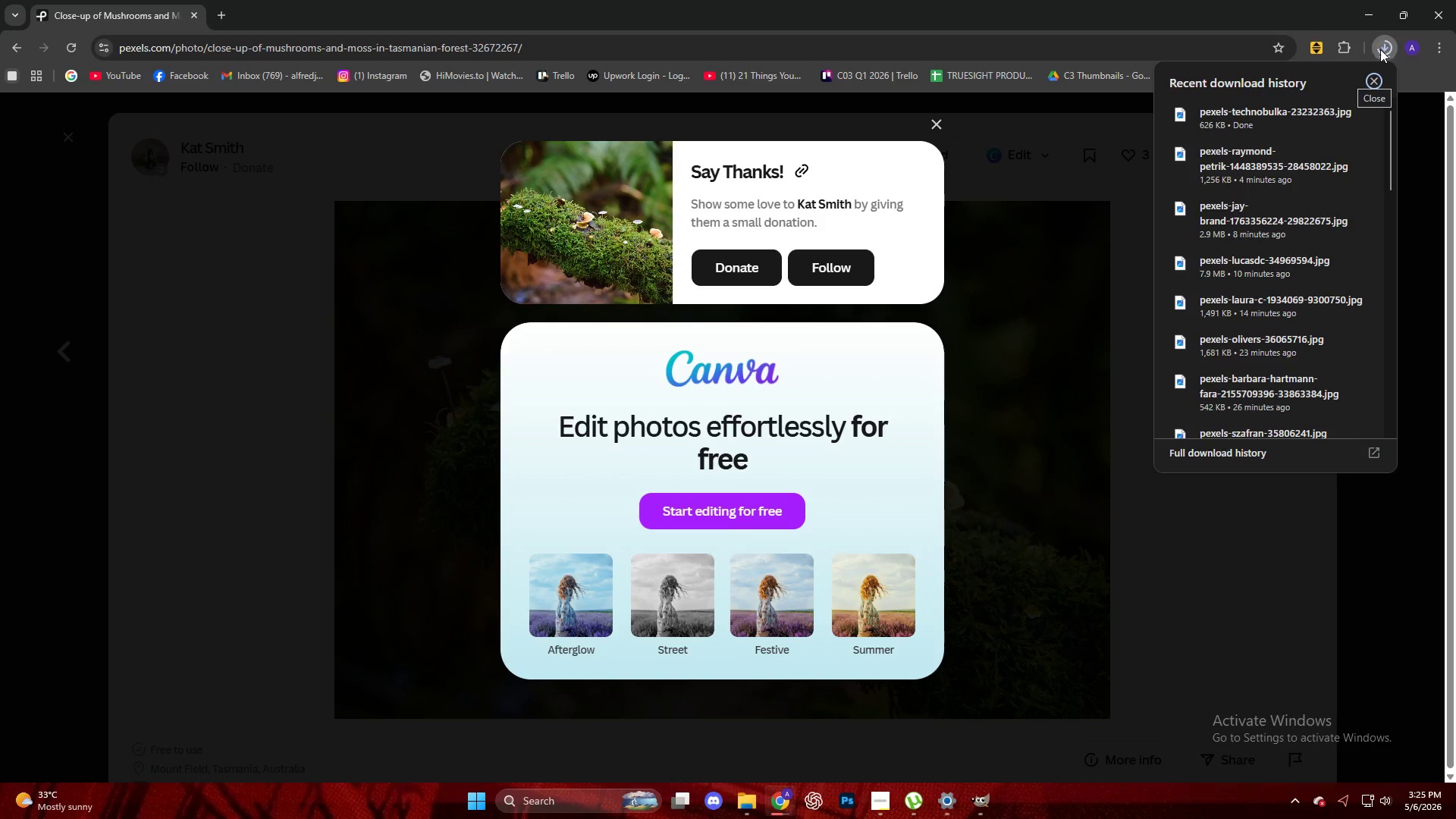 
left_click([1376, 46])
 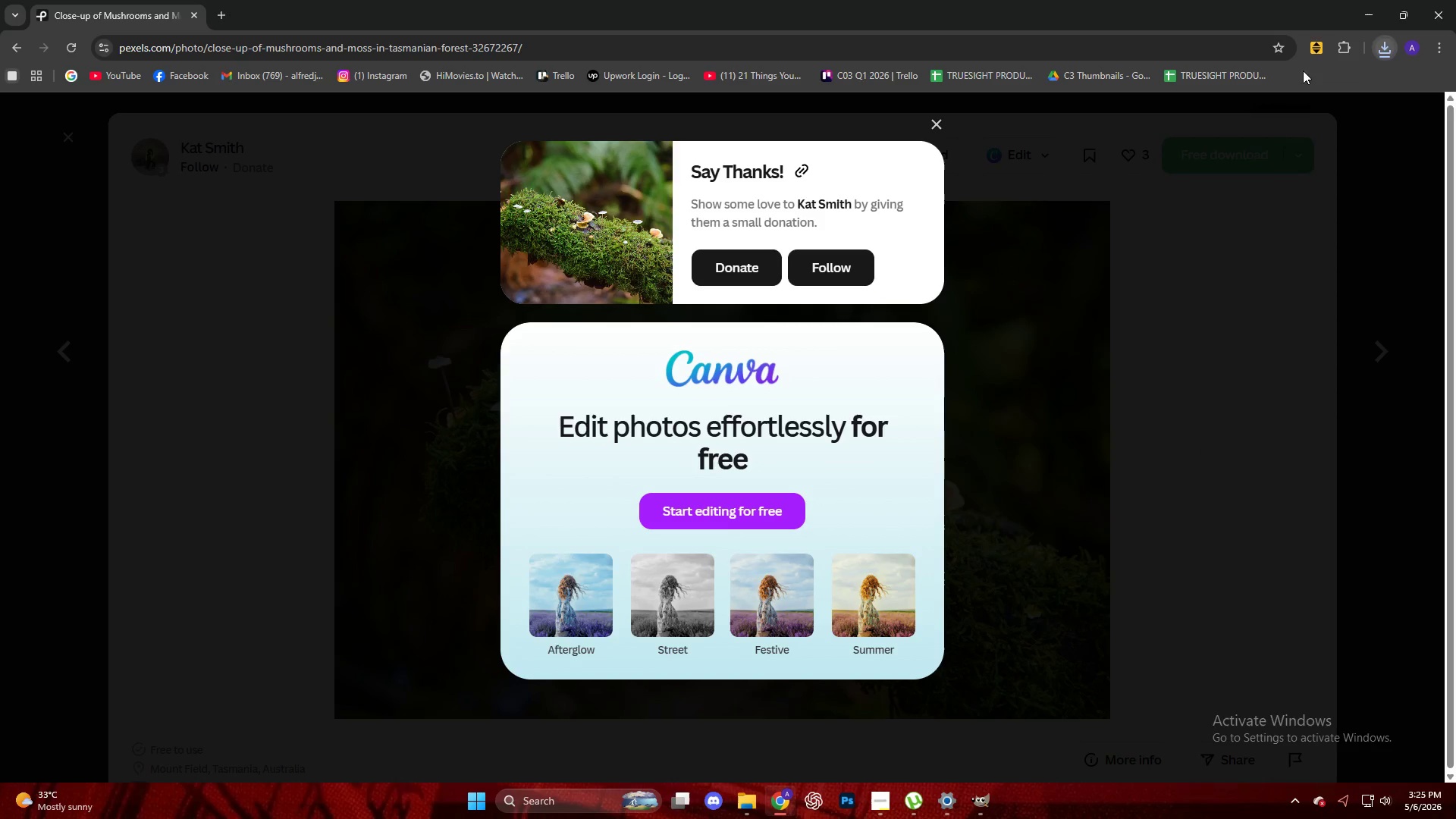 
key(Escape)
 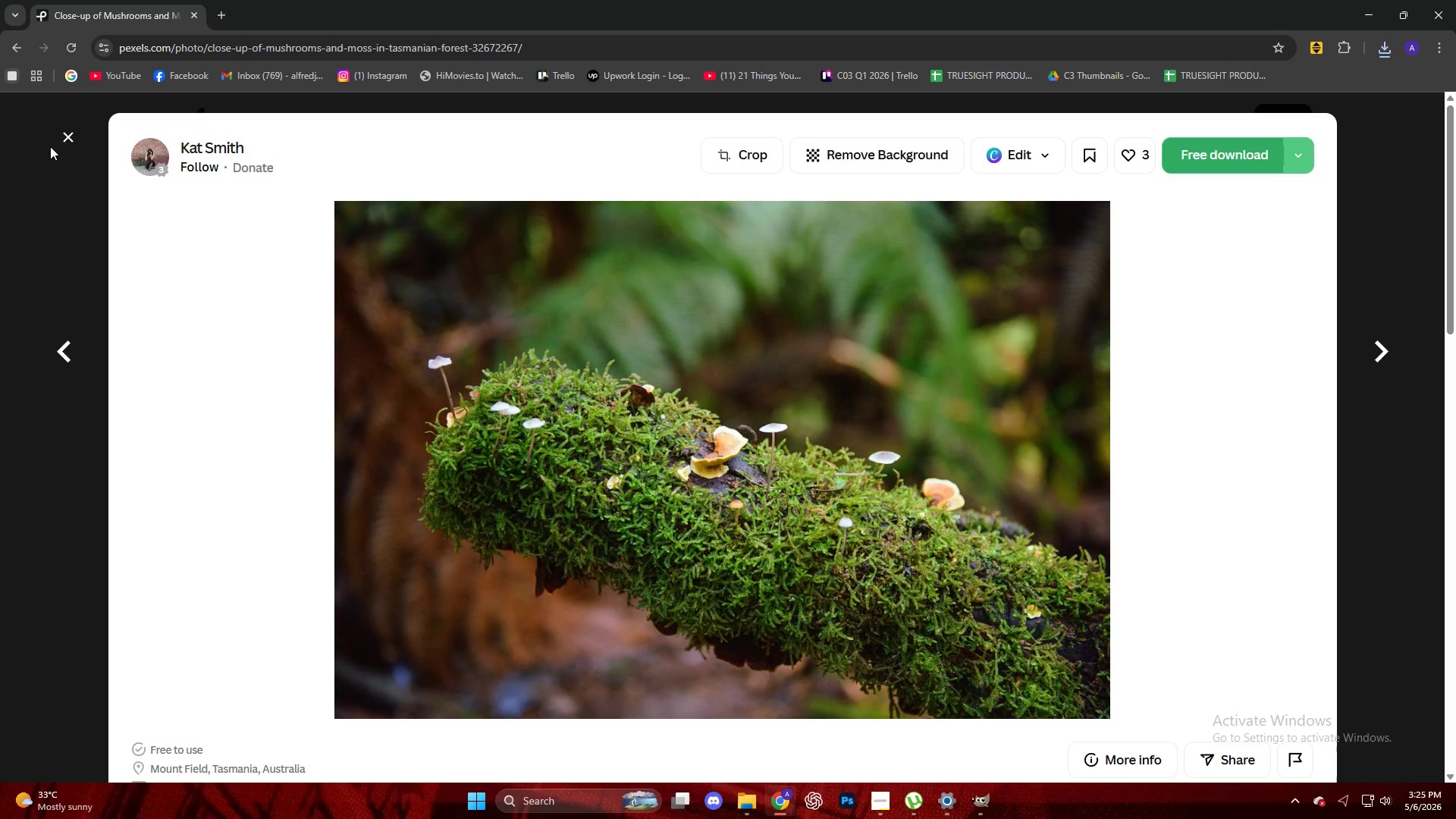 
left_click([74, 135])
 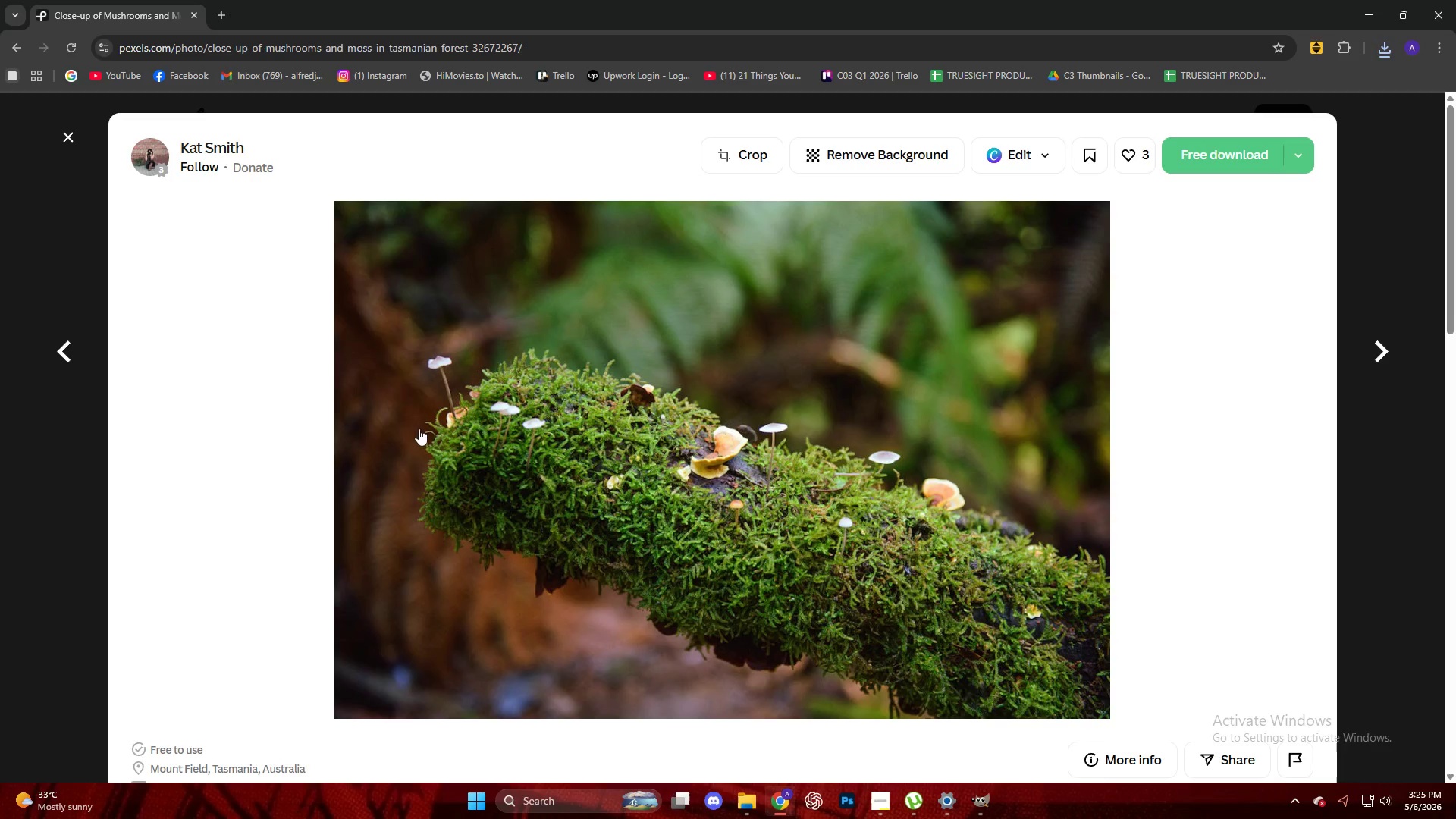 
scroll: coordinate [684, 528], scroll_direction: down, amount: 14.0
 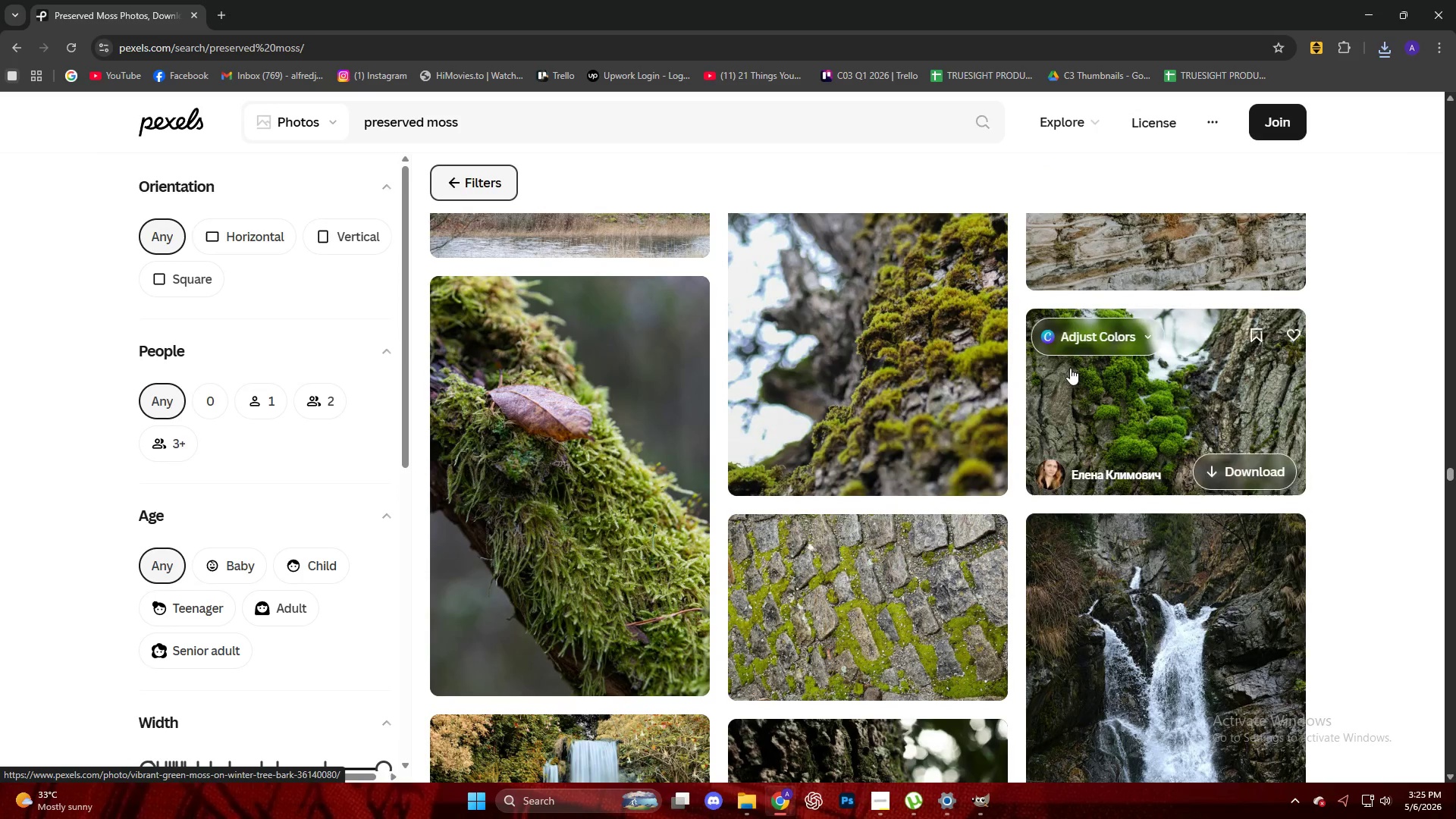 
left_click([1081, 362])
 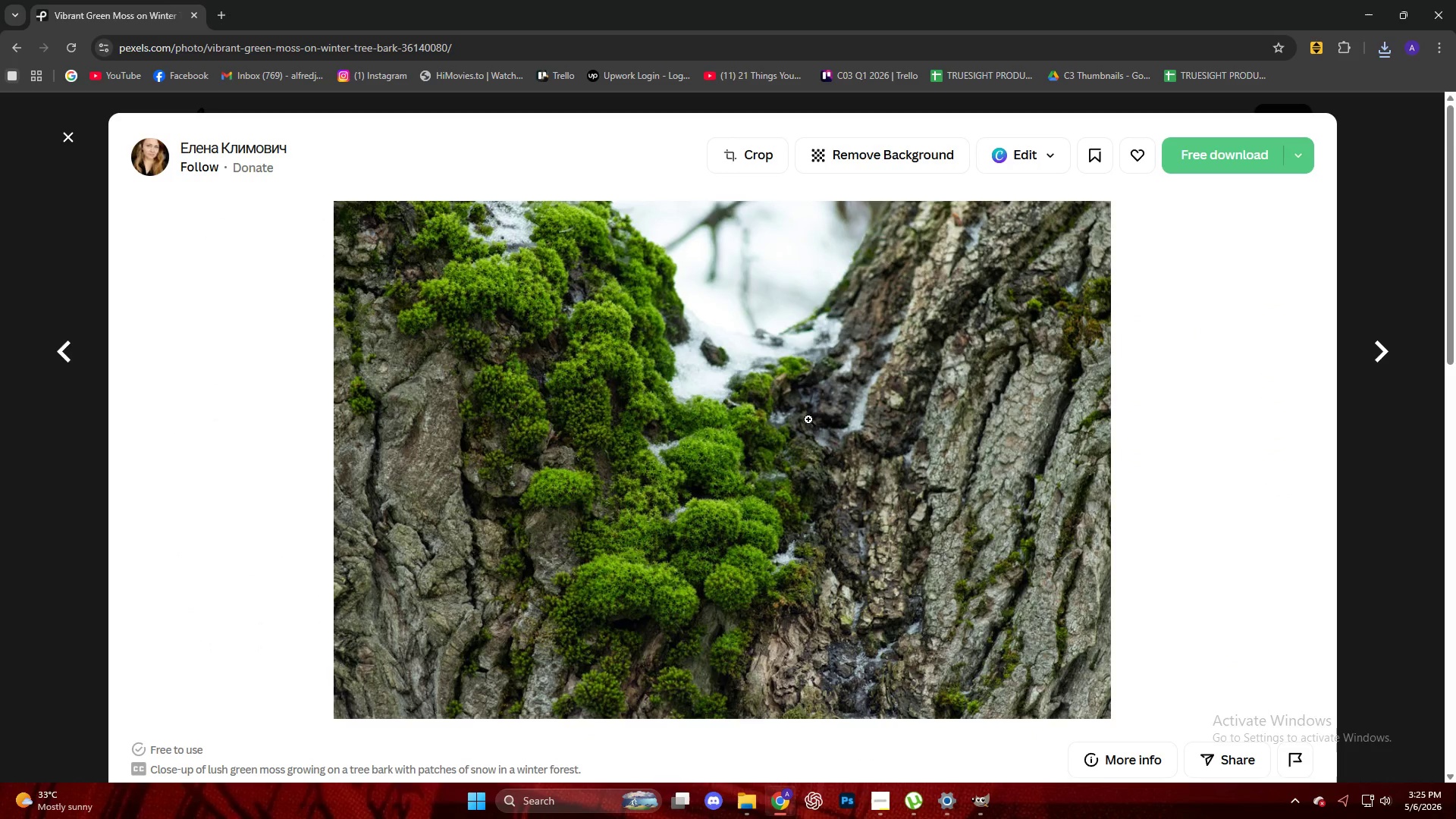 
wait(5.81)
 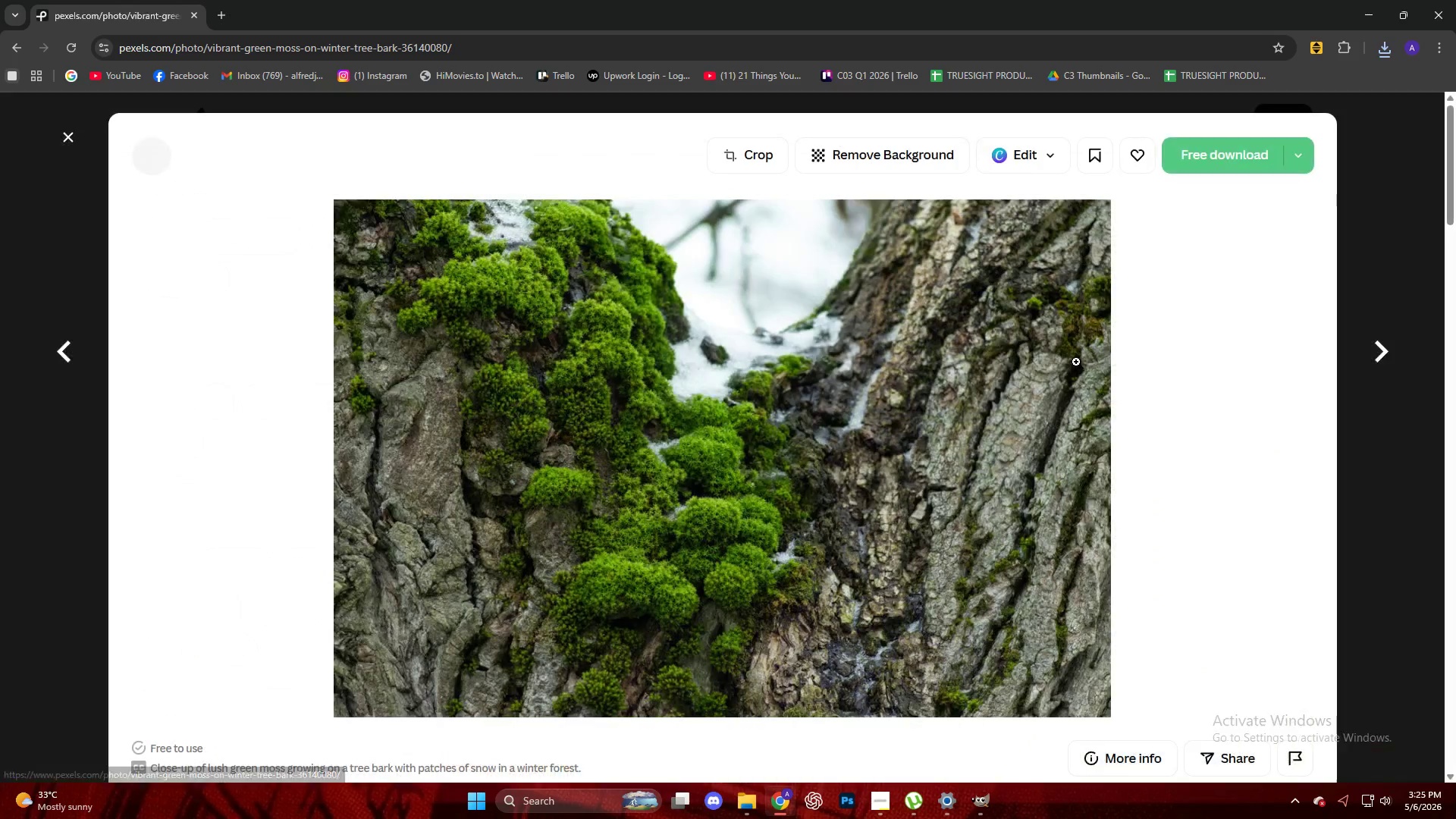 
left_click([1232, 158])
 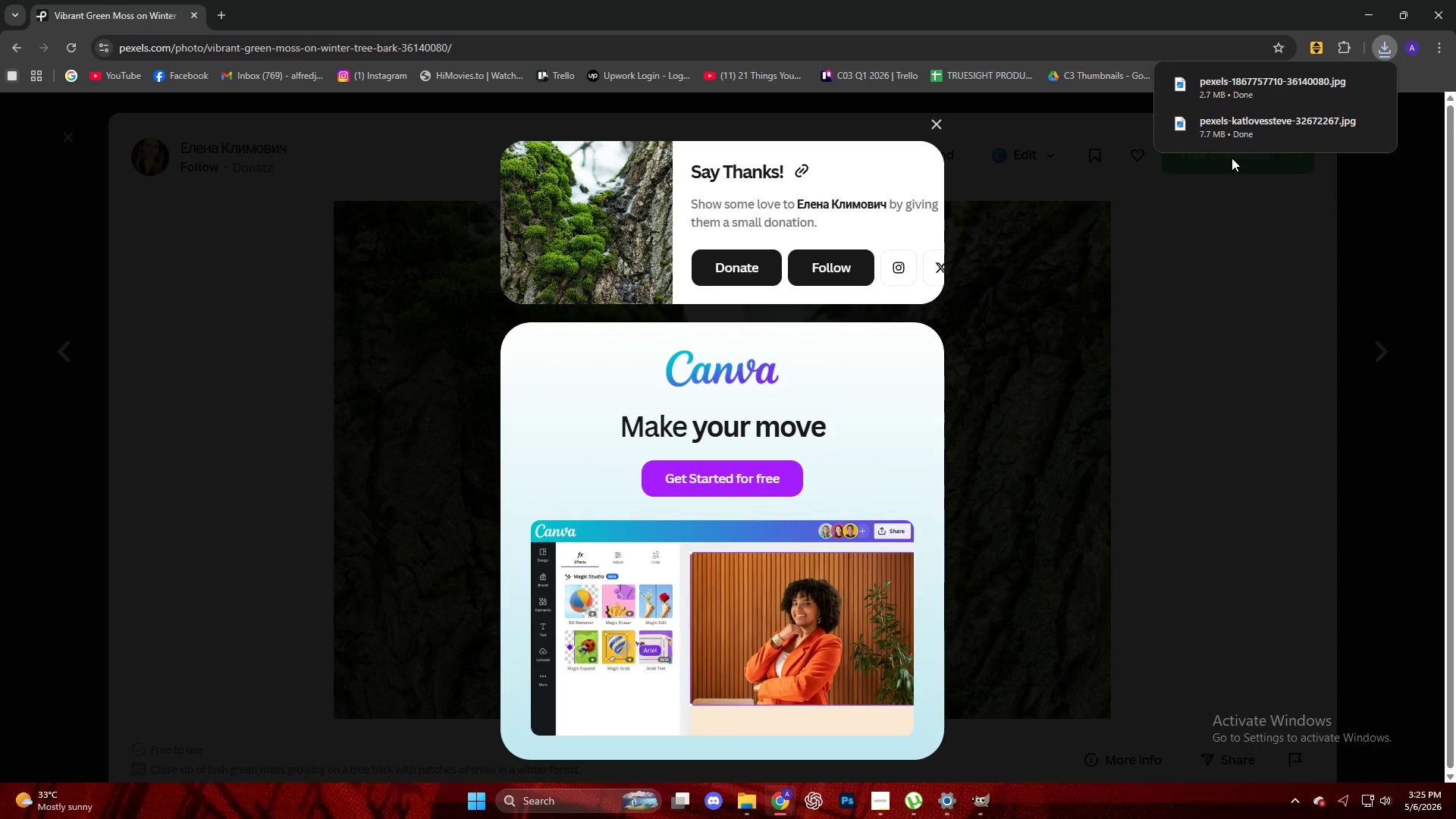 
left_click_drag(start_coordinate=[1236, 87], to_coordinate=[854, 417])
 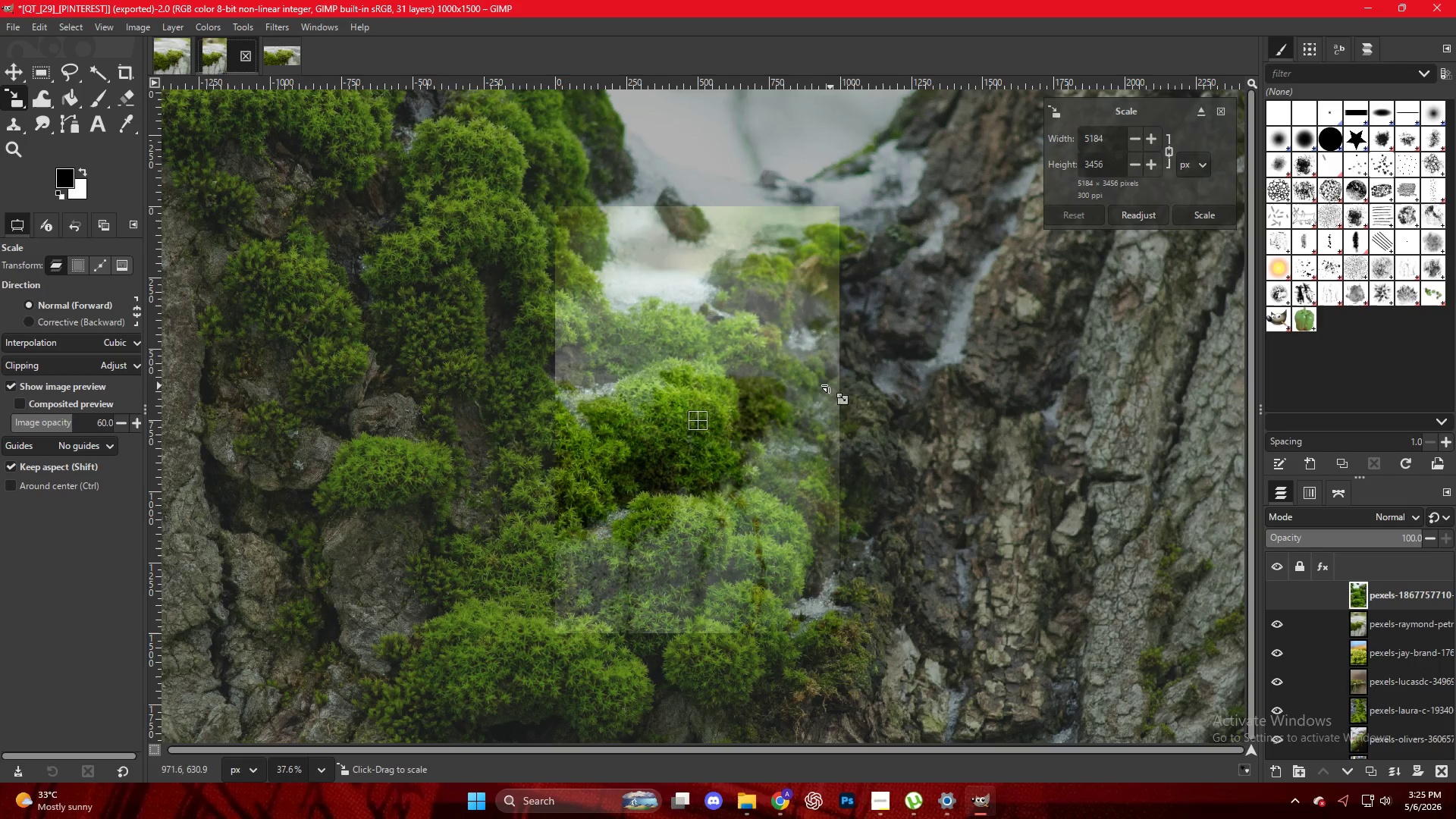 
hold_key(key=ControlLeft, duration=0.47)
scroll: coordinate [795, 402], scroll_direction: down, amount: 14.0
 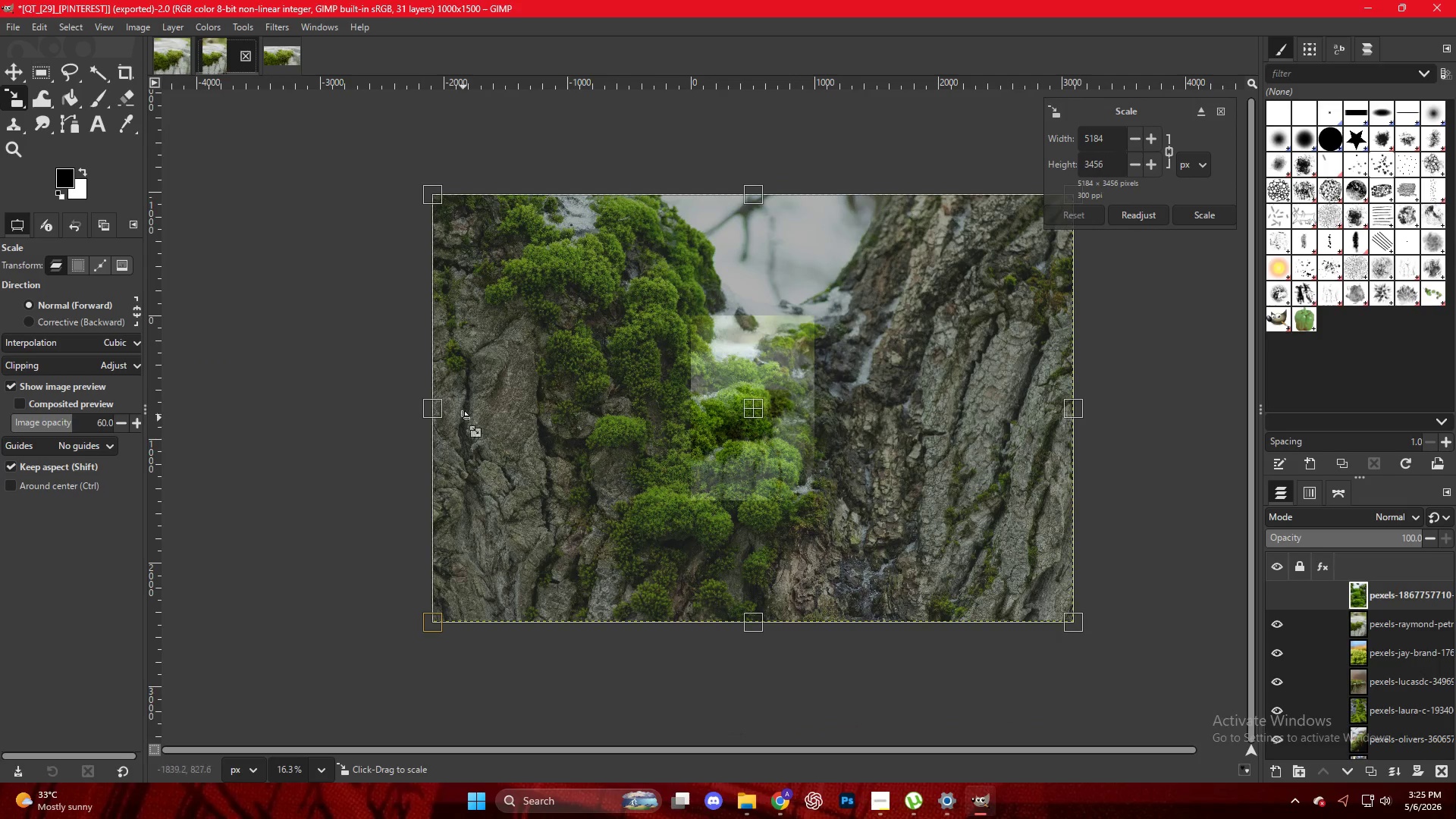 
left_click_drag(start_coordinate=[438, 413], to_coordinate=[689, 411])
 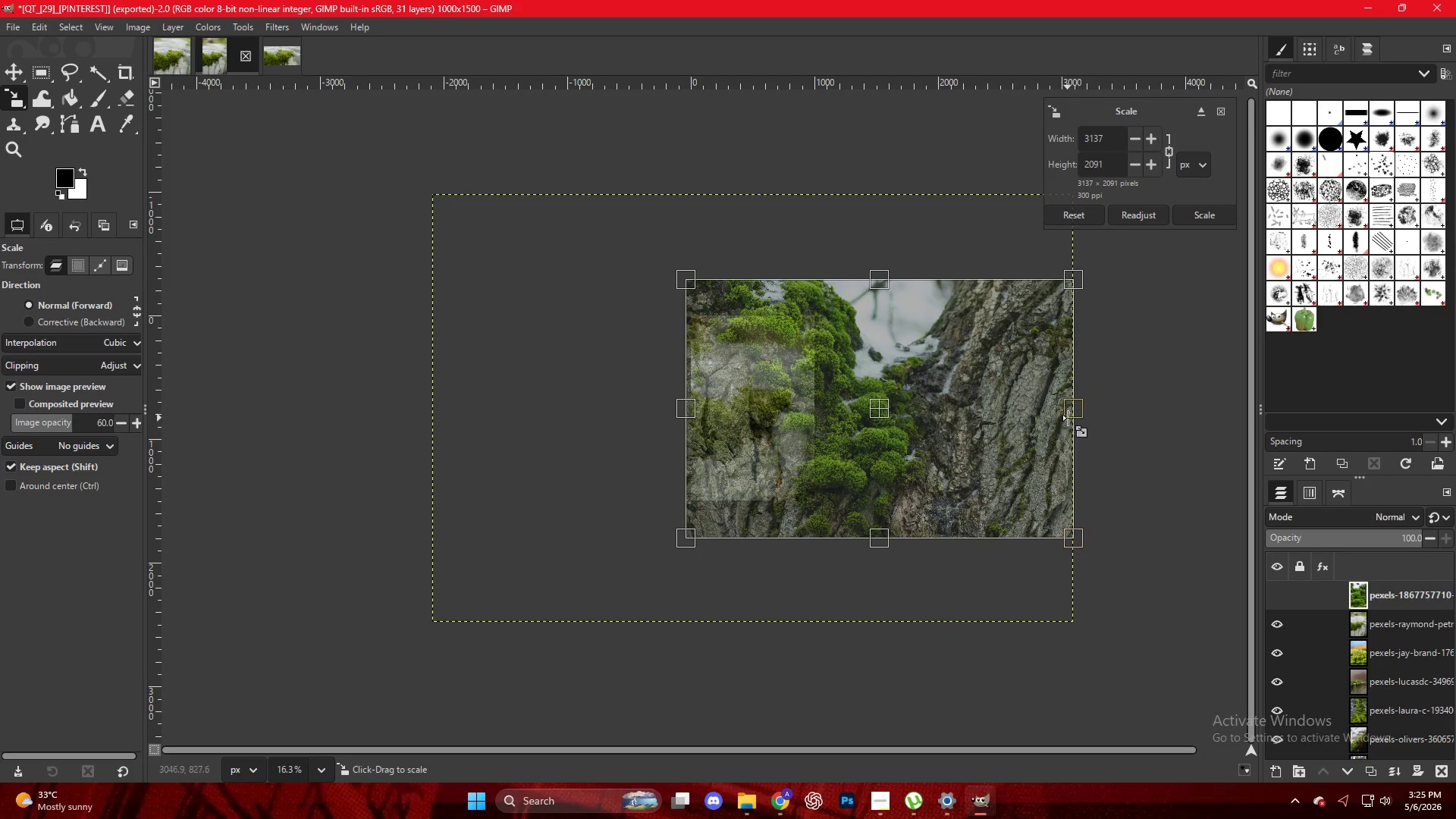 
left_click_drag(start_coordinate=[1071, 417], to_coordinate=[978, 425])
 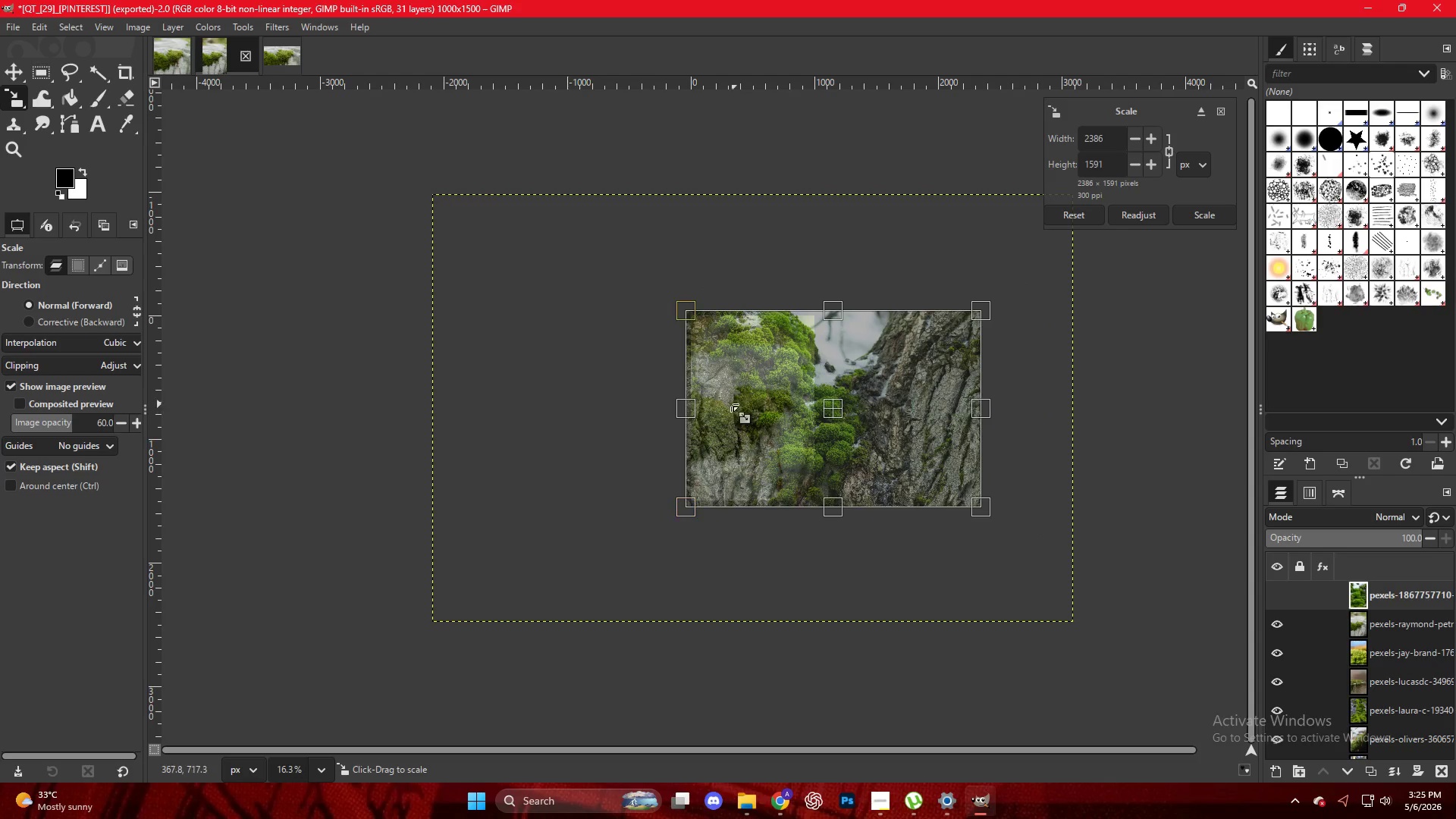 
hold_key(key=ControlLeft, duration=0.67)
 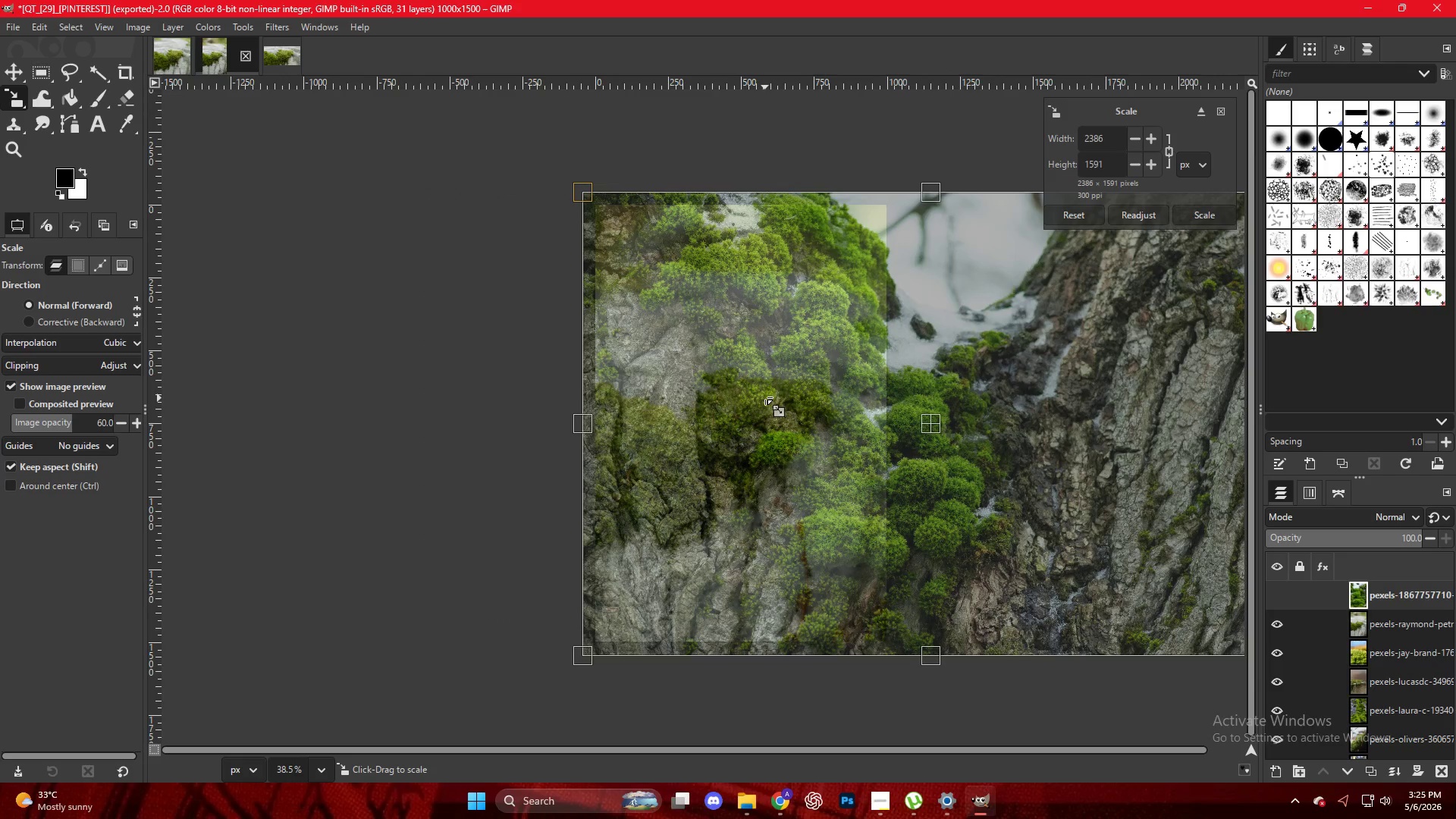 
left_click([765, 397])
 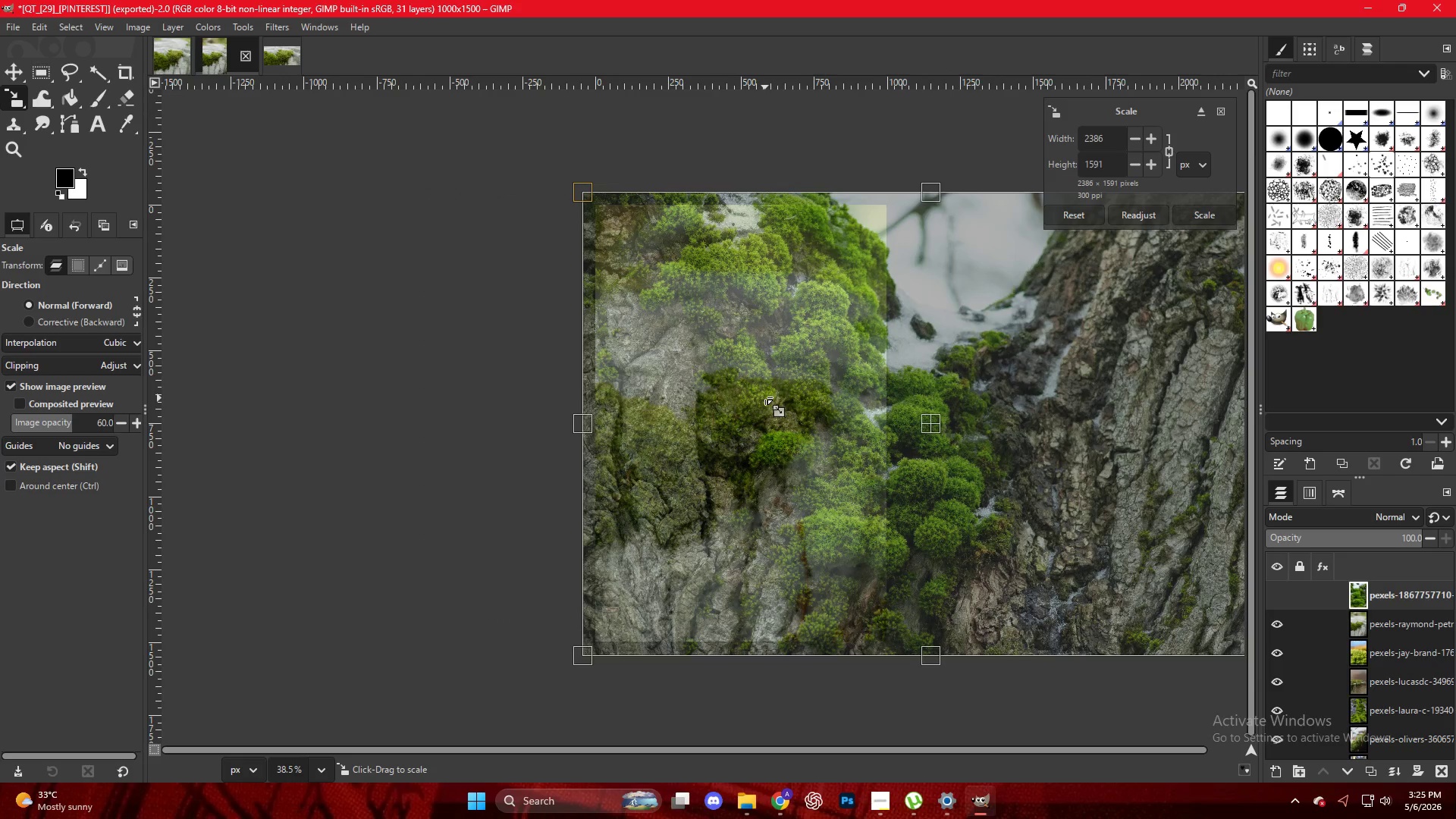 
scroll: coordinate [765, 397], scroll_direction: up, amount: 9.0
 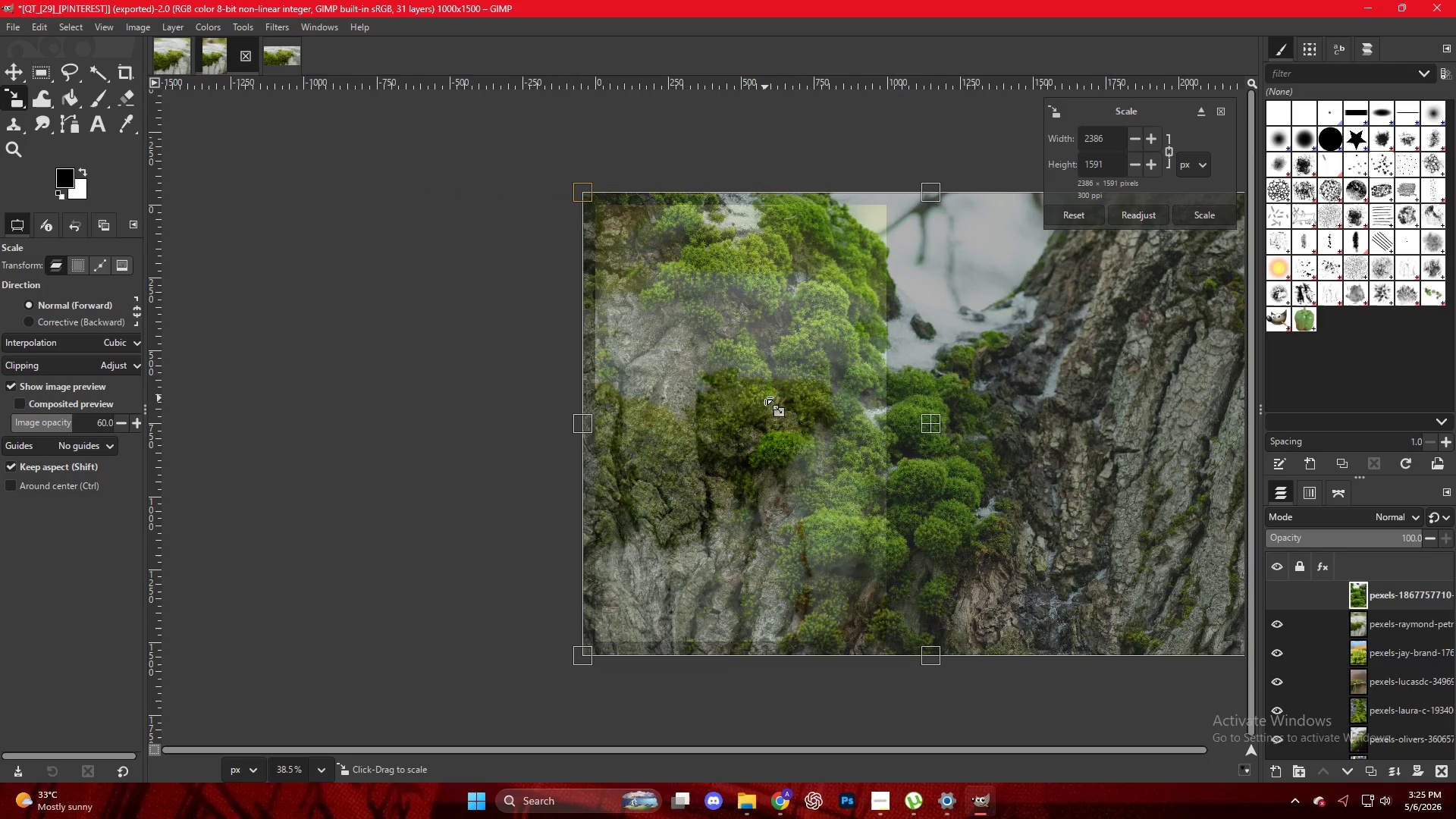 
key(NumpadEnter)
 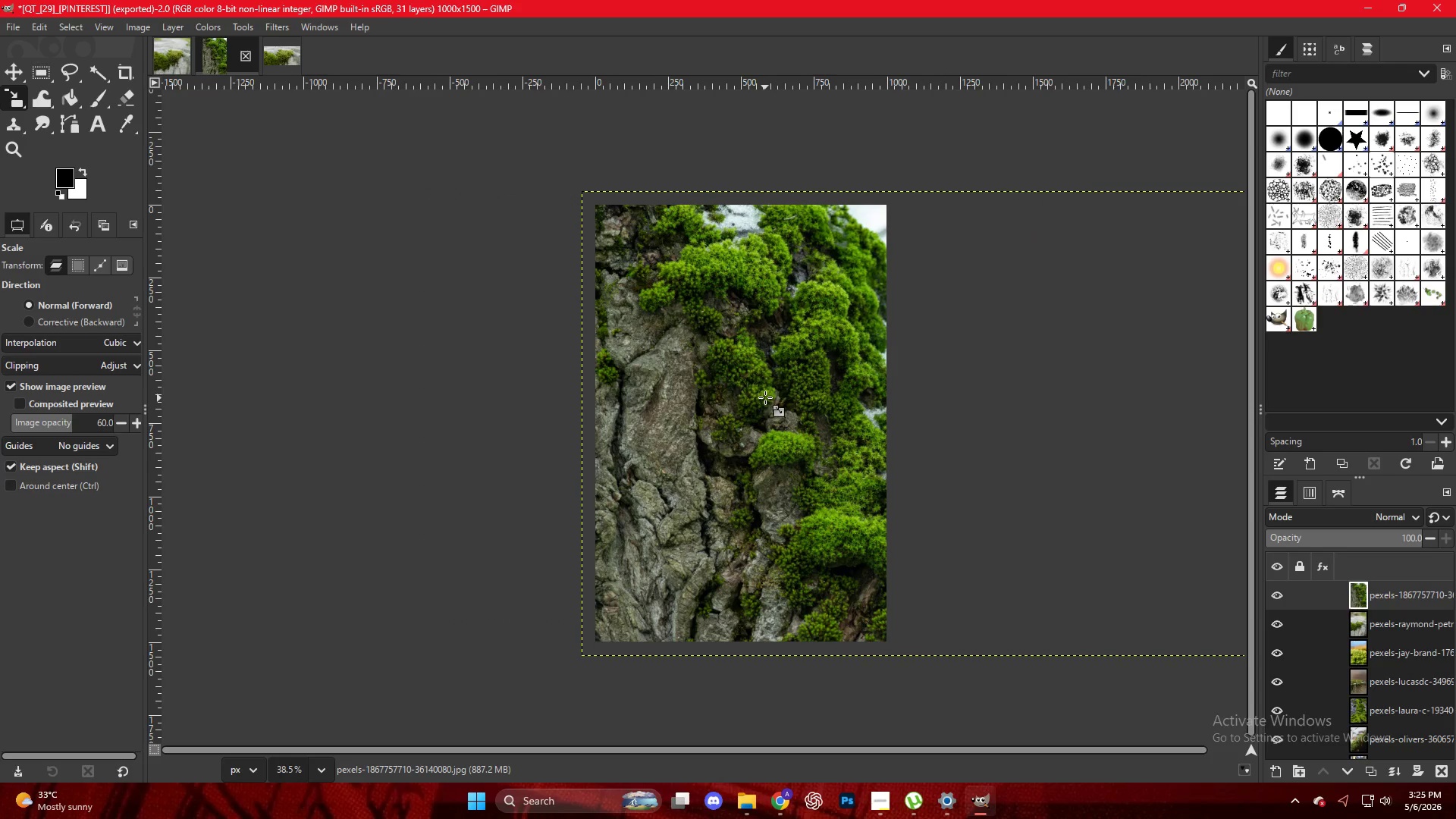 
left_click_drag(start_coordinate=[797, 403], to_coordinate=[787, 410])
 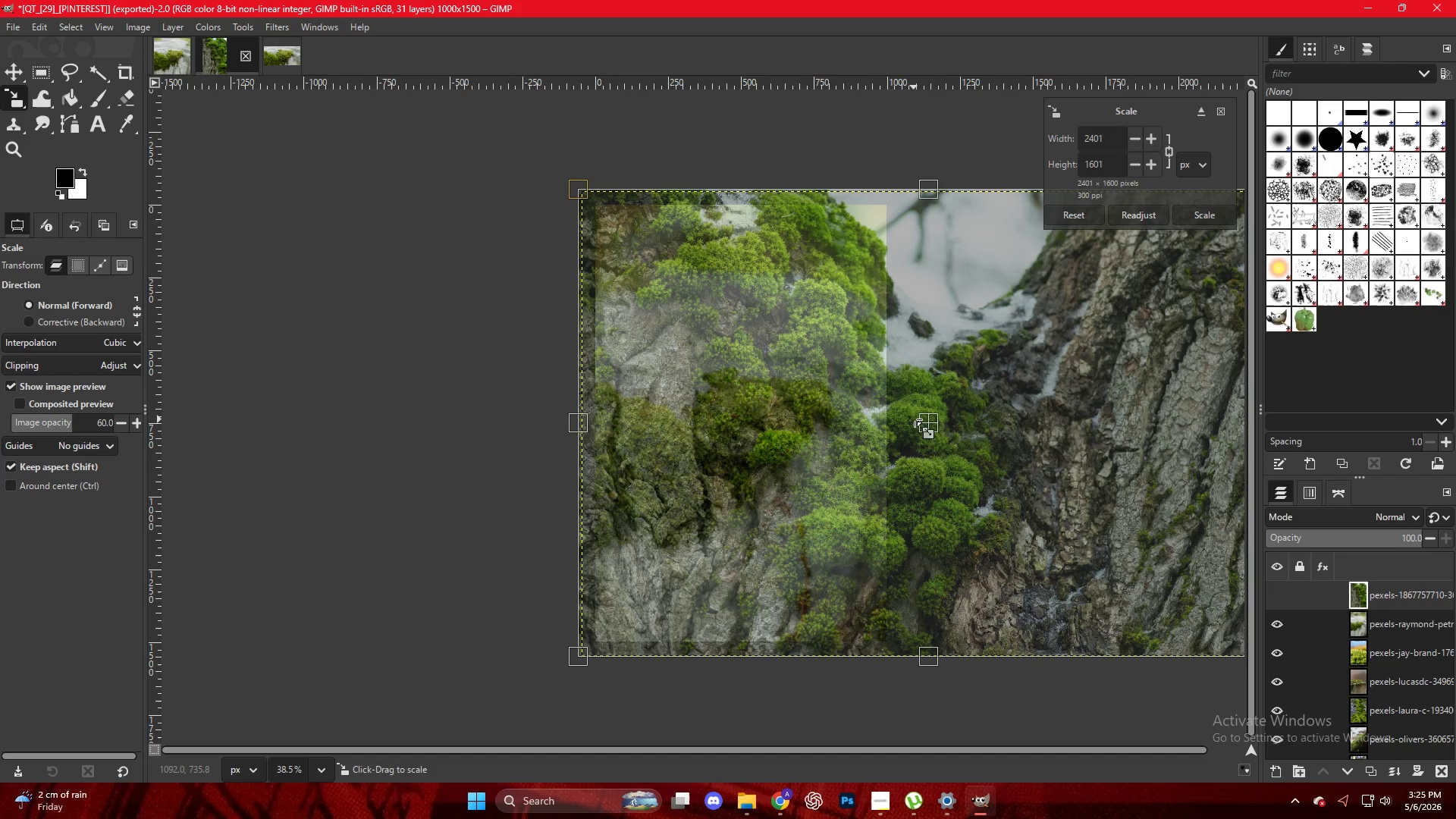 
left_click([918, 419])
 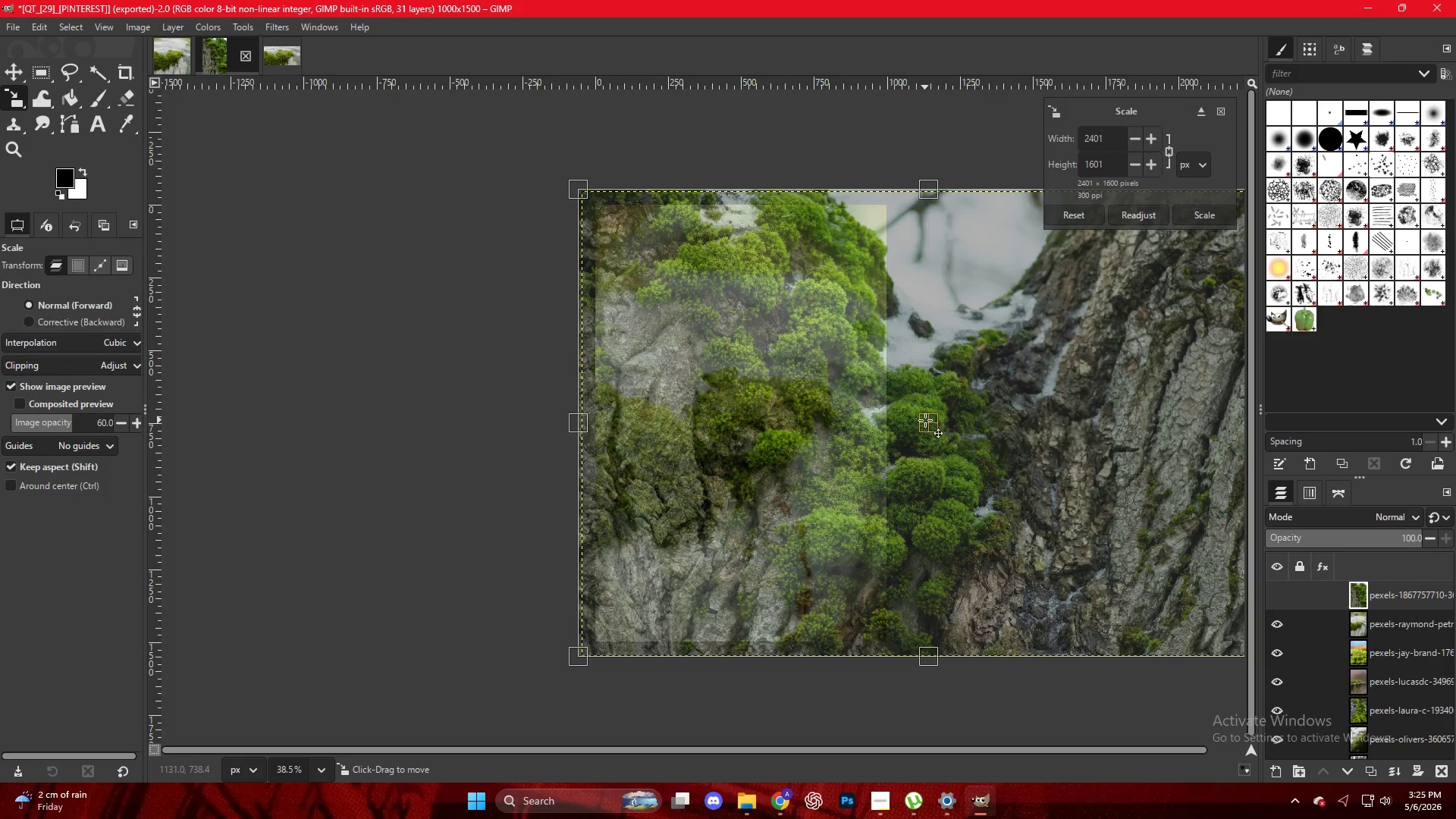 
left_click_drag(start_coordinate=[925, 420], to_coordinate=[824, 420])
 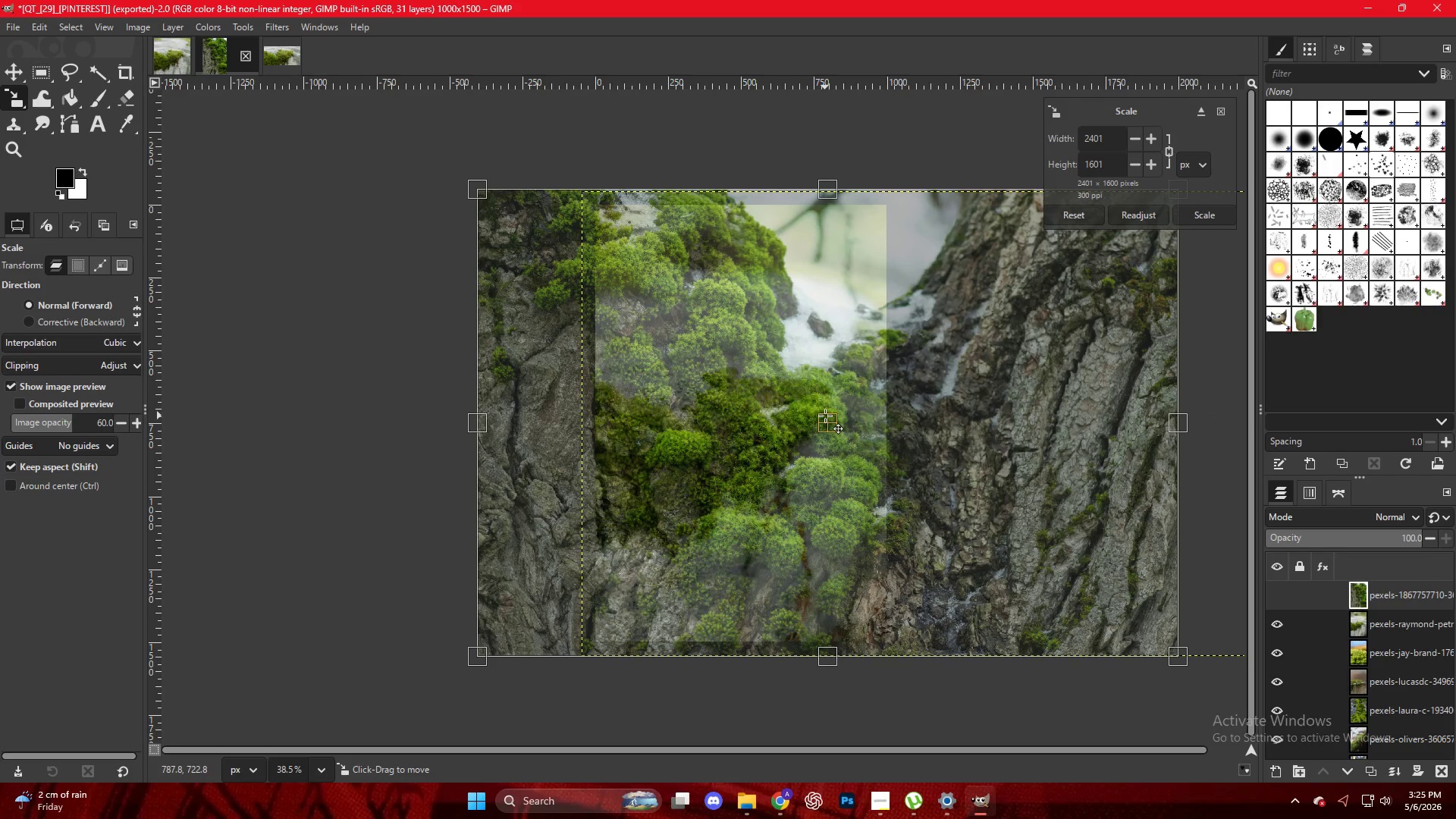 
key(NumpadEnter)
 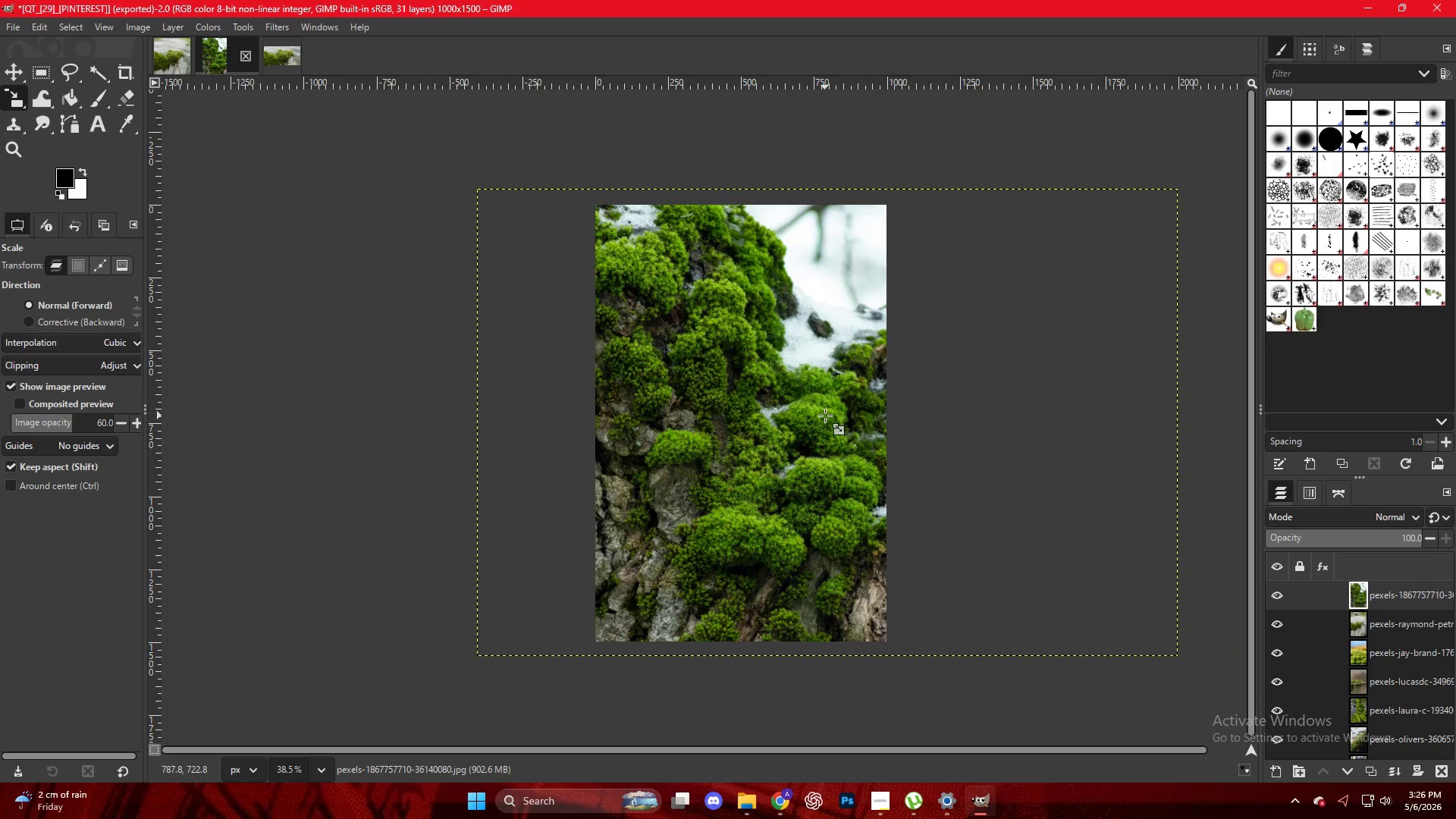 
key(Control+Shift+E)
 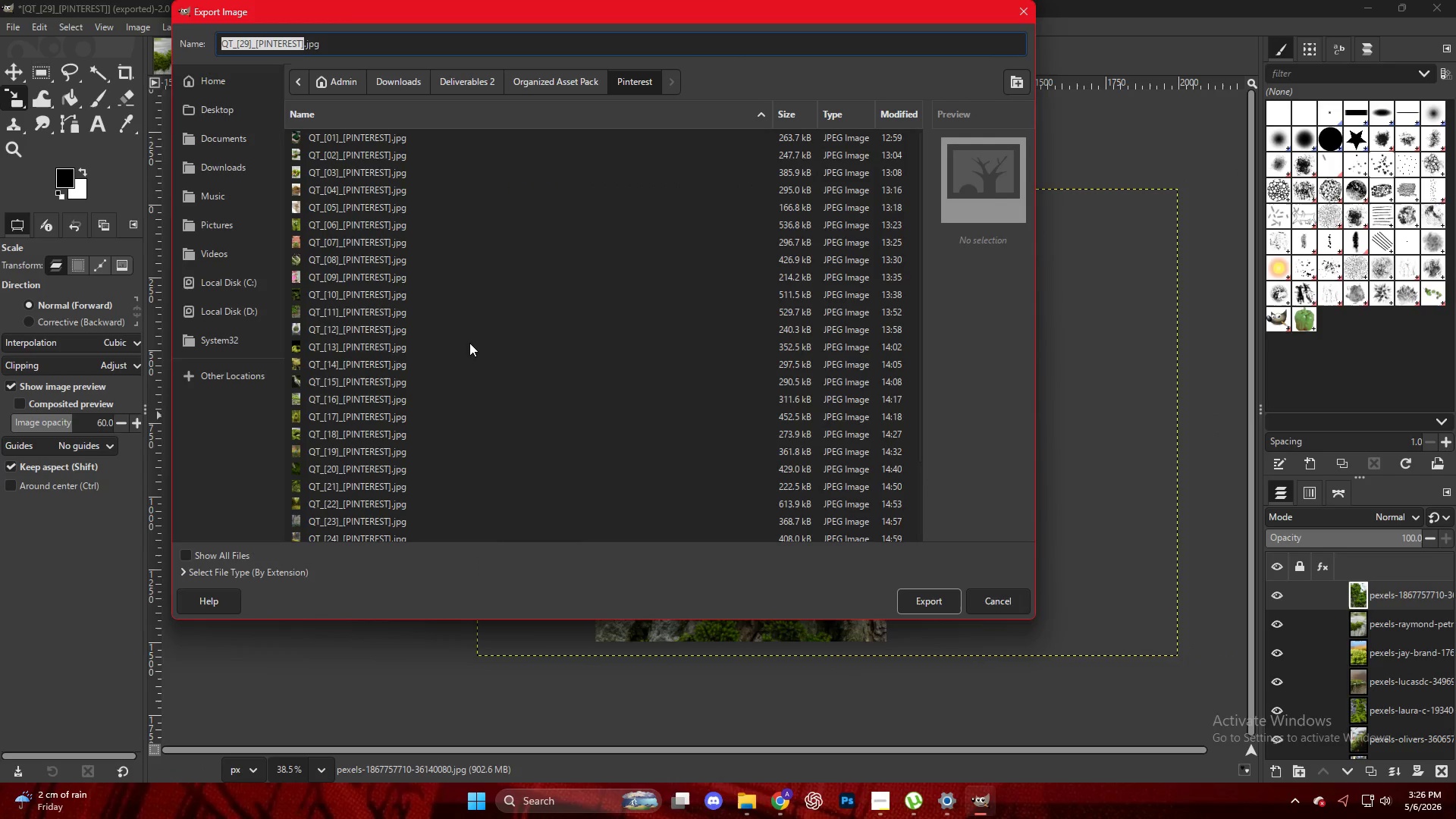 
left_click([407, 528])
 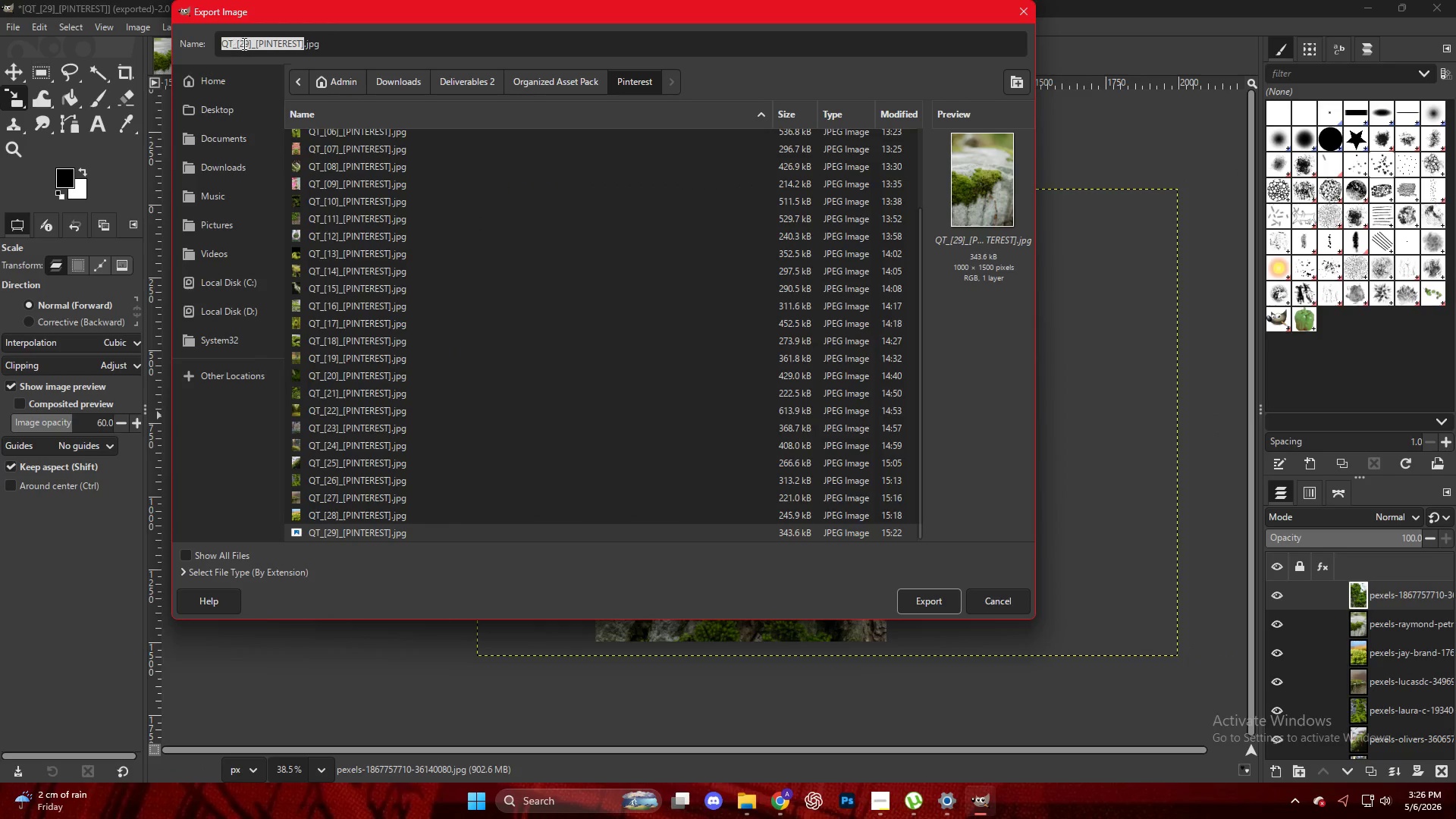 
scroll: coordinate [421, 466], scroll_direction: down, amount: 10.0
 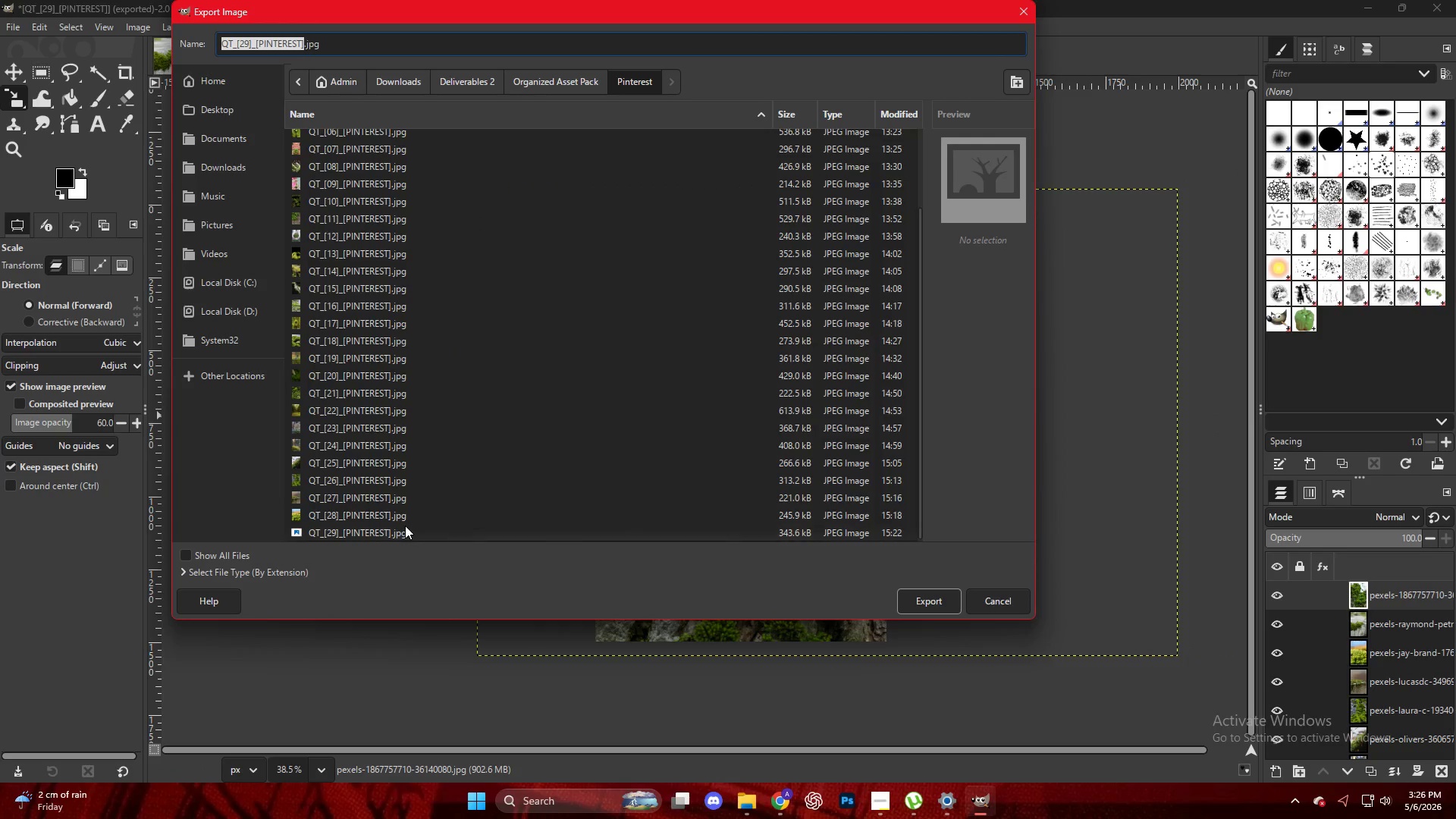 
left_click([247, 44])
 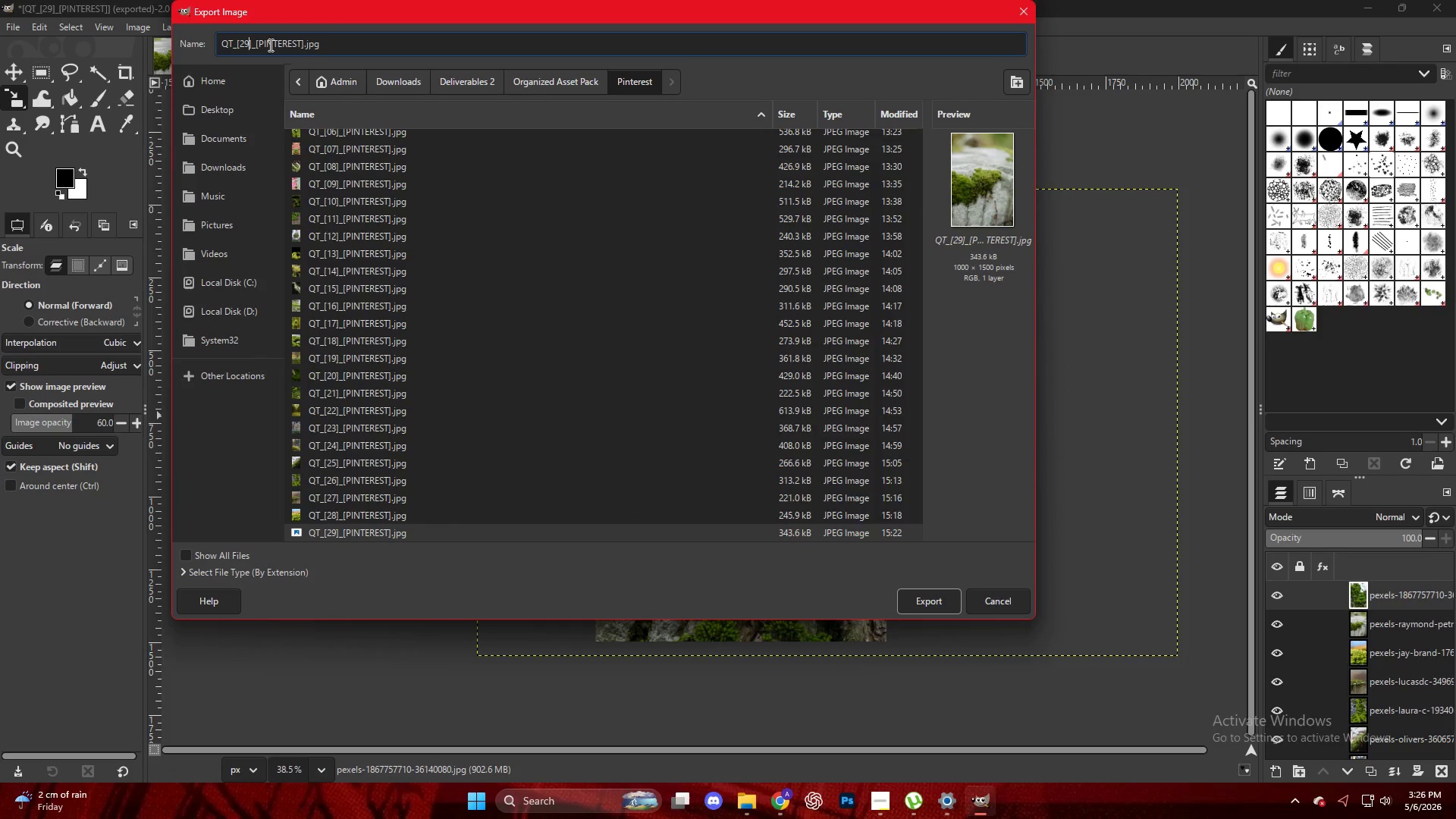 
key(Backspace)
 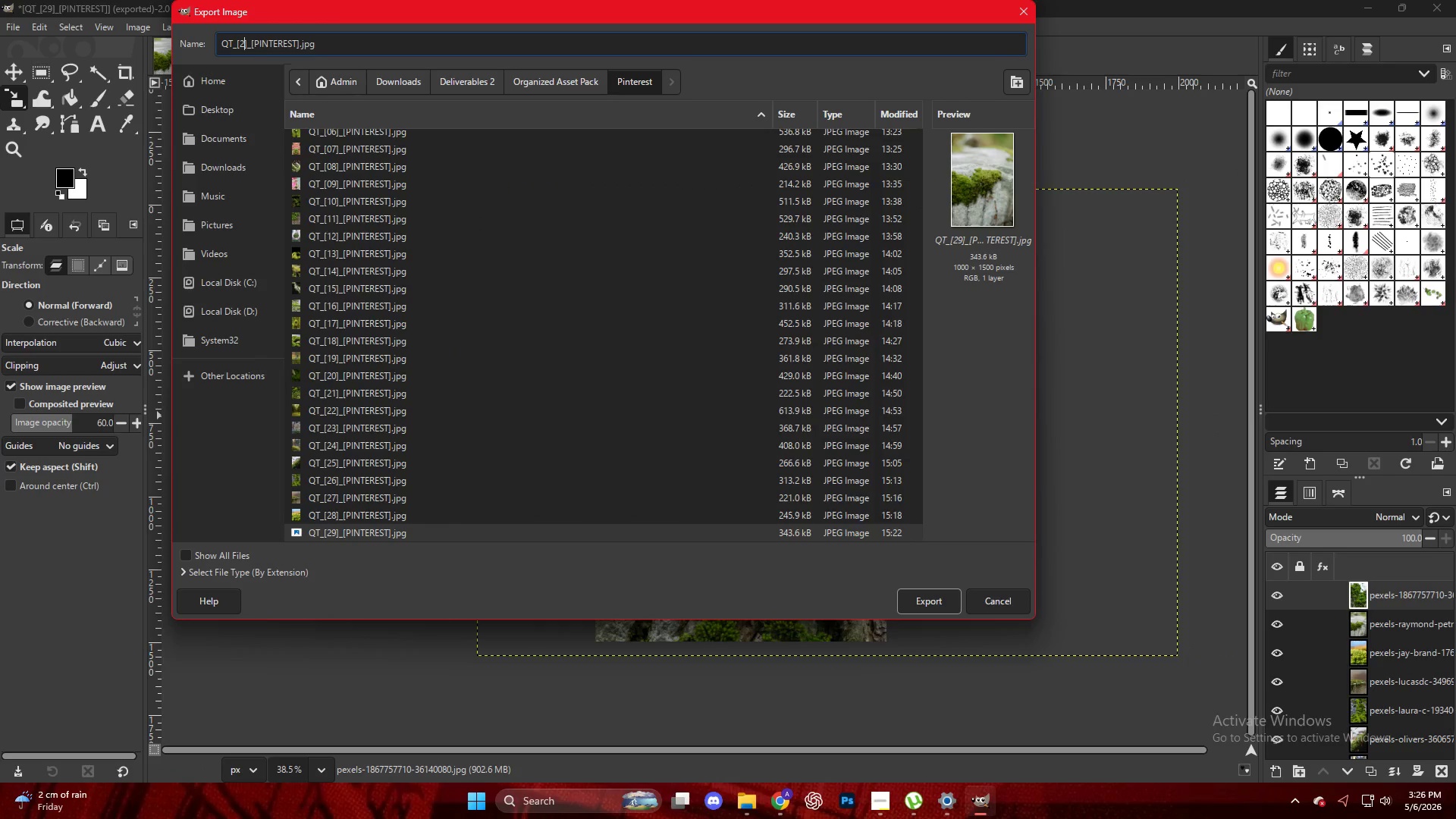 
key(Backspace)
 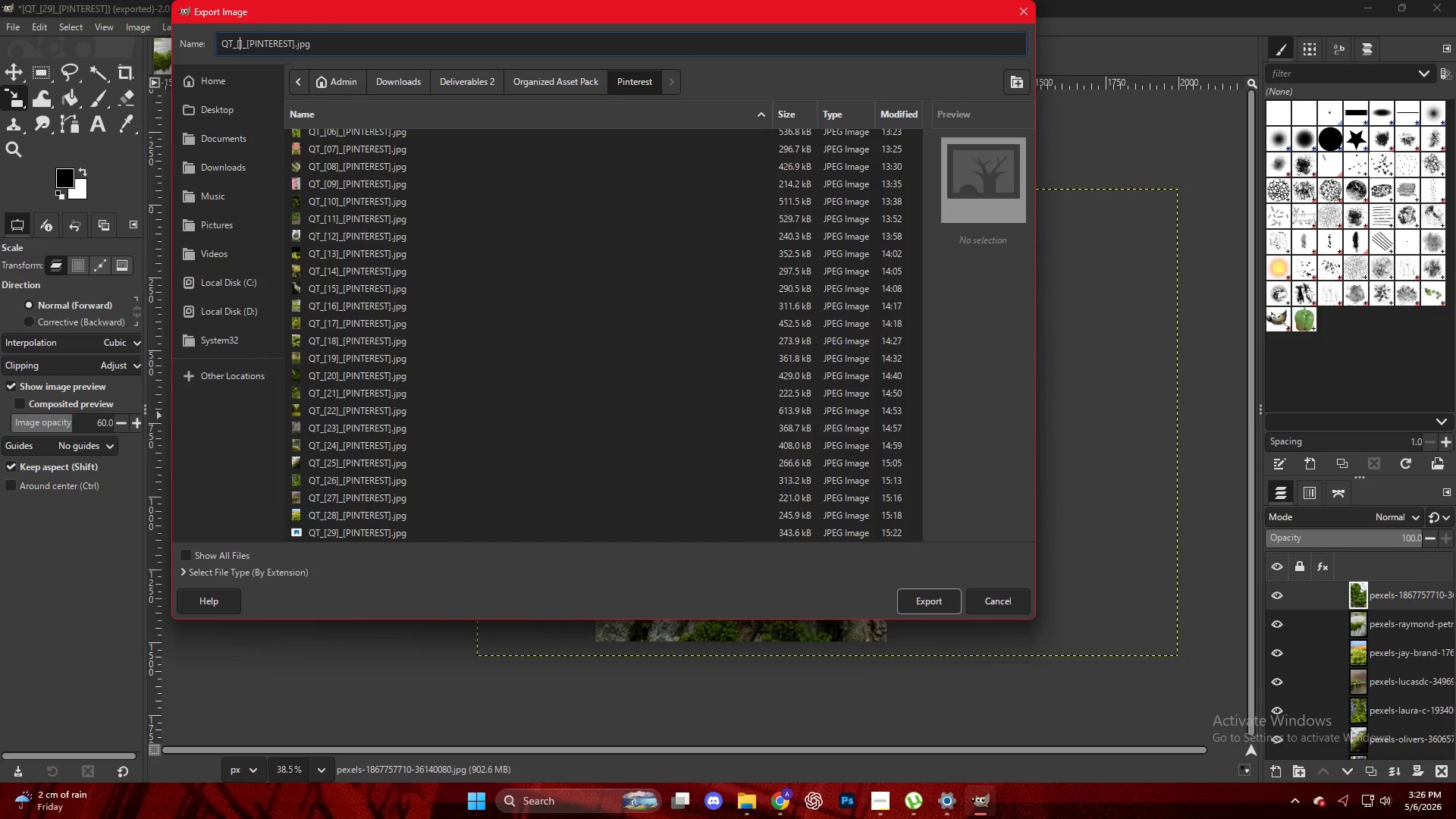 
key(Numpad3)
 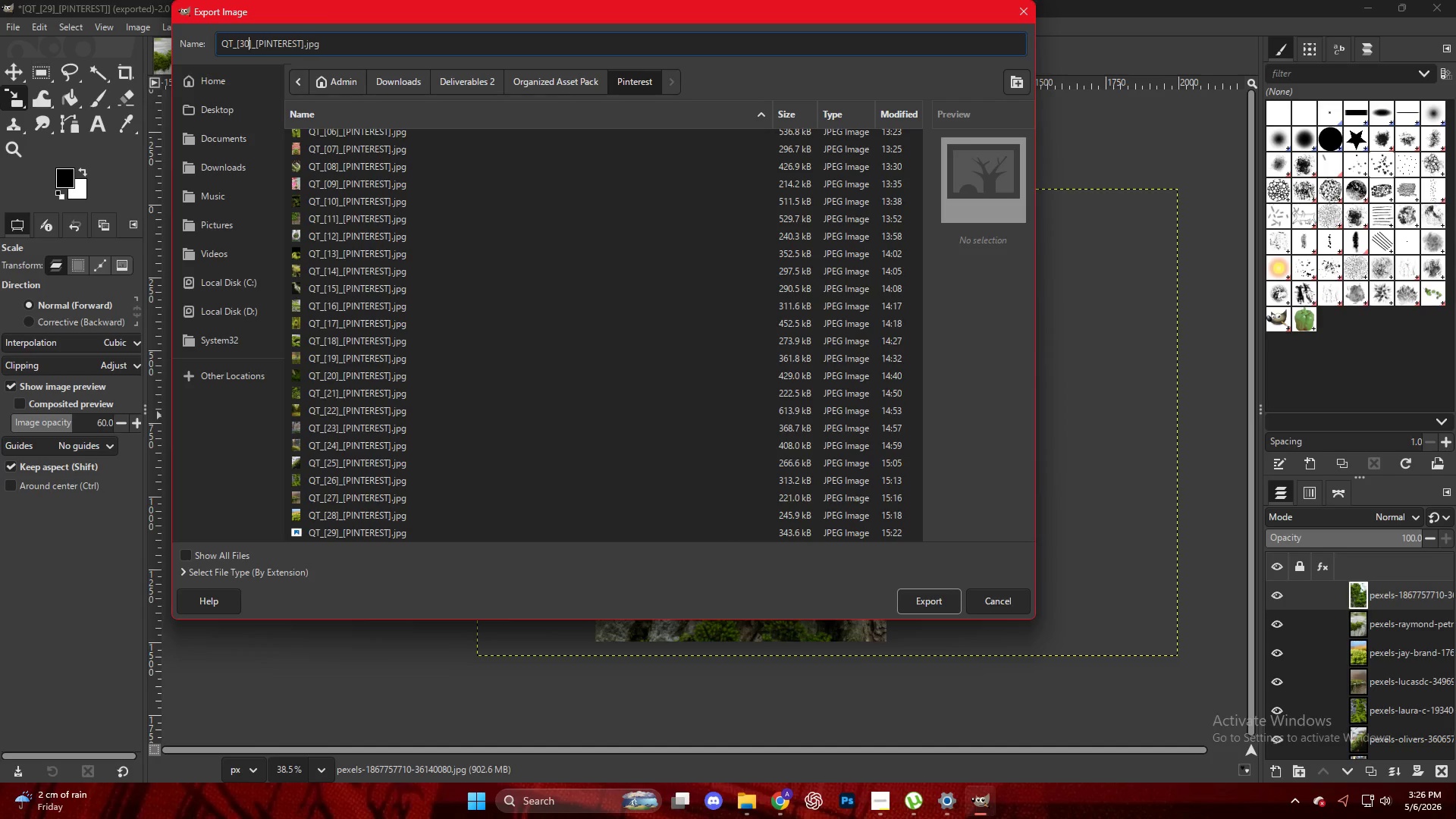 
key(Numpad0)
 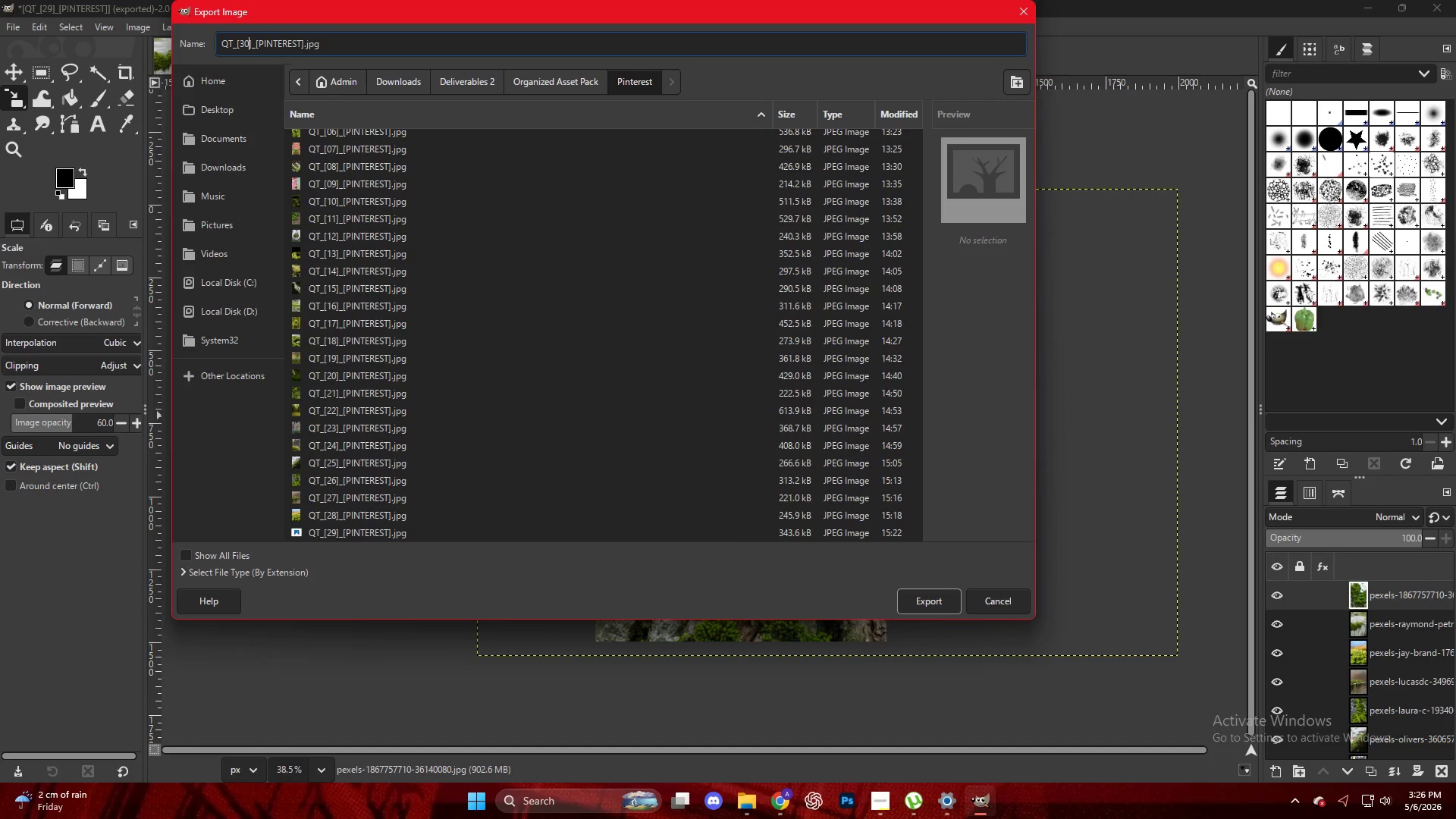 
key(NumpadEnter)
 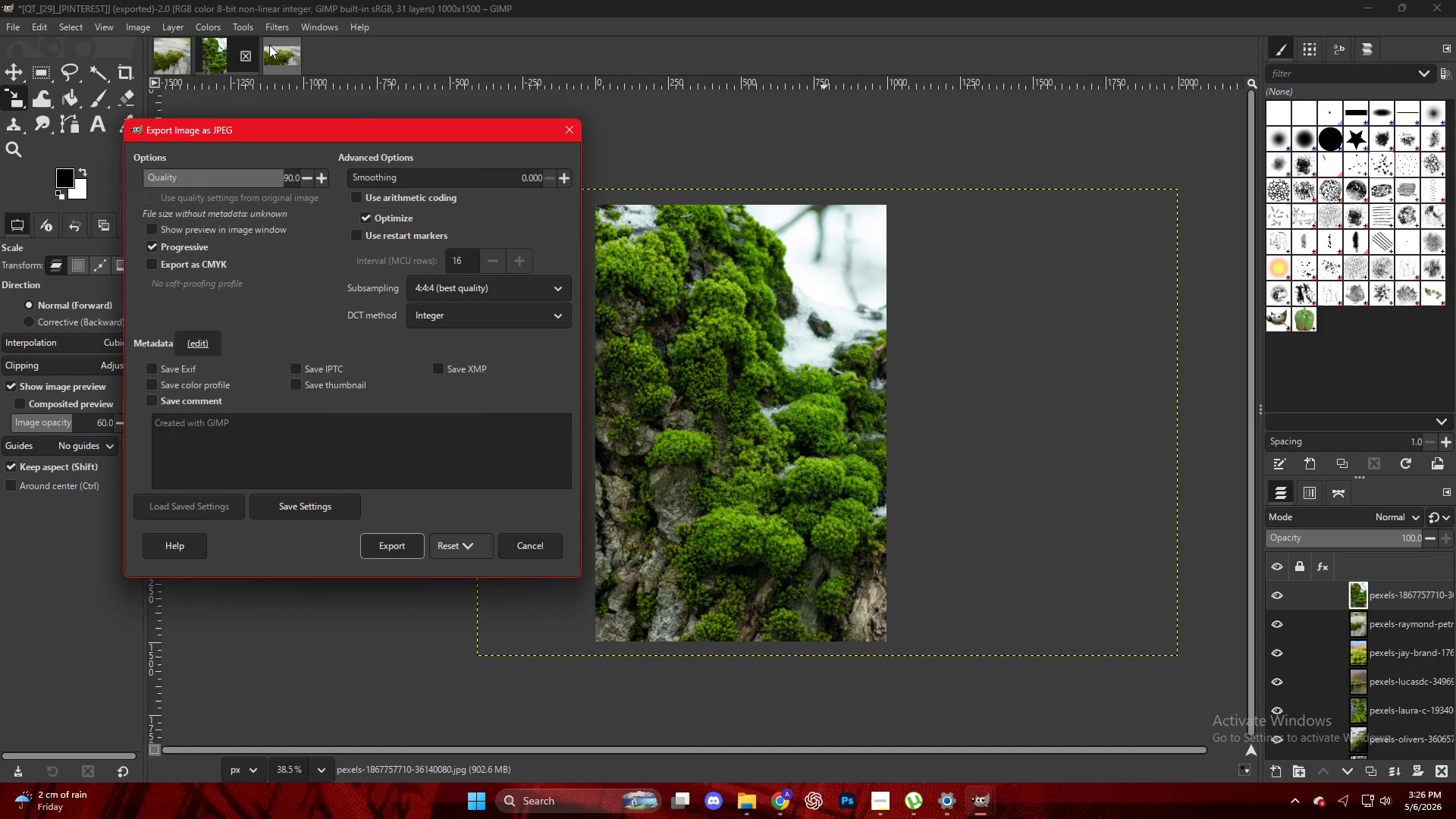 
key(NumpadEnter)
 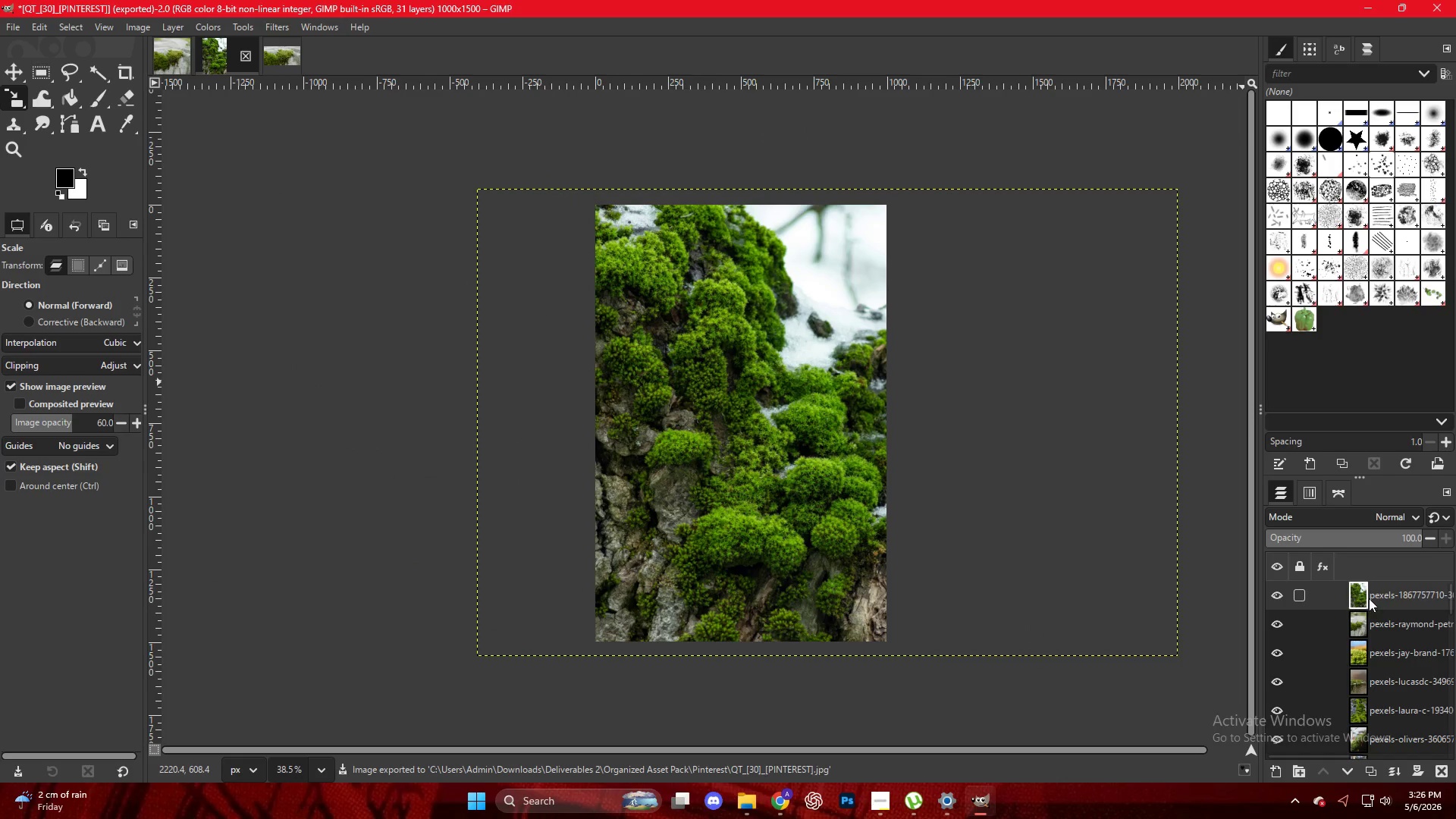 
left_click_drag(start_coordinate=[1381, 595], to_coordinate=[641, 383])
 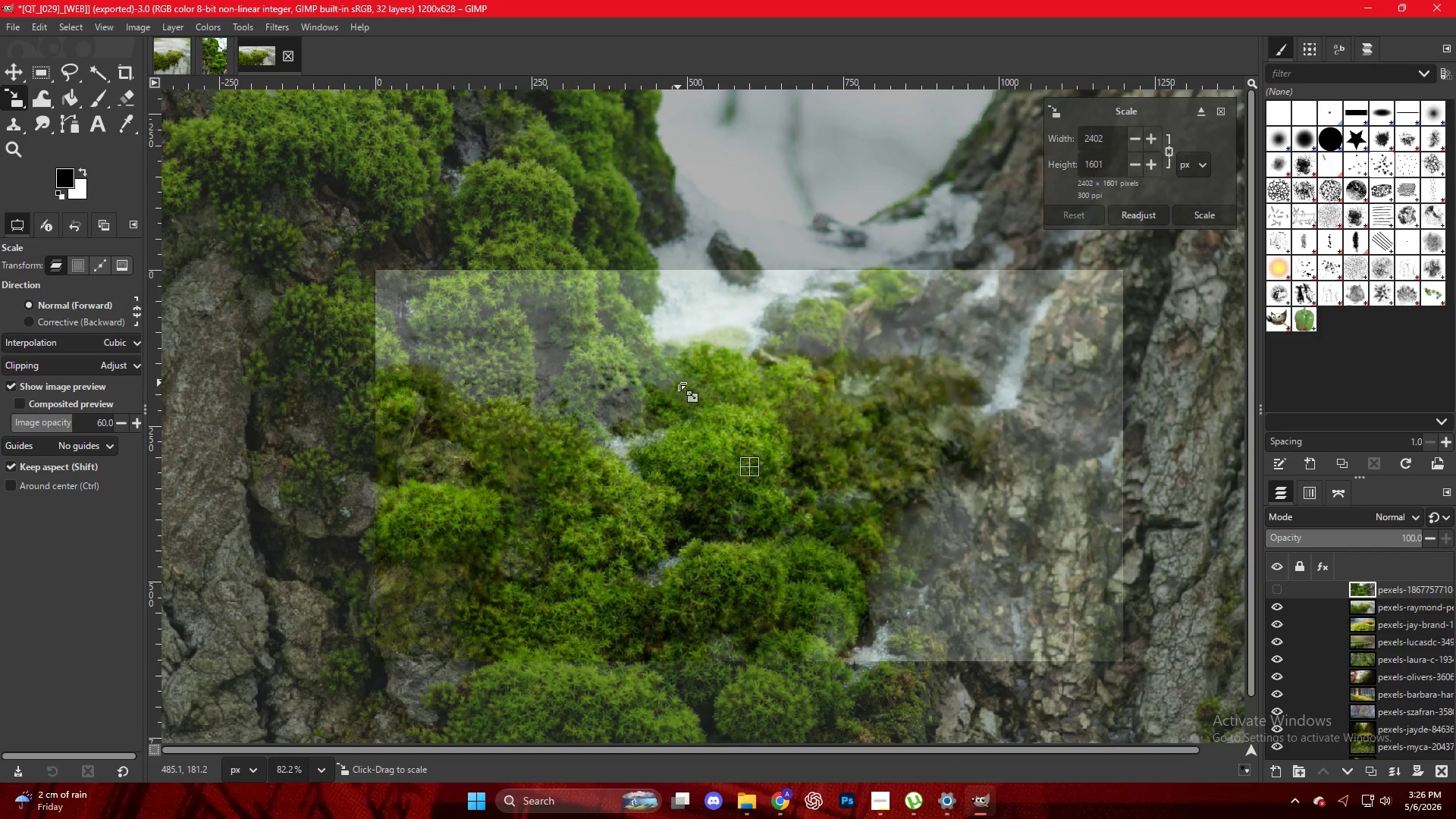 
key(Control+ControlLeft)
 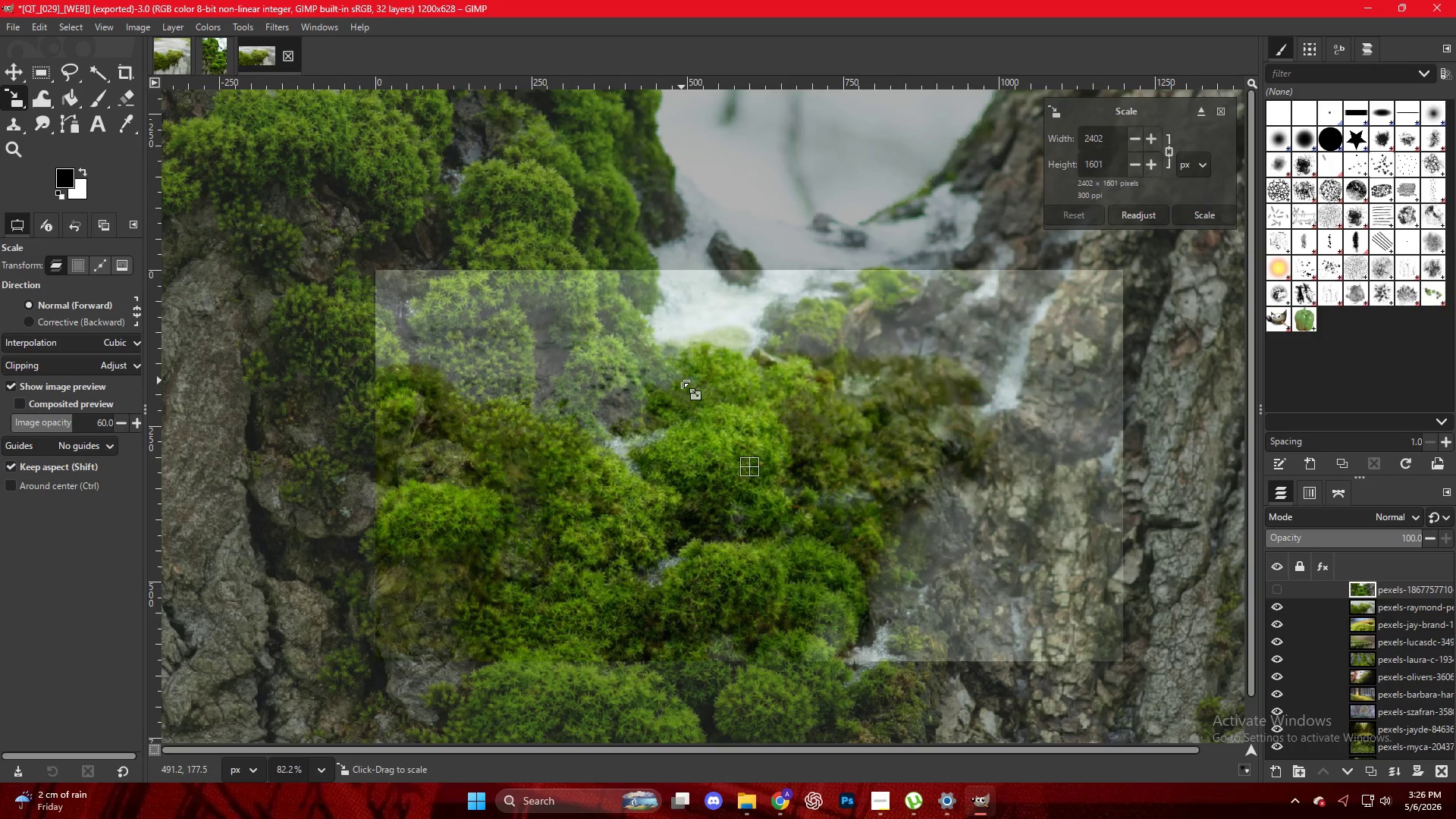 
scroll: coordinate [682, 381], scroll_direction: down, amount: 5.0
 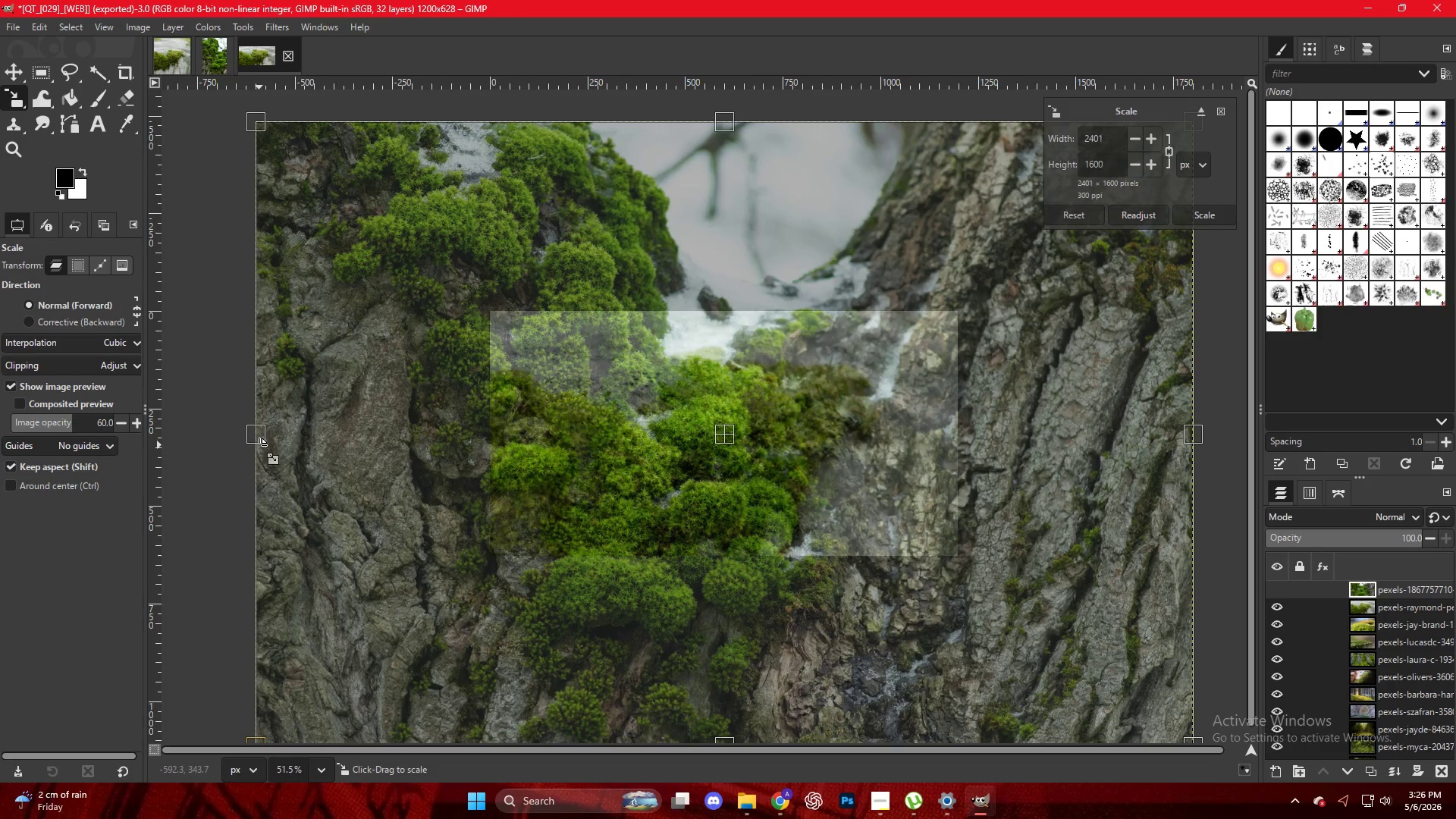 
left_click_drag(start_coordinate=[259, 438], to_coordinate=[488, 441])
 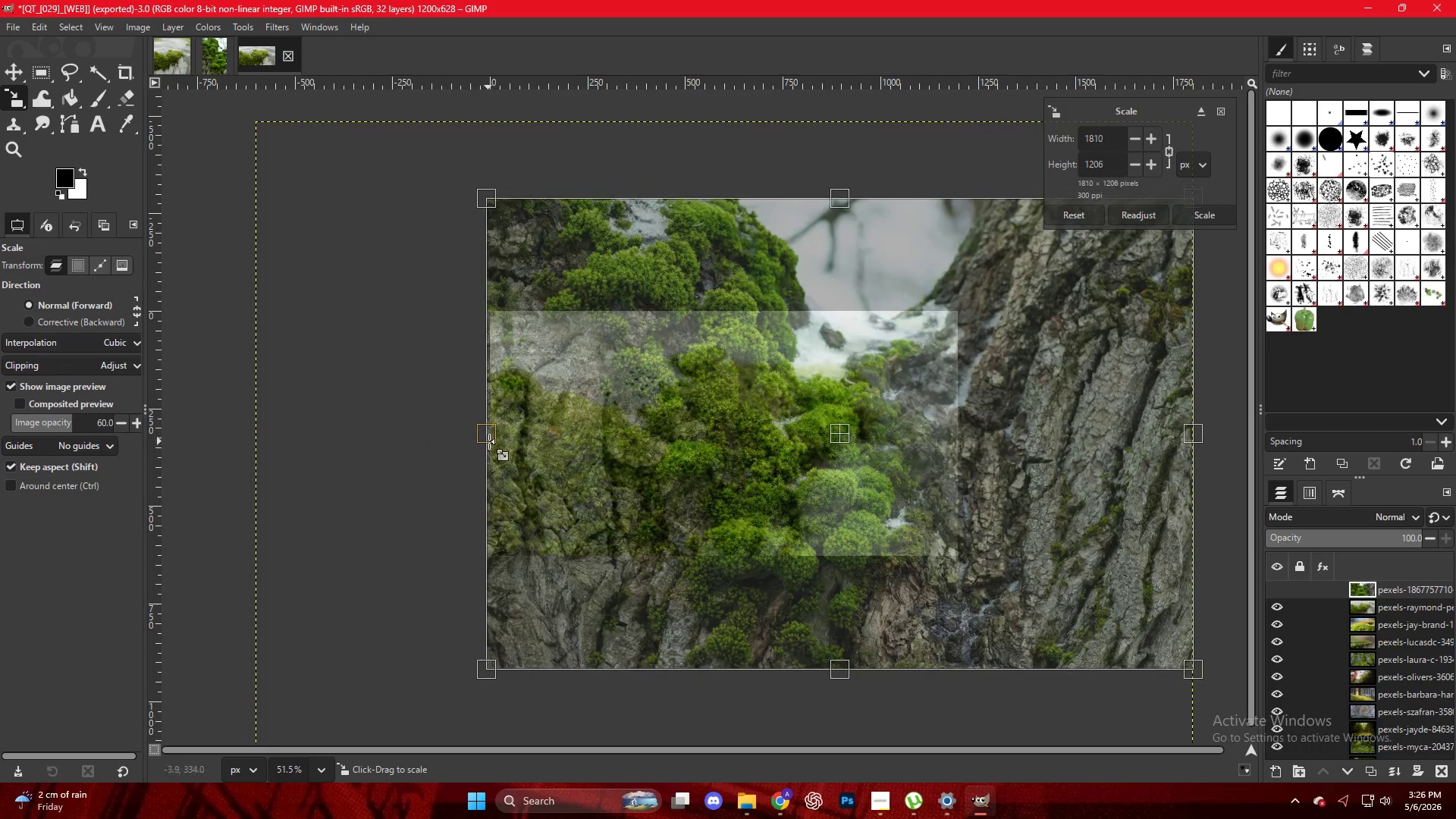 
key(Control+ControlLeft)
 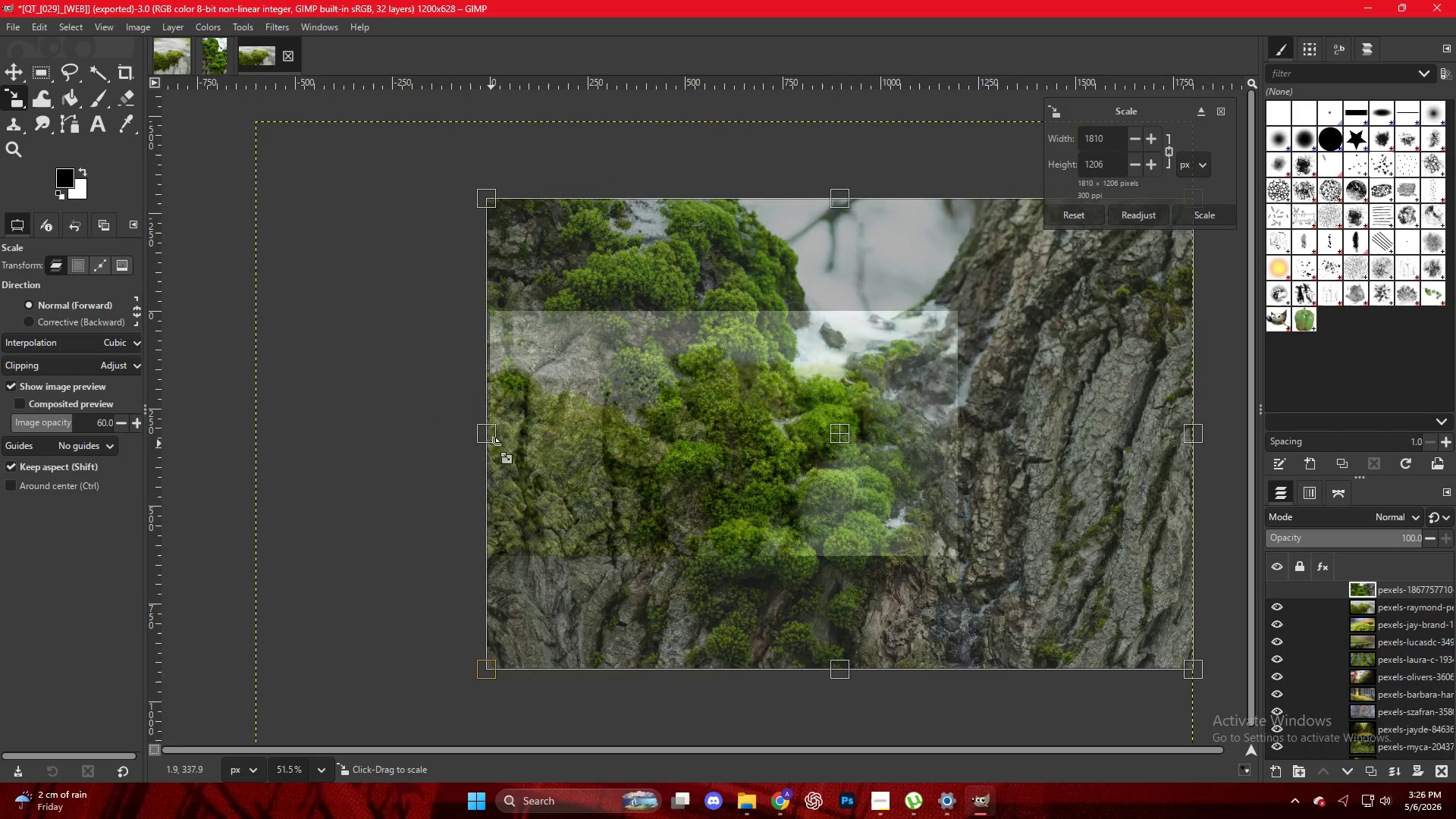 
scroll: coordinate [505, 449], scroll_direction: down, amount: 6.0
 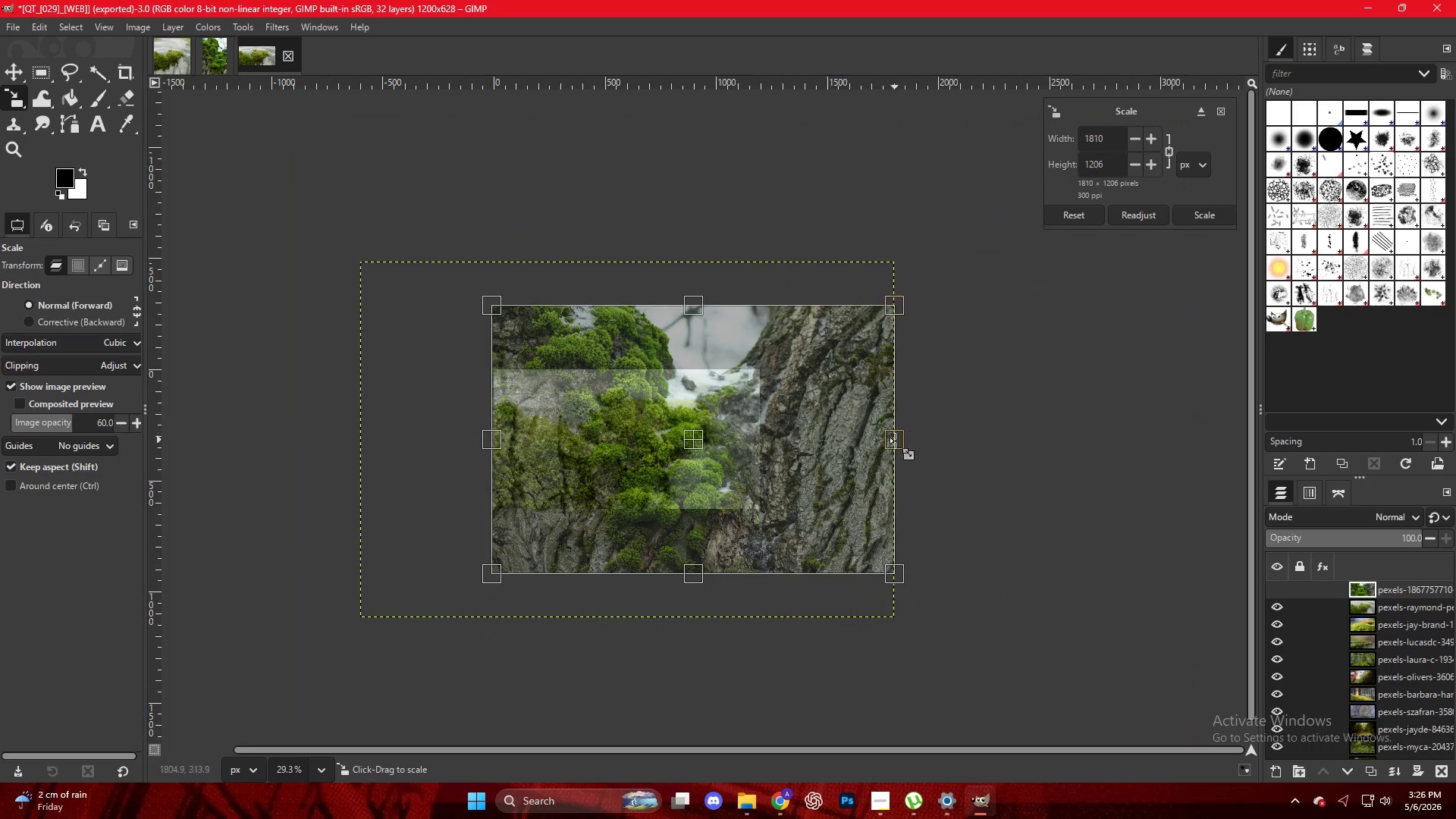 
left_click_drag(start_coordinate=[894, 442], to_coordinate=[764, 435])
 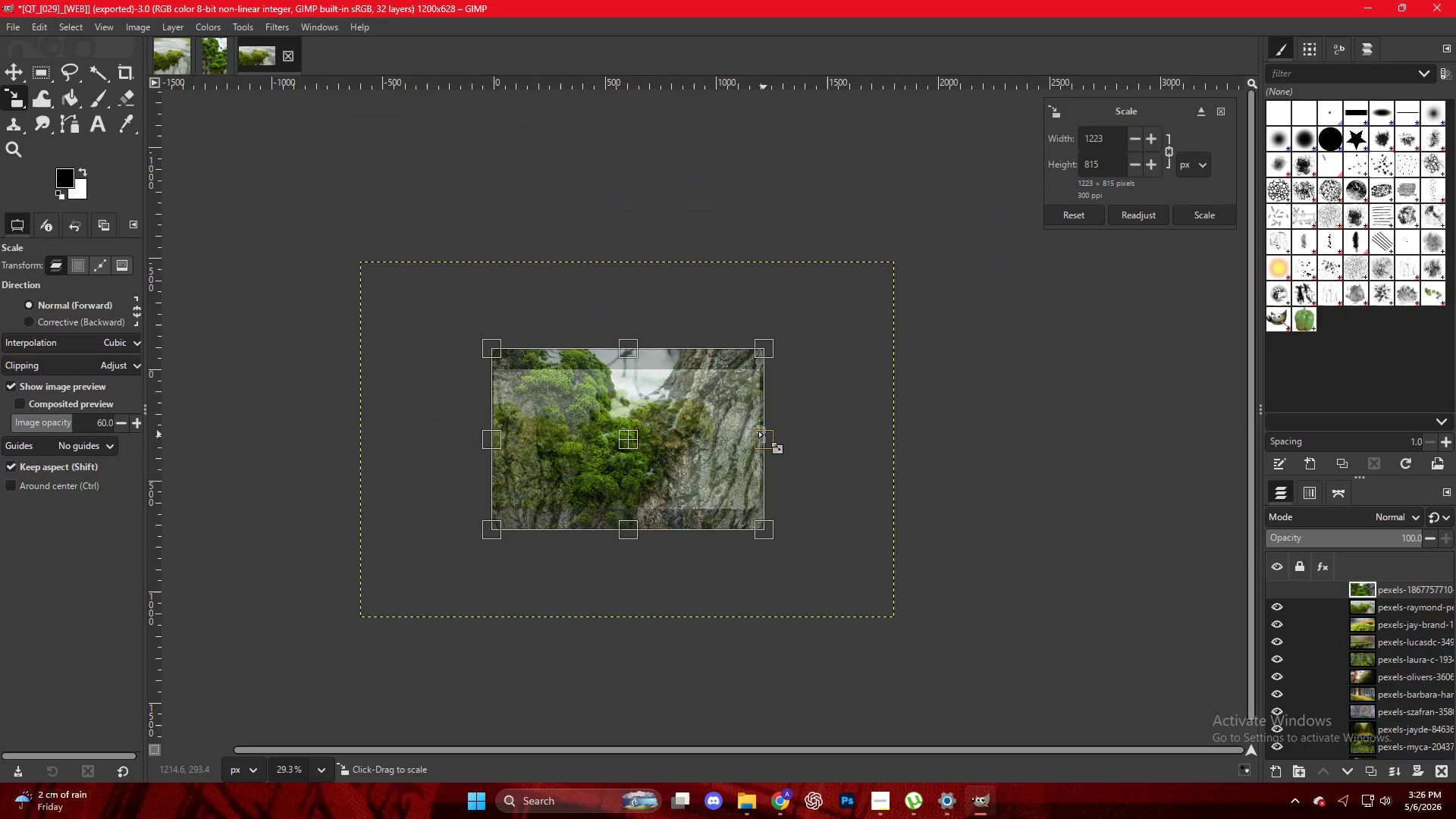 
key(NumpadEnter)
 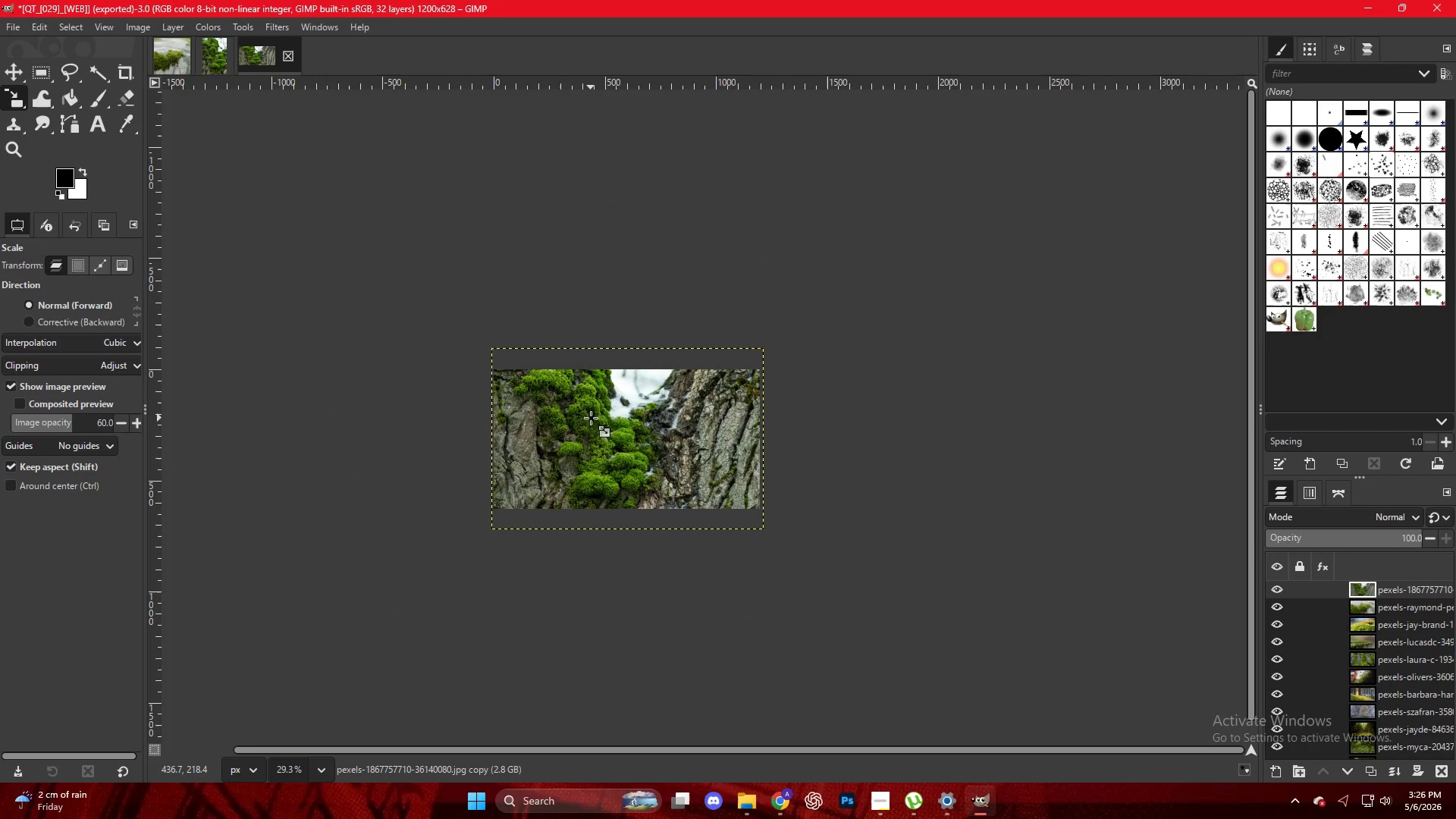 
hold_key(key=ControlLeft, duration=0.69)
scroll: coordinate [597, 421], scroll_direction: up, amount: 10.0
 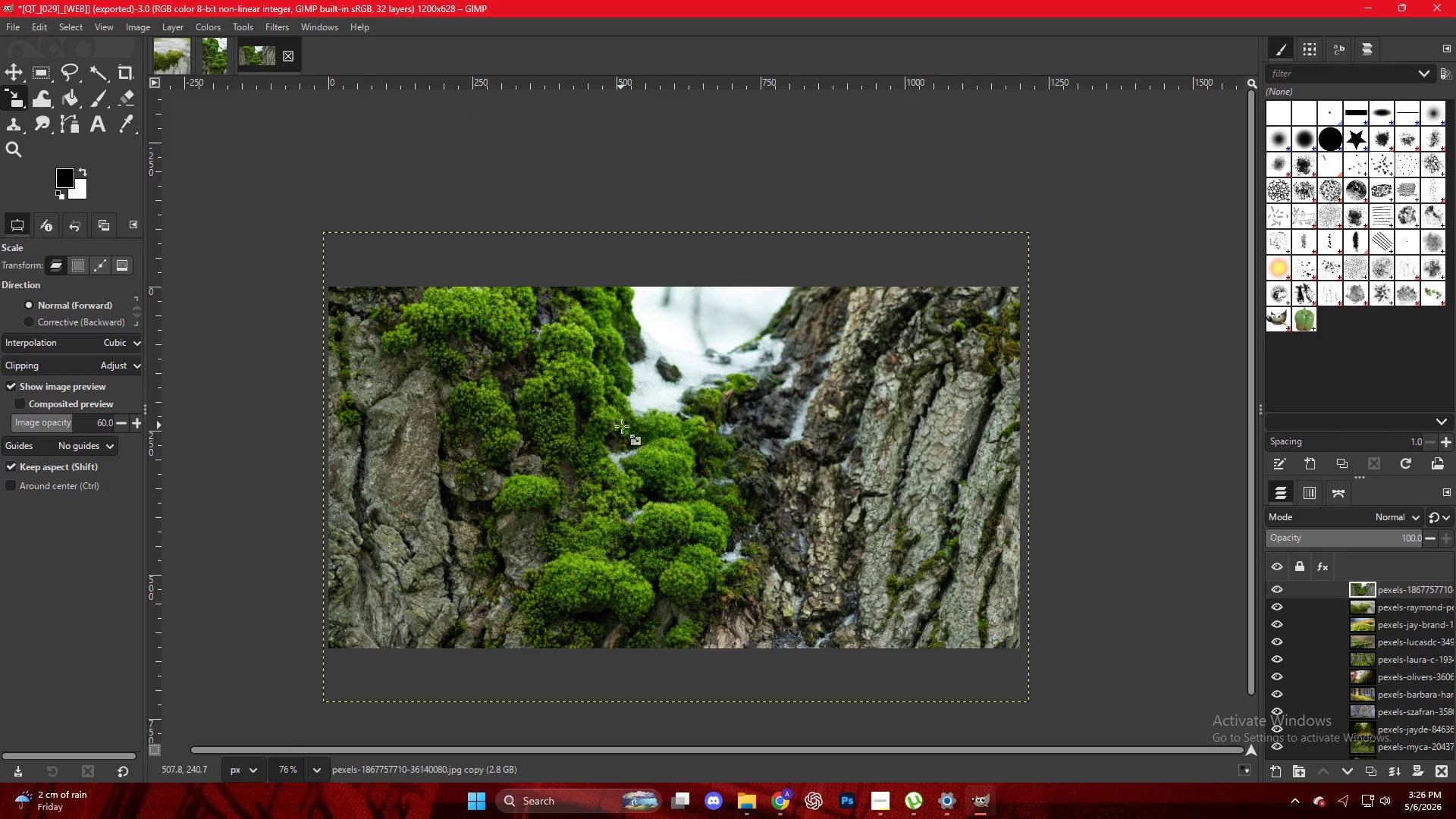 
left_click_drag(start_coordinate=[629, 428], to_coordinate=[623, 441])
 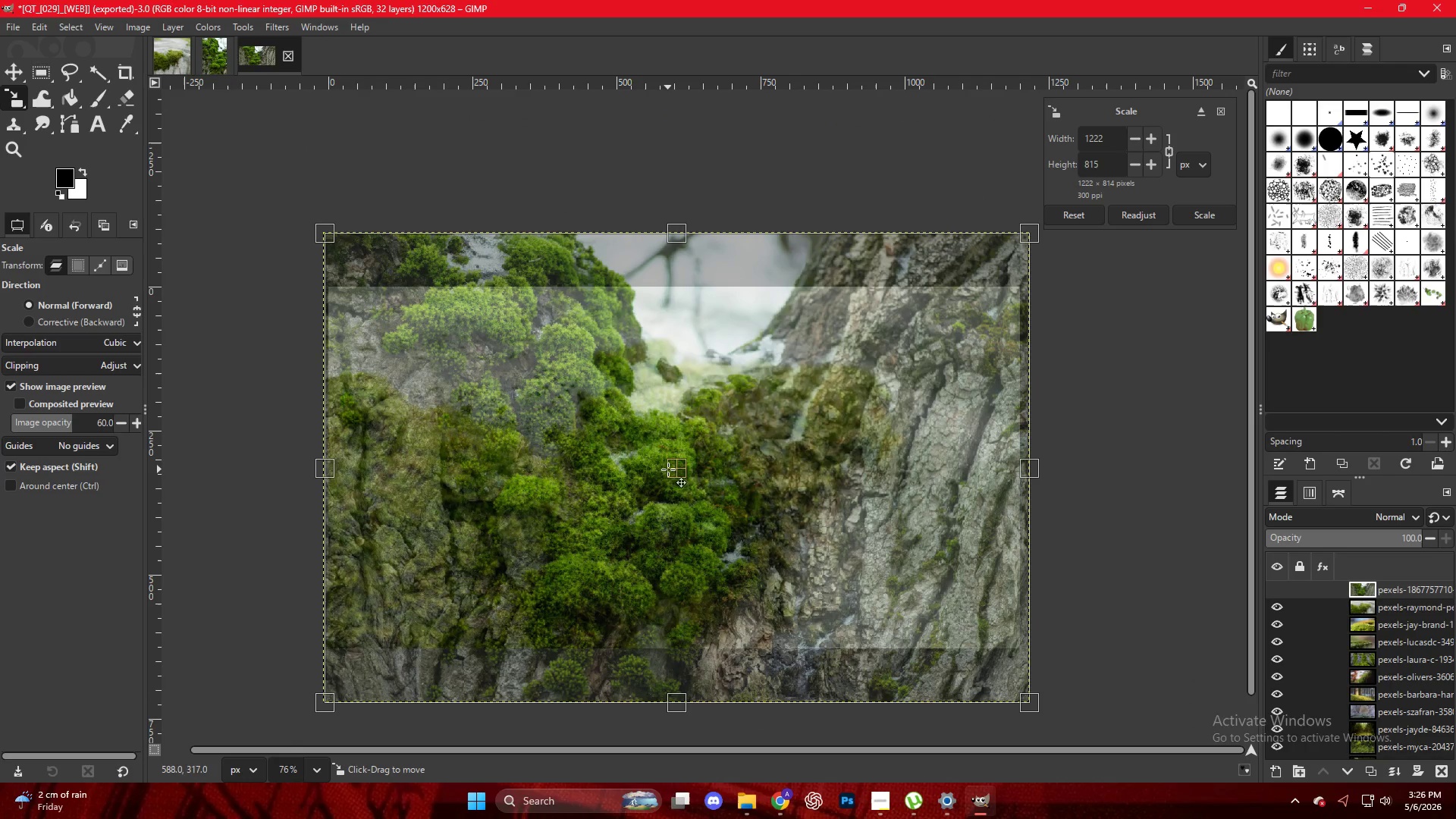 
left_click_drag(start_coordinate=[674, 470], to_coordinate=[669, 496])
 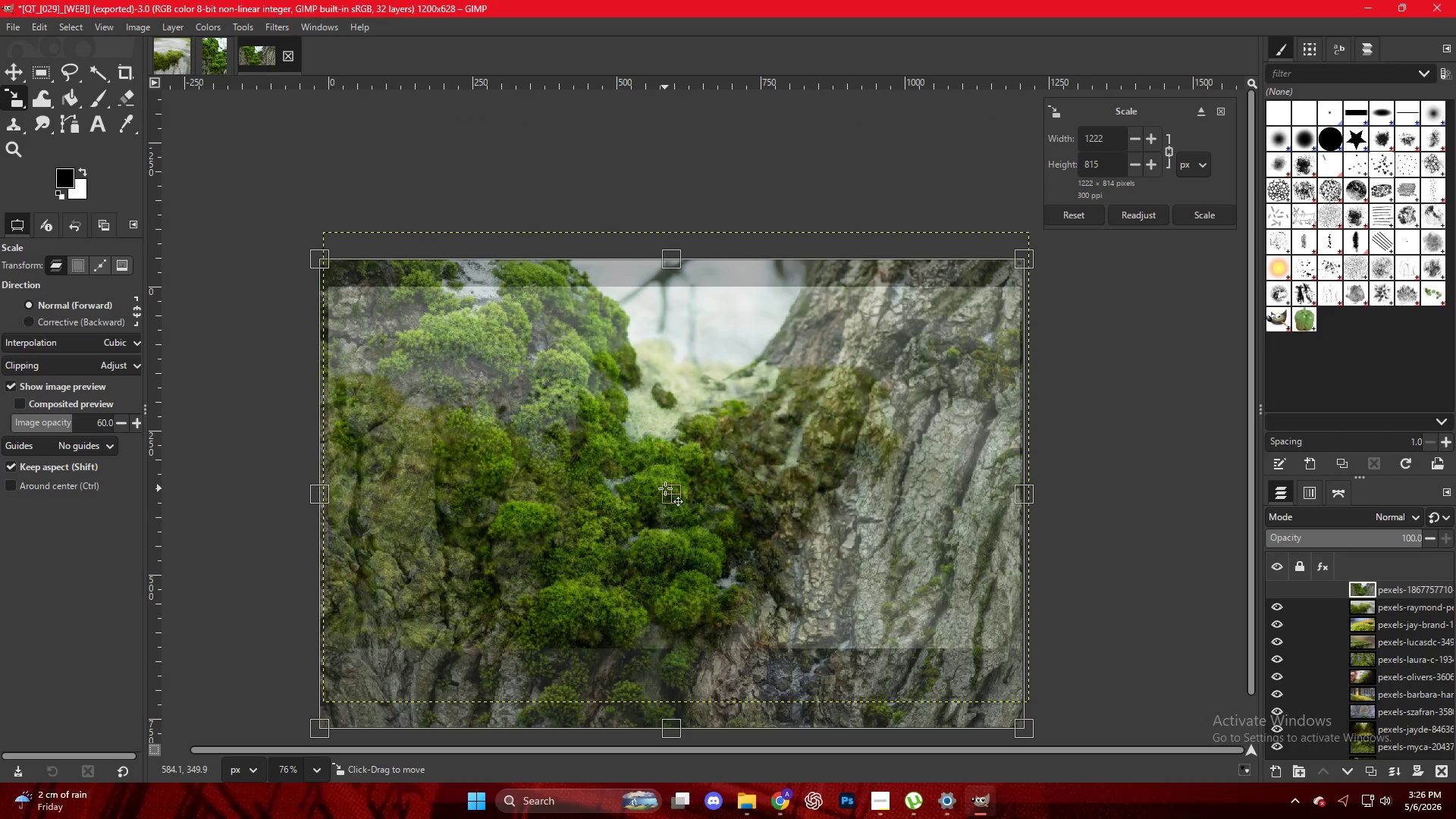 
key(NumpadEnter)
 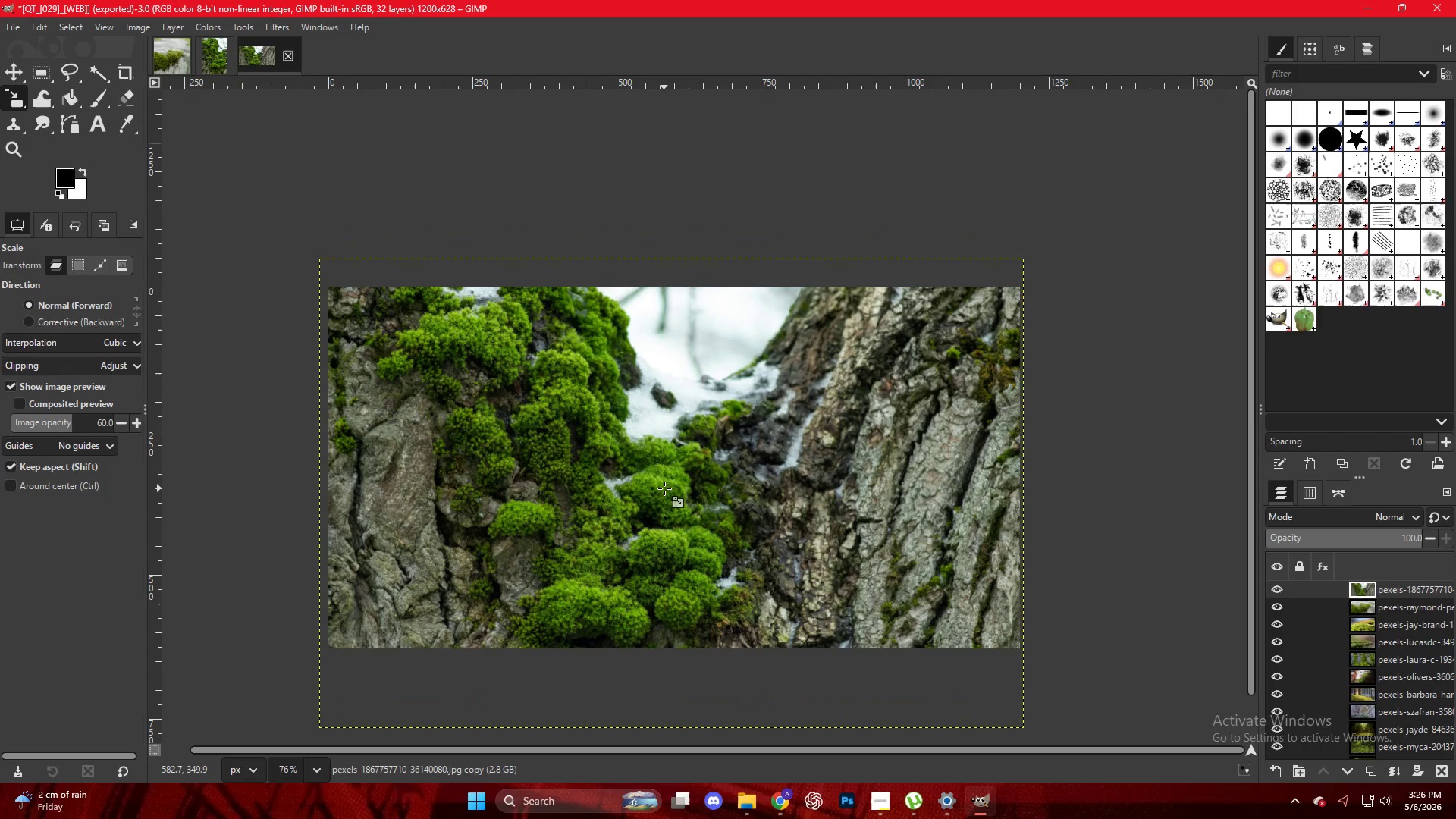 
key(Control+Shift+E)
 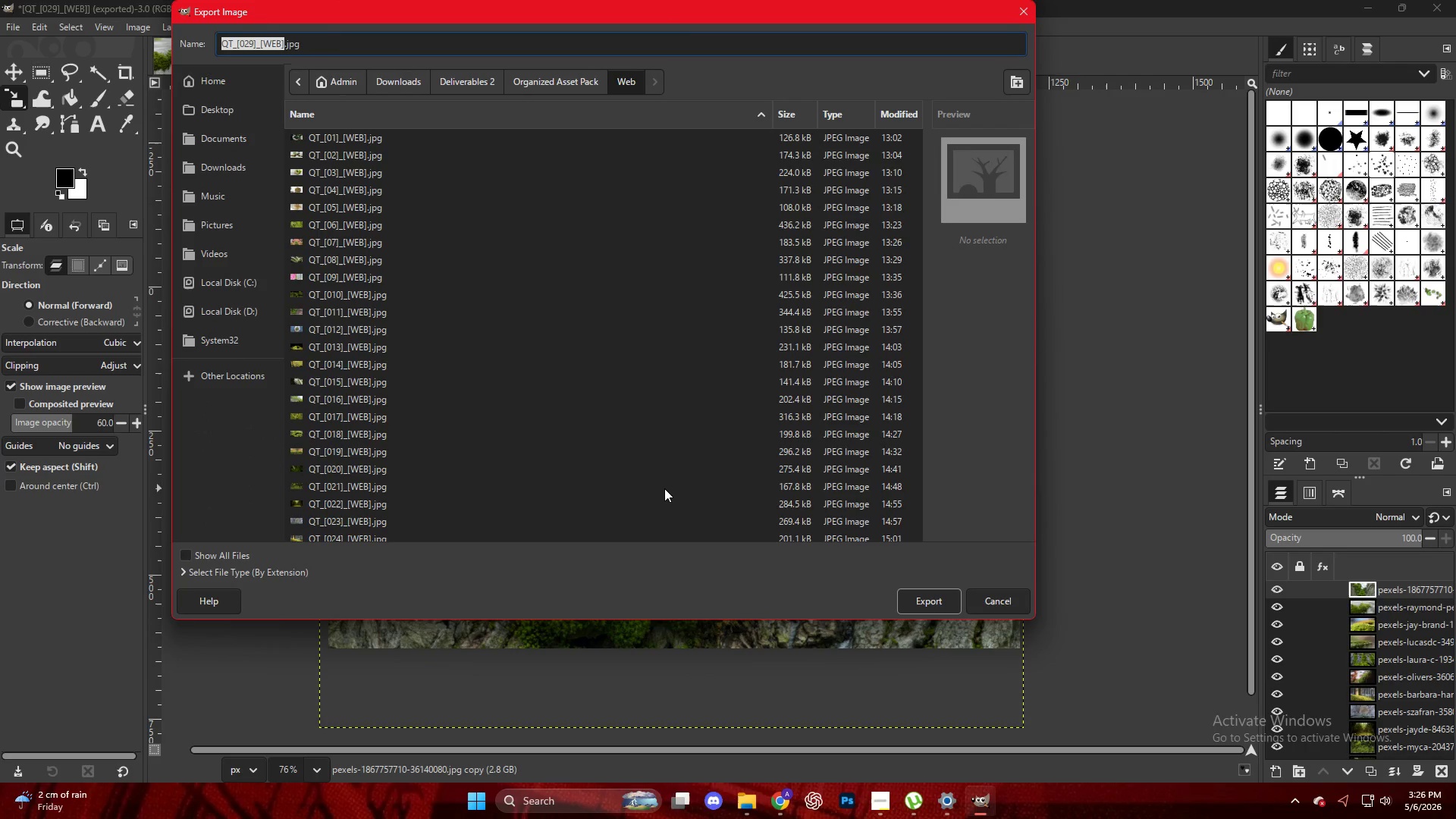 
scroll: coordinate [630, 486], scroll_direction: down, amount: 7.0
 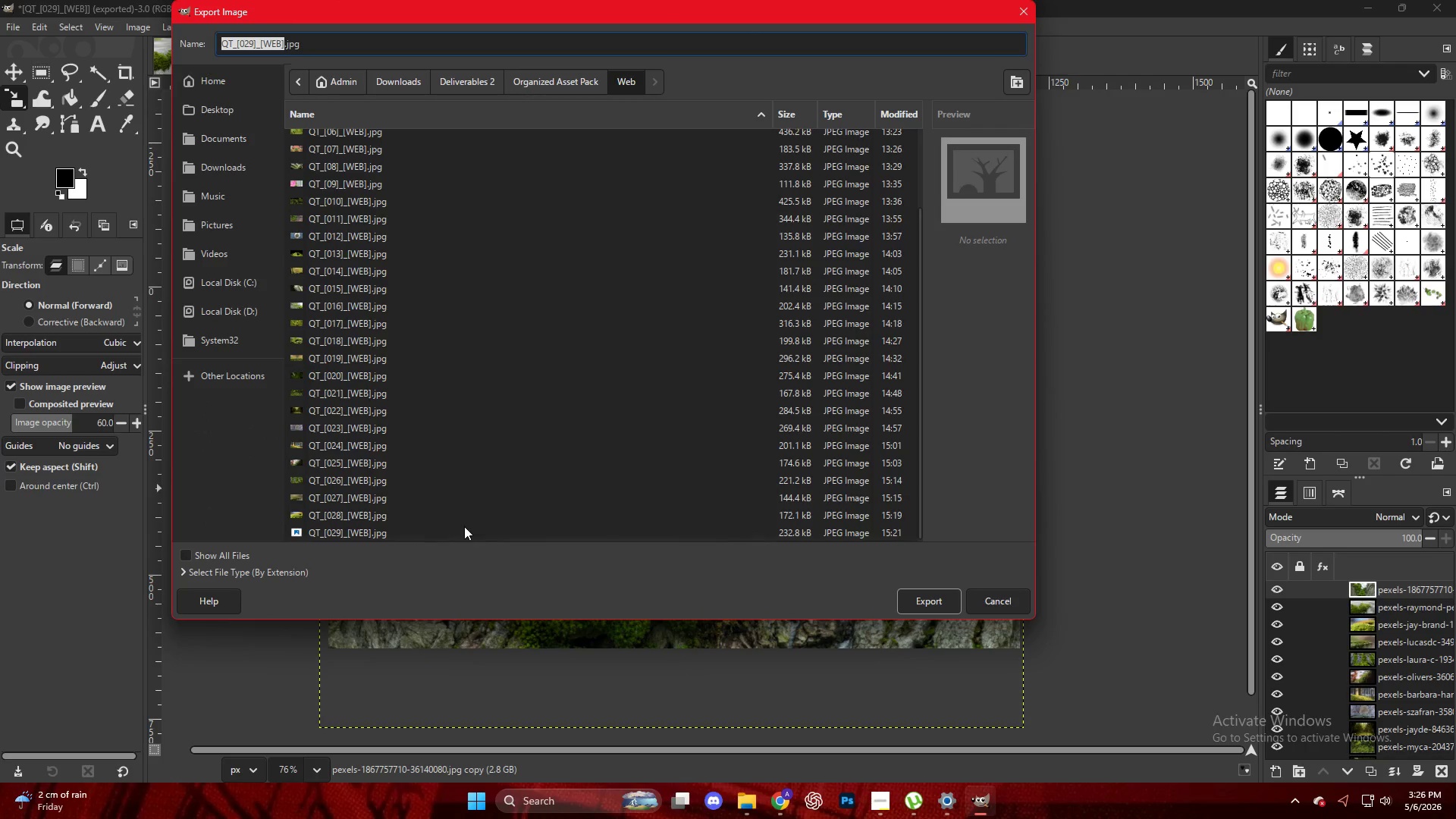 
left_click([457, 532])
 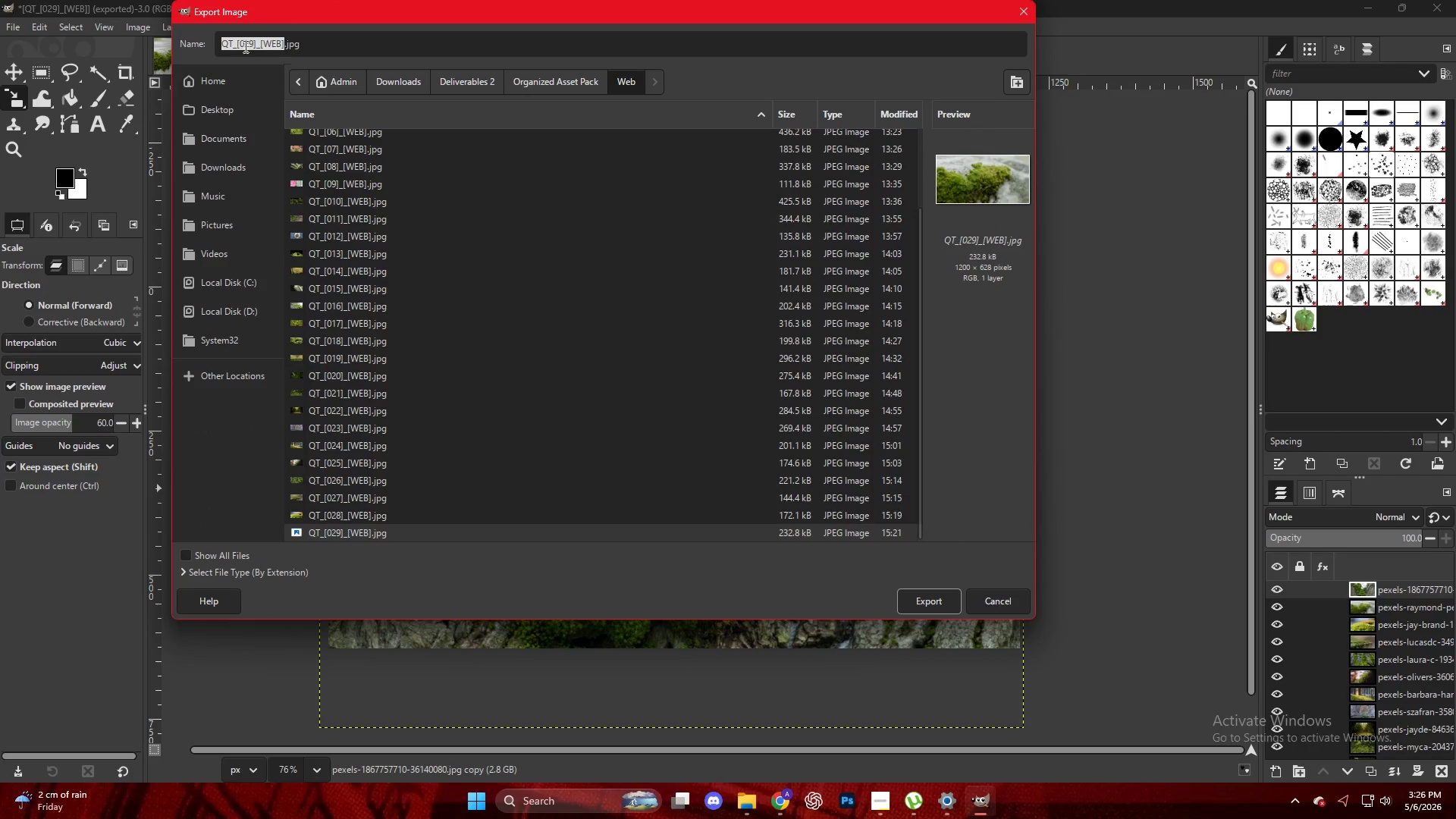 
left_click([253, 44])
 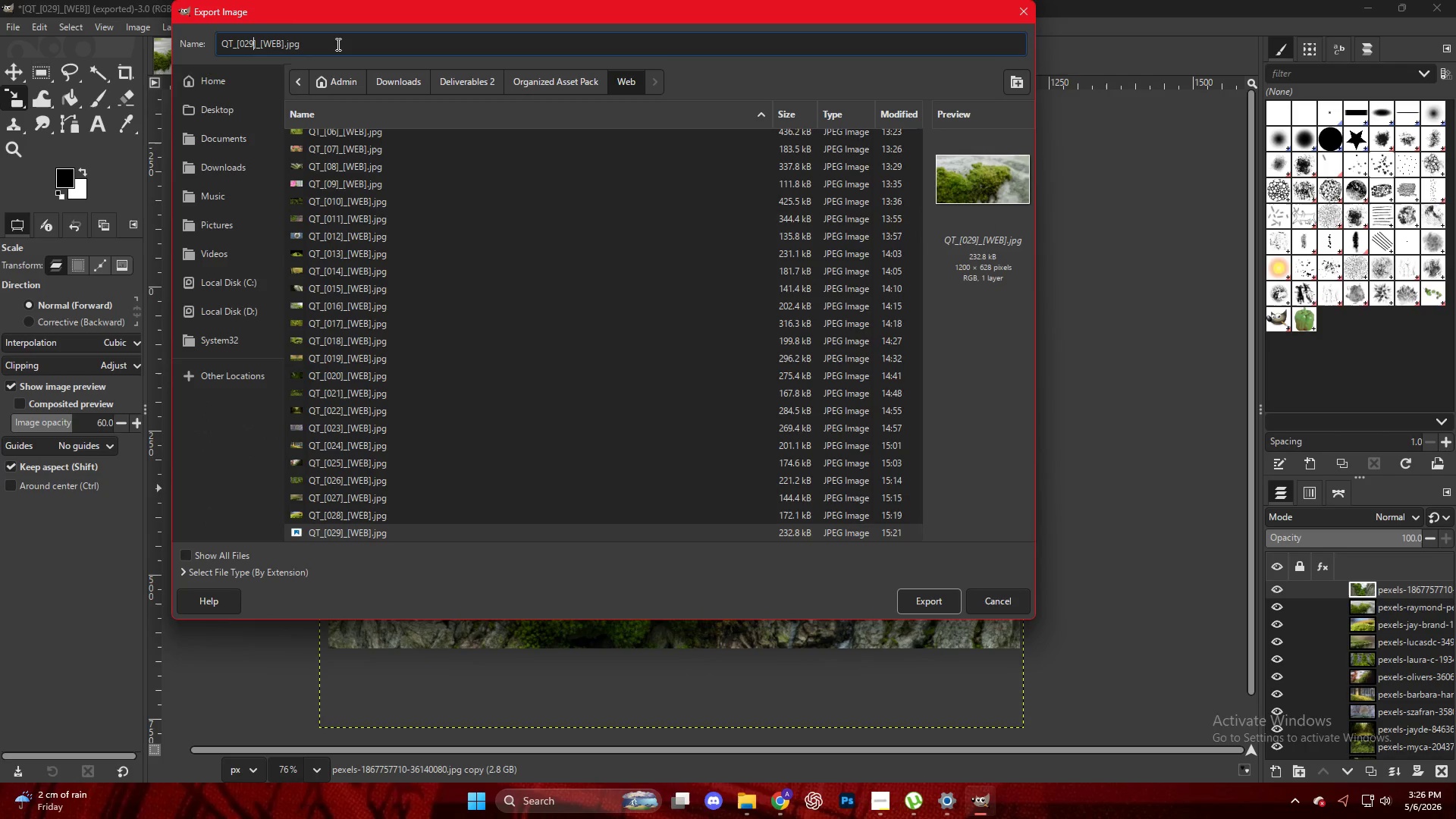 
key(ArrowLeft)
 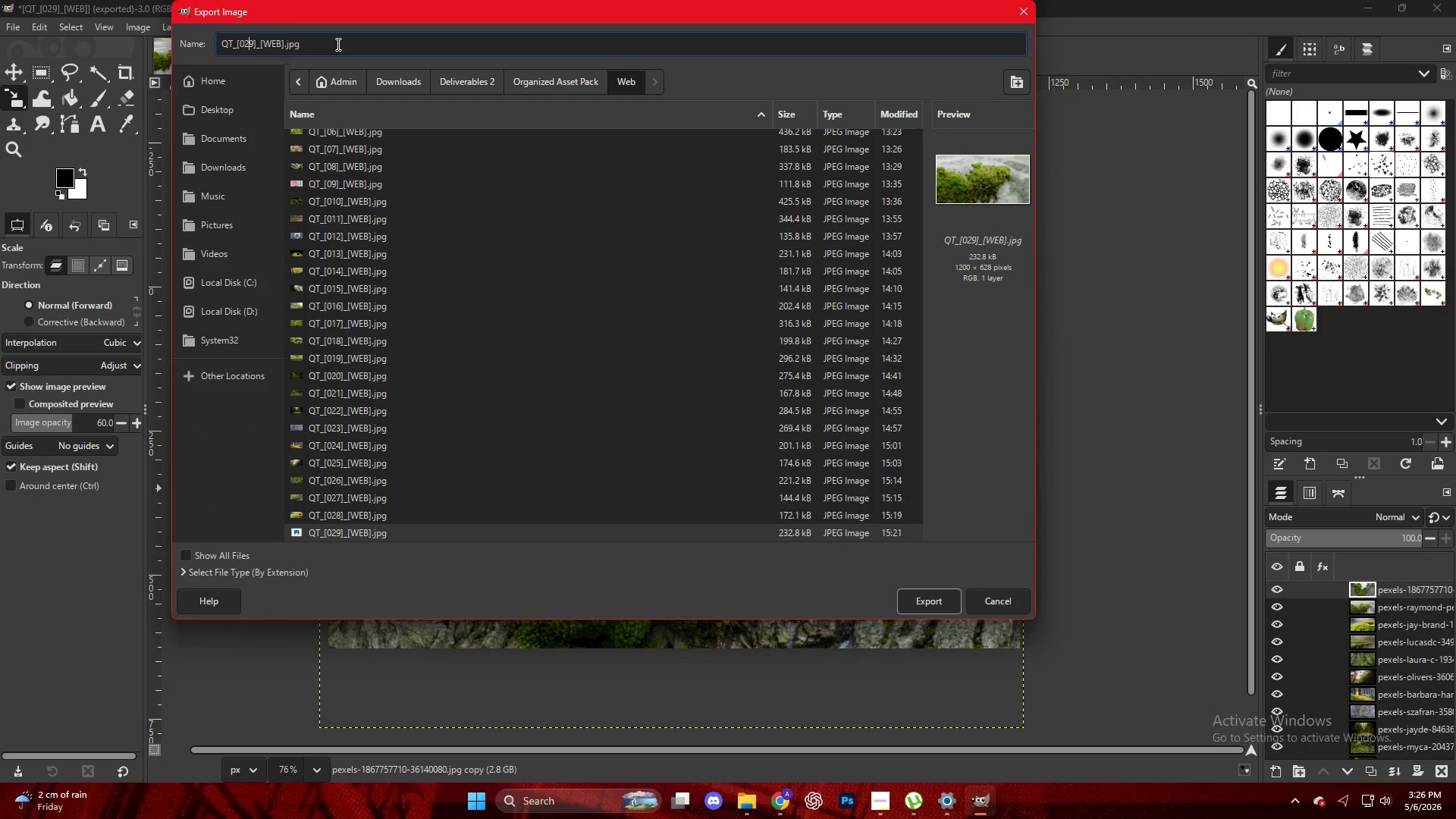 
key(ArrowRight)
 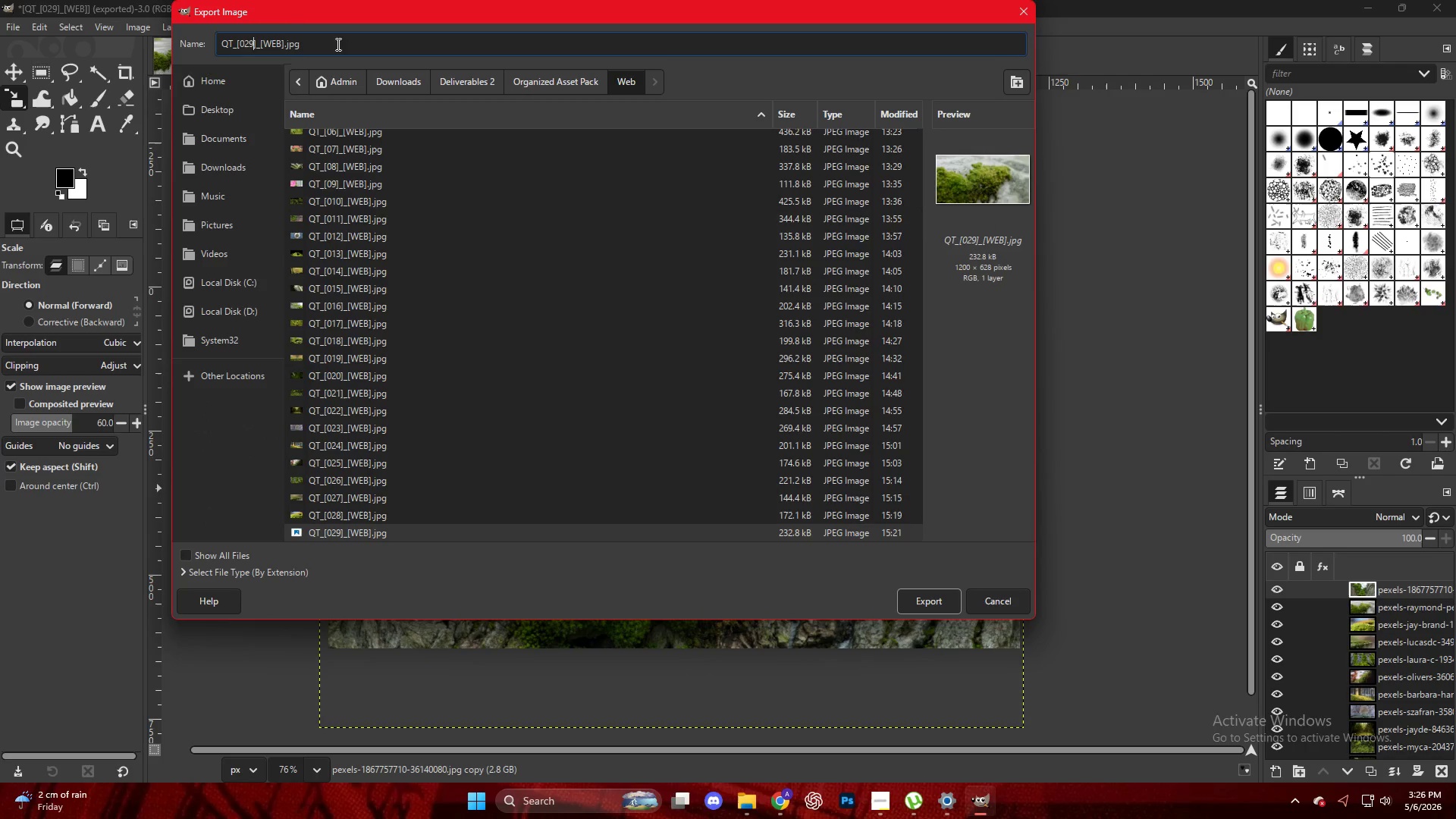 
key(Backspace)
 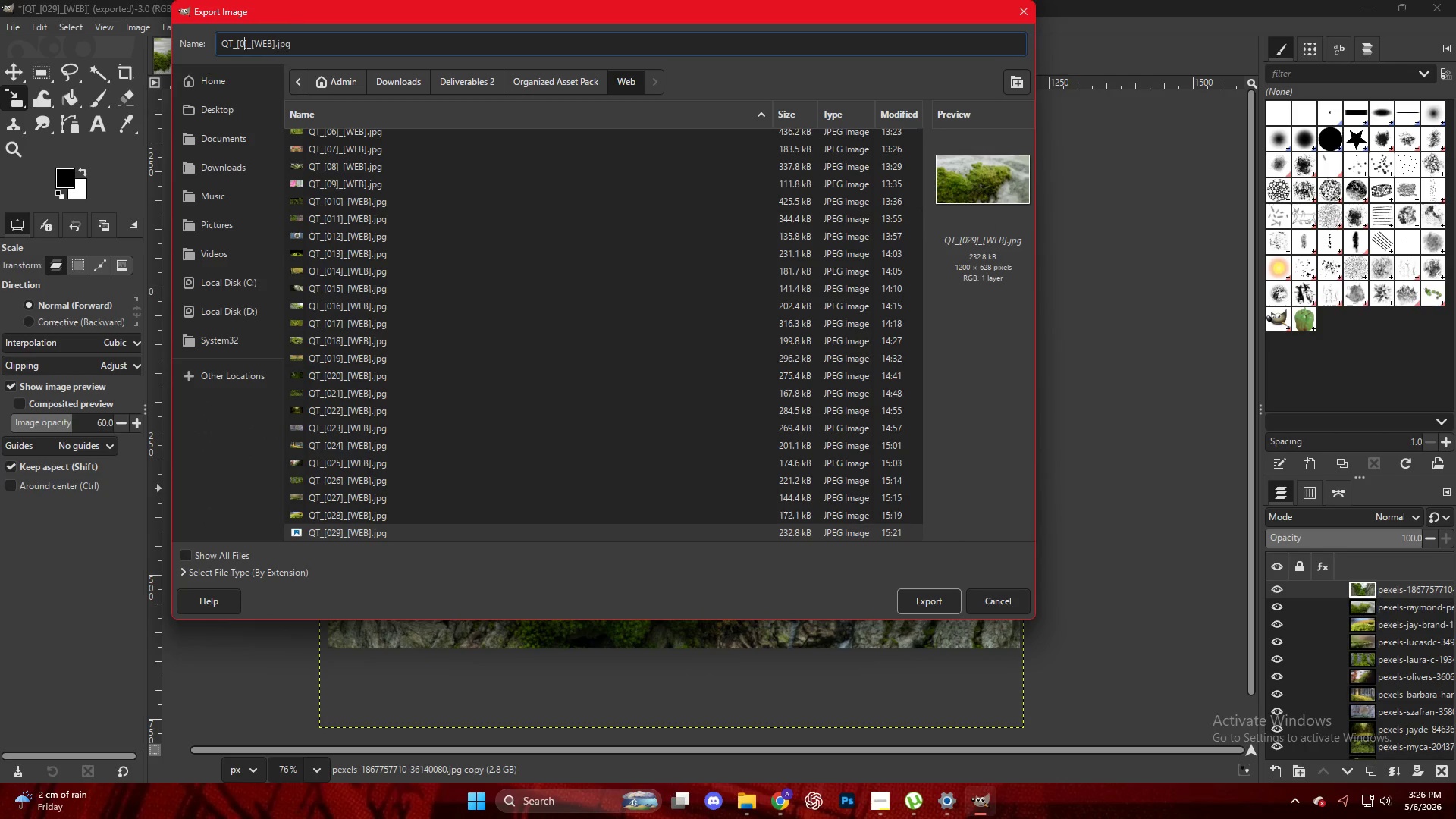 
key(Backspace)
 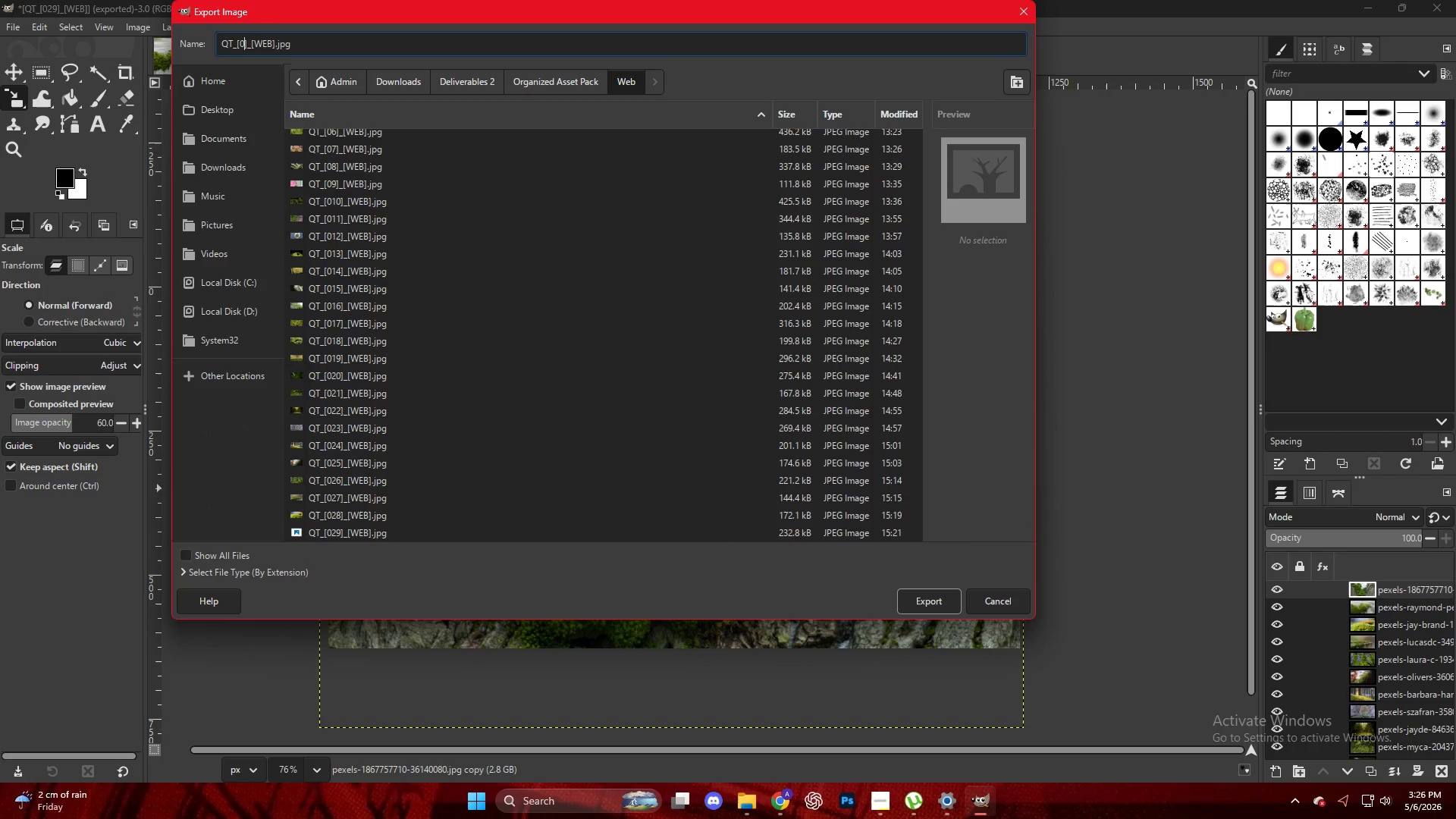 
key(Numpad3)
 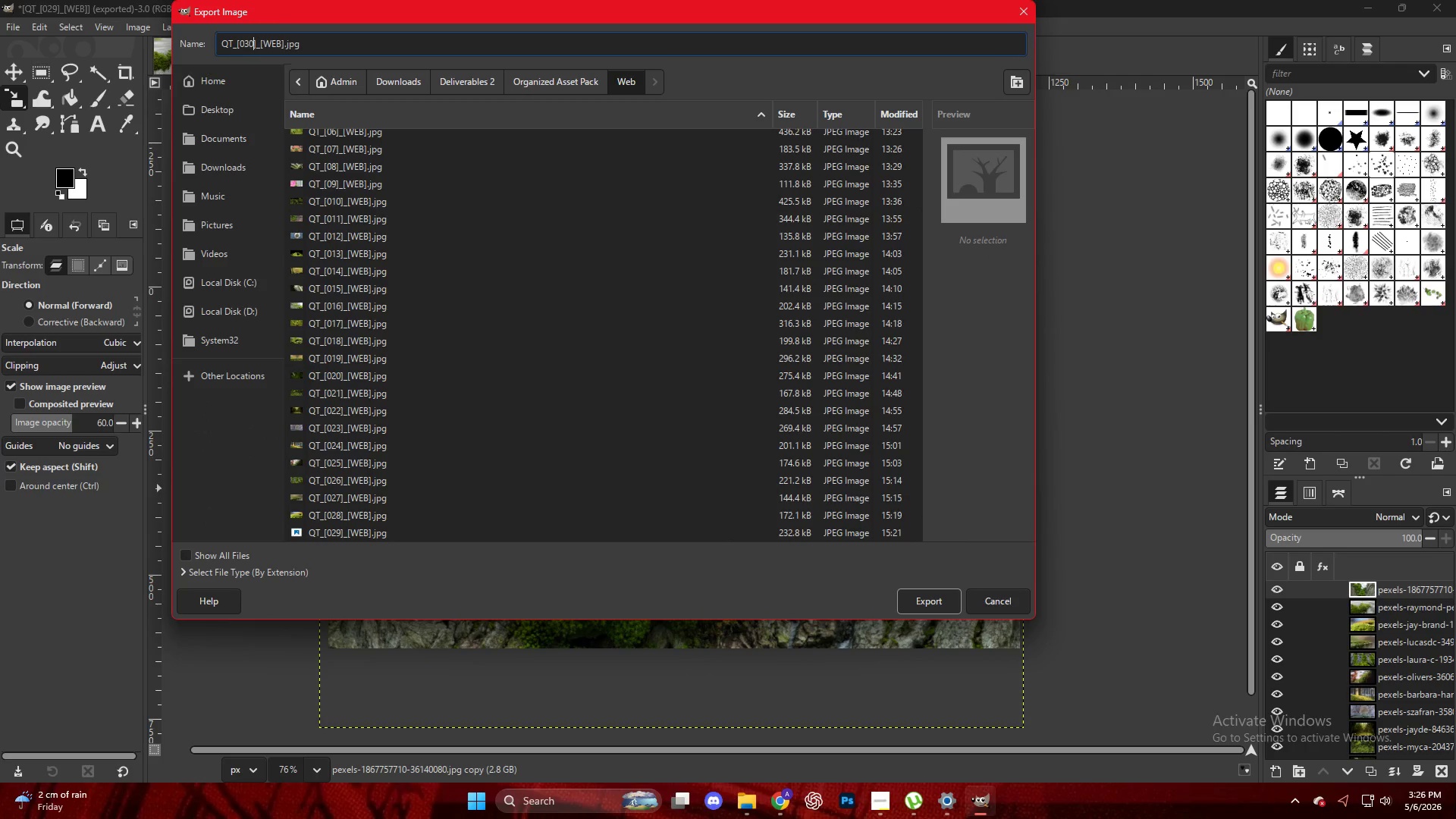 
key(Numpad0)
 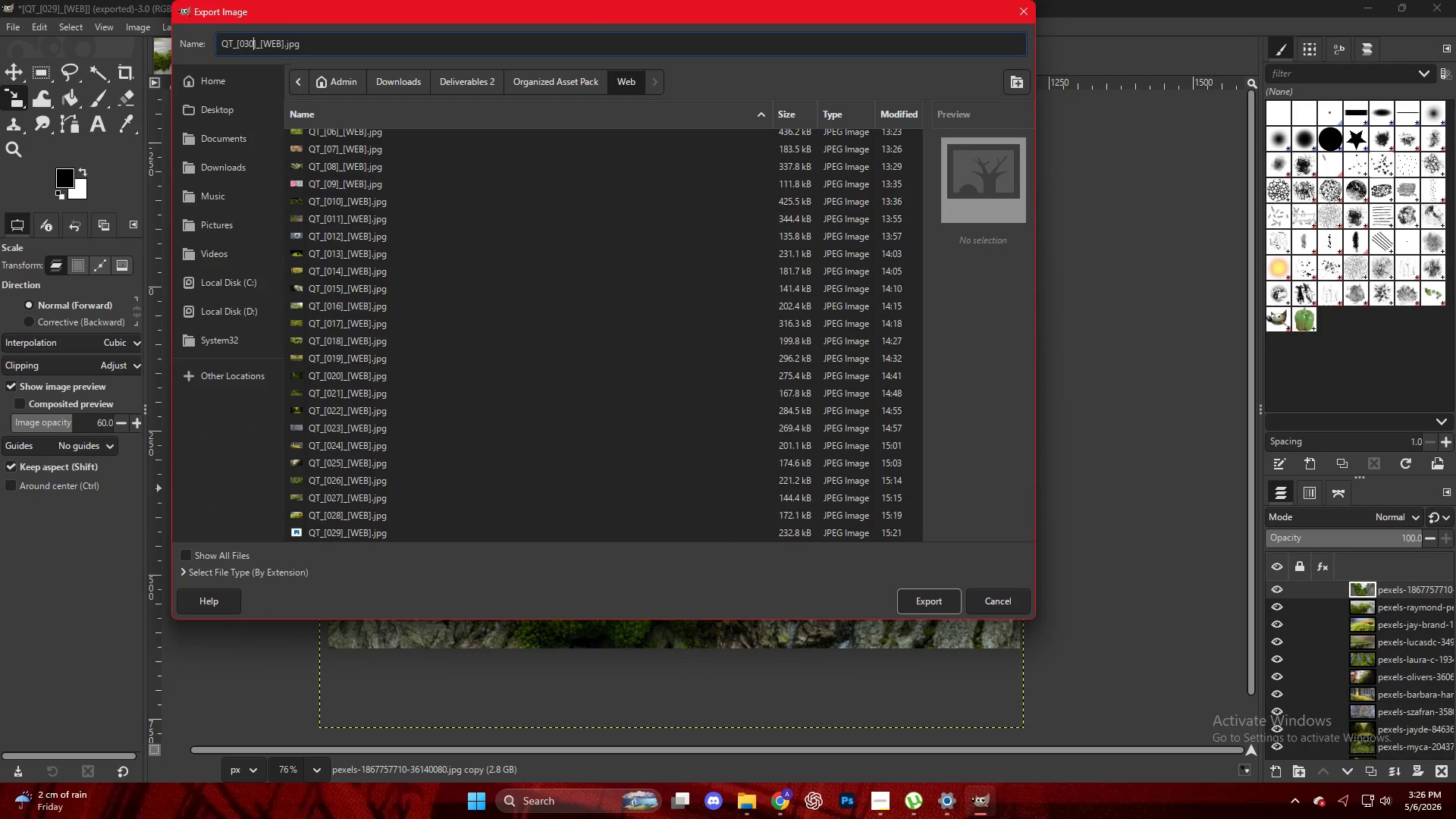 
key(NumpadEnter)
 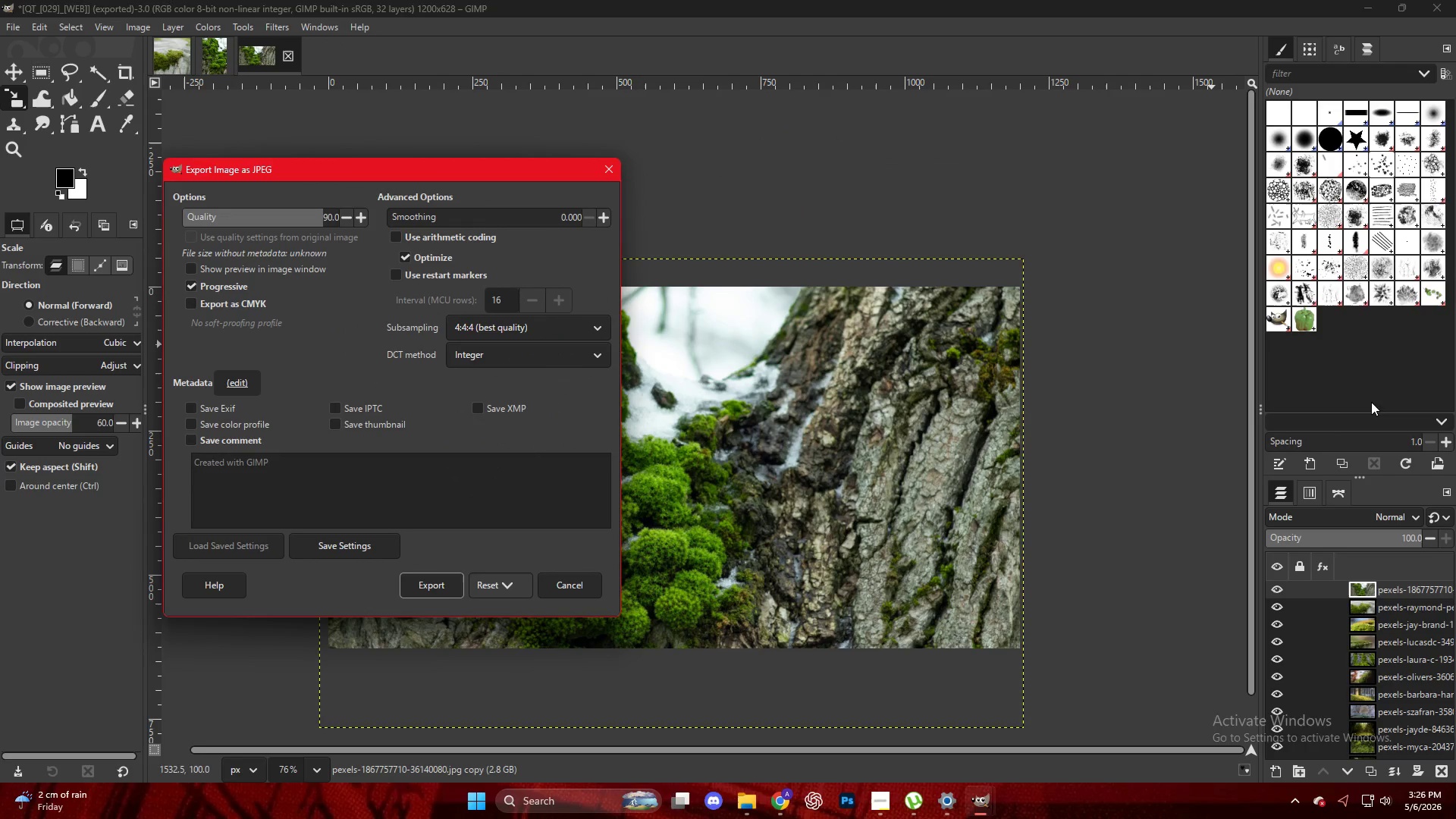 
key(NumpadEnter)
 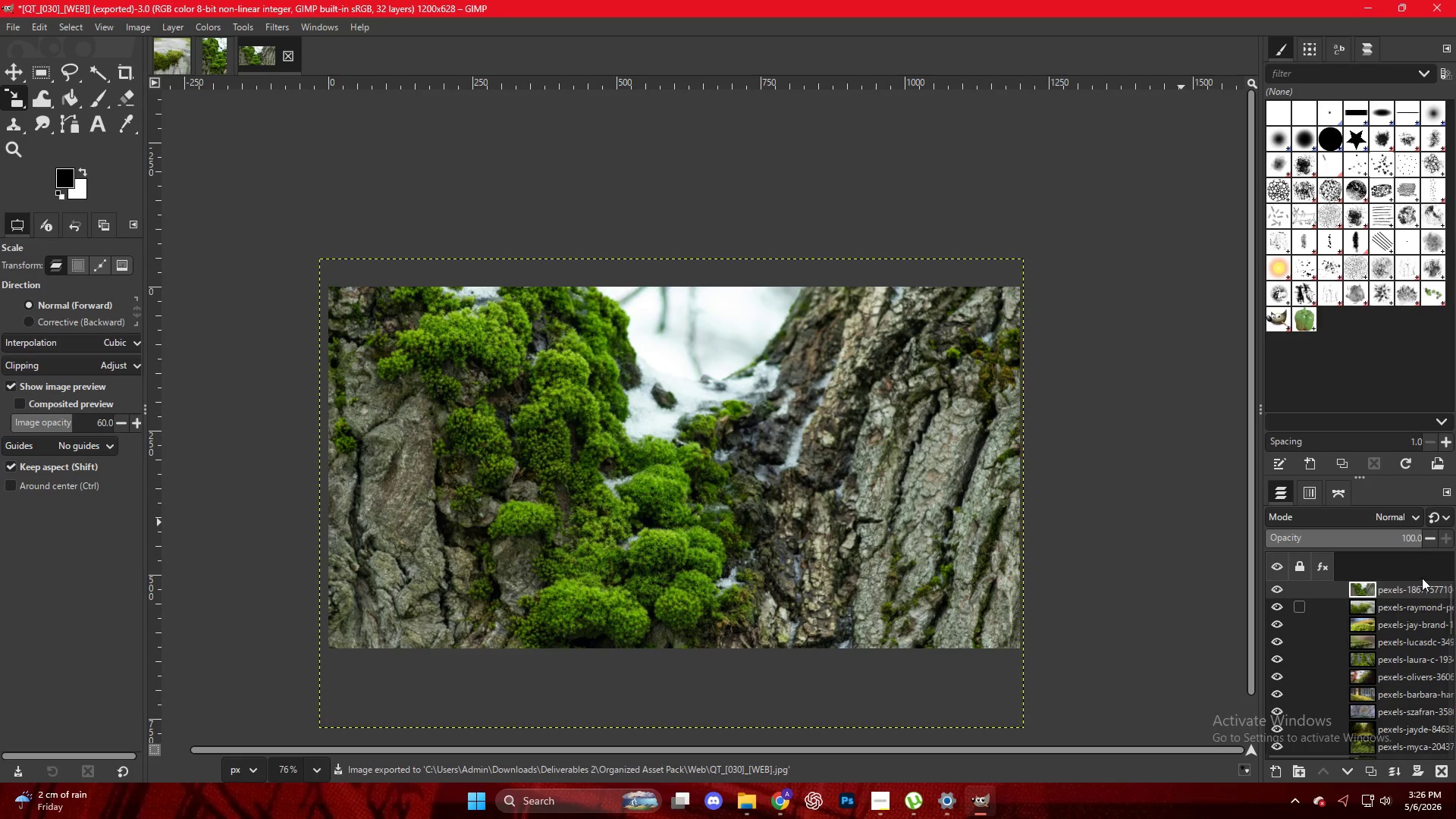 
left_click_drag(start_coordinate=[1411, 588], to_coordinate=[626, 442])
 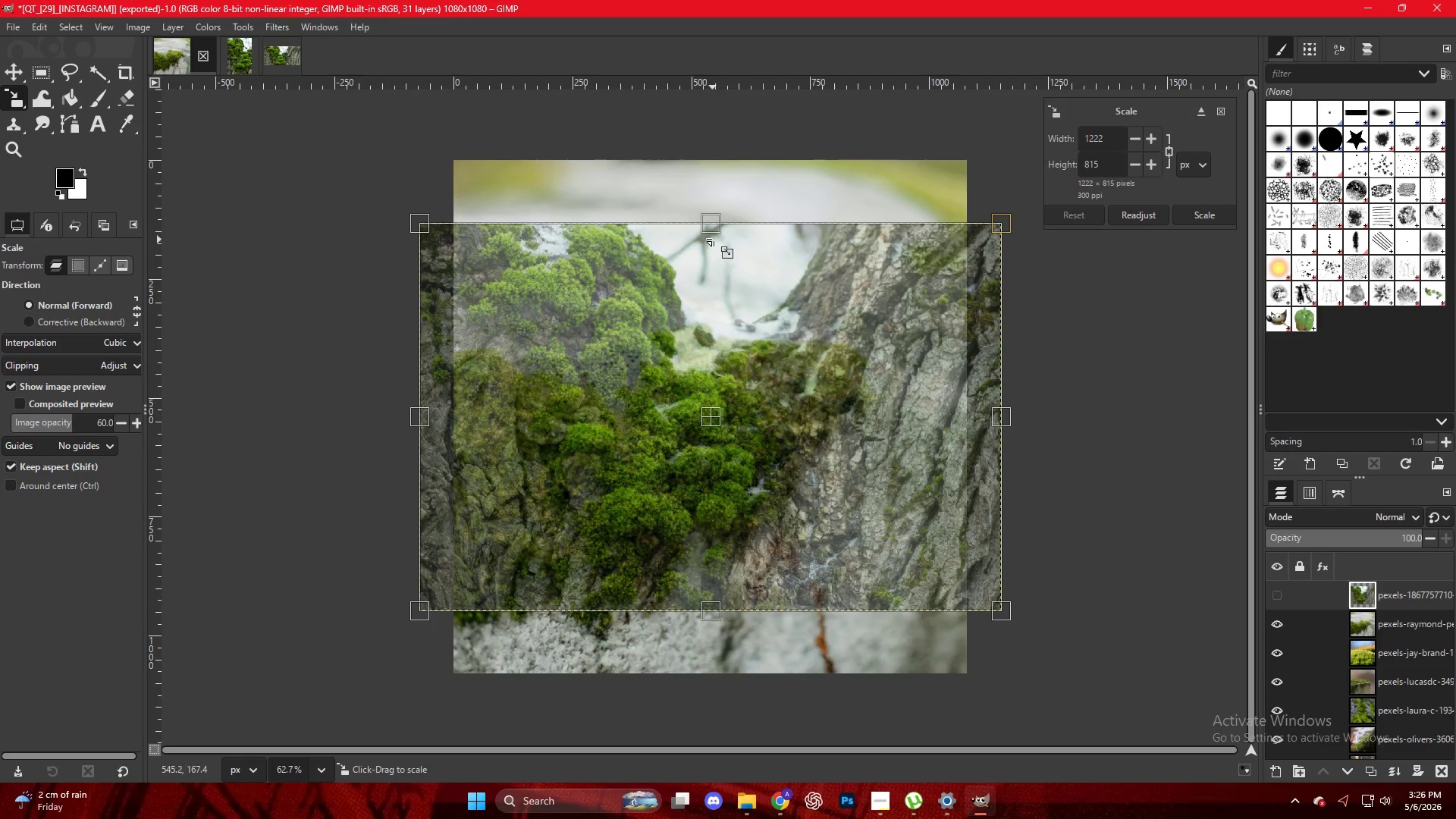 
left_click_drag(start_coordinate=[718, 220], to_coordinate=[702, 152])
 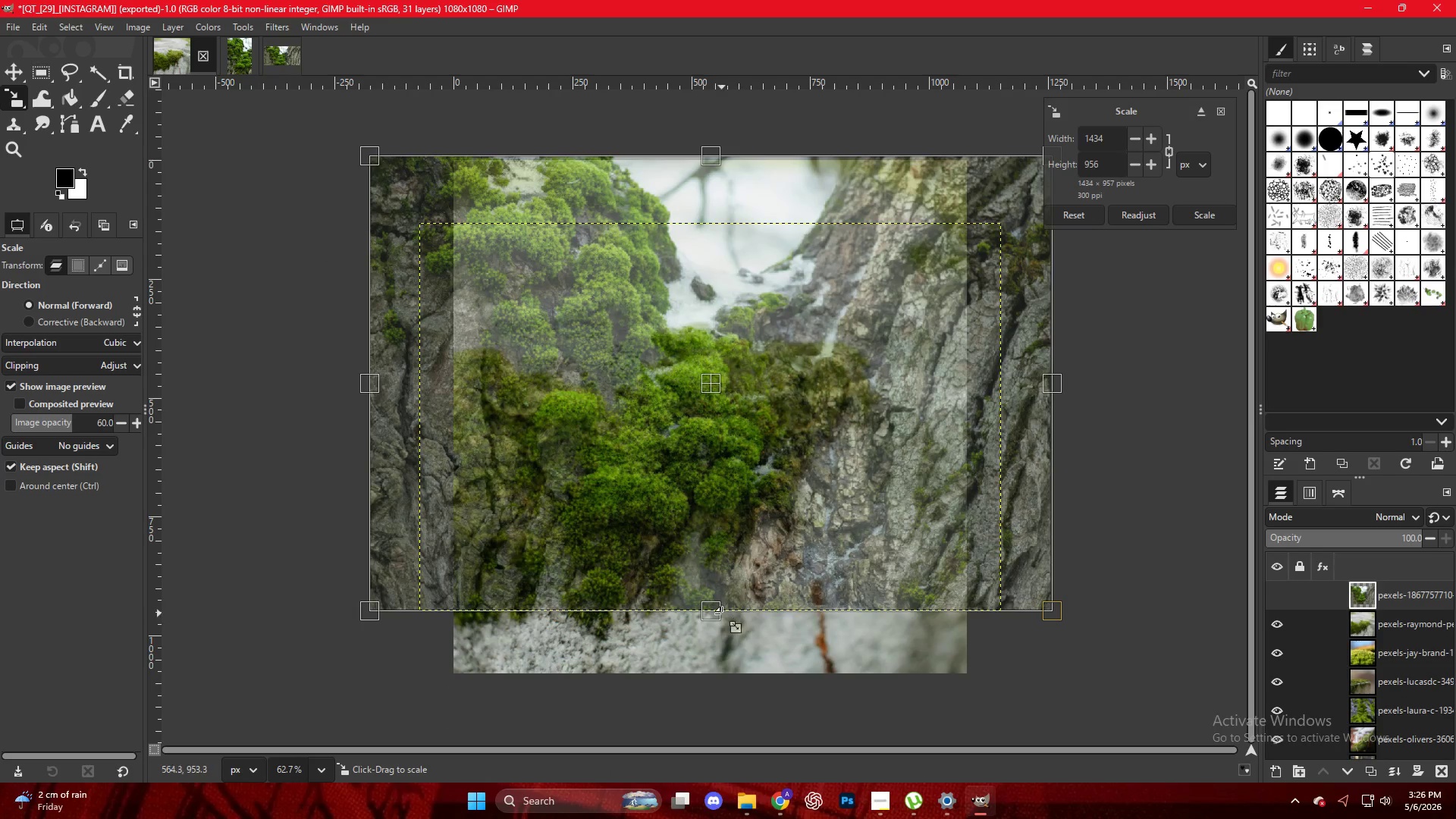 
left_click_drag(start_coordinate=[706, 609], to_coordinate=[703, 676])
 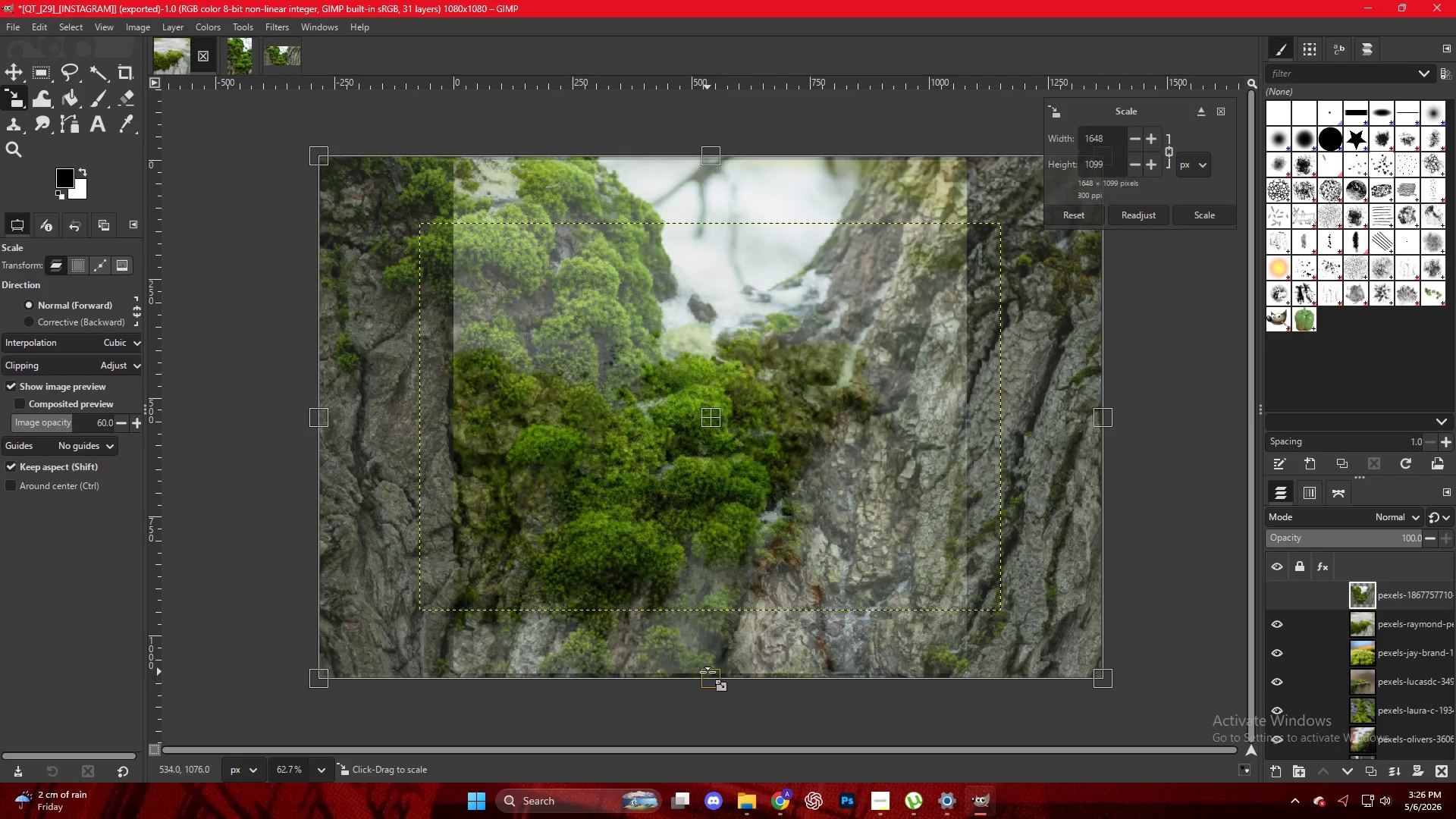 
key(NumpadEnter)
 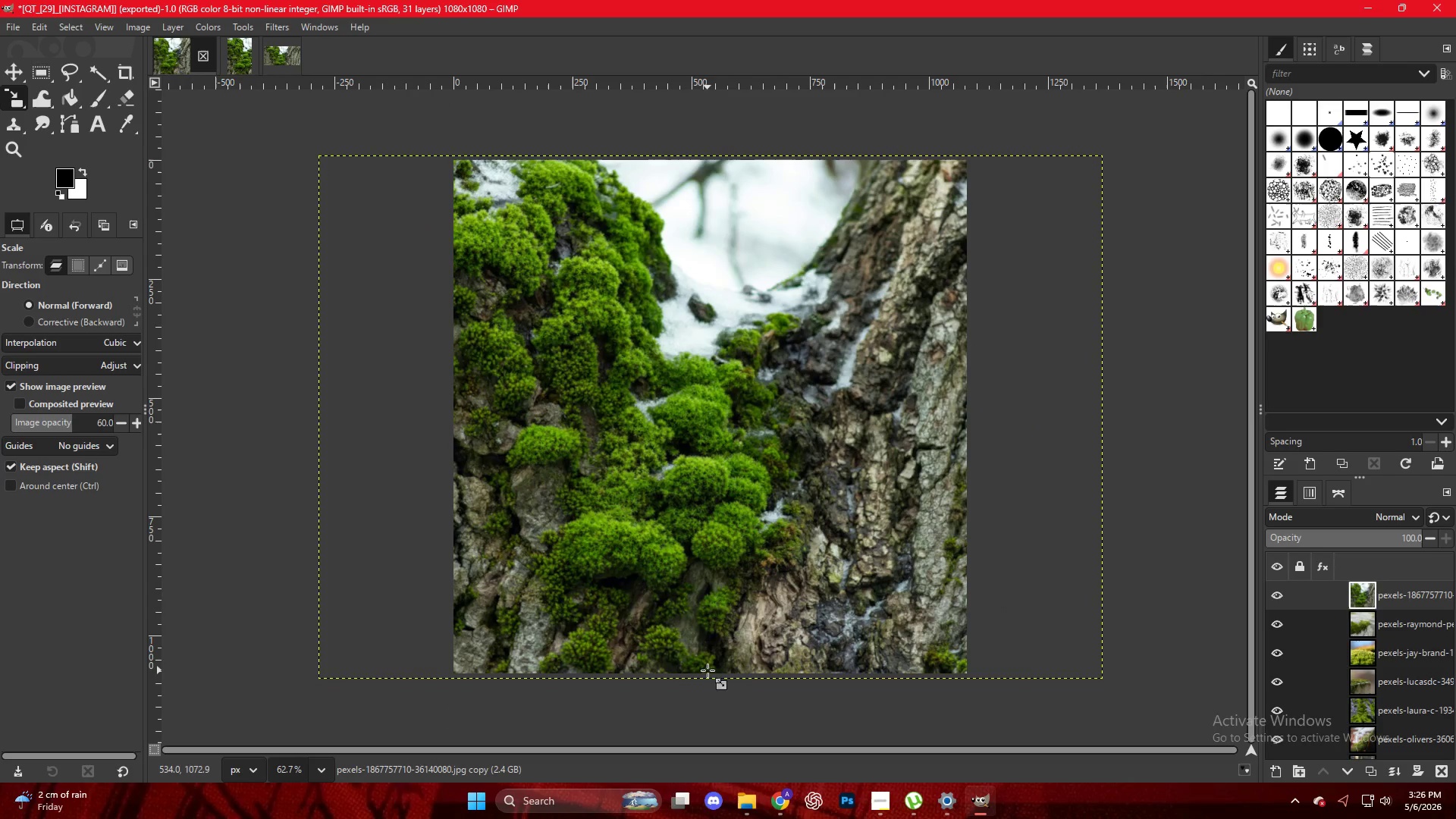 
key(Control+Shift+E)
 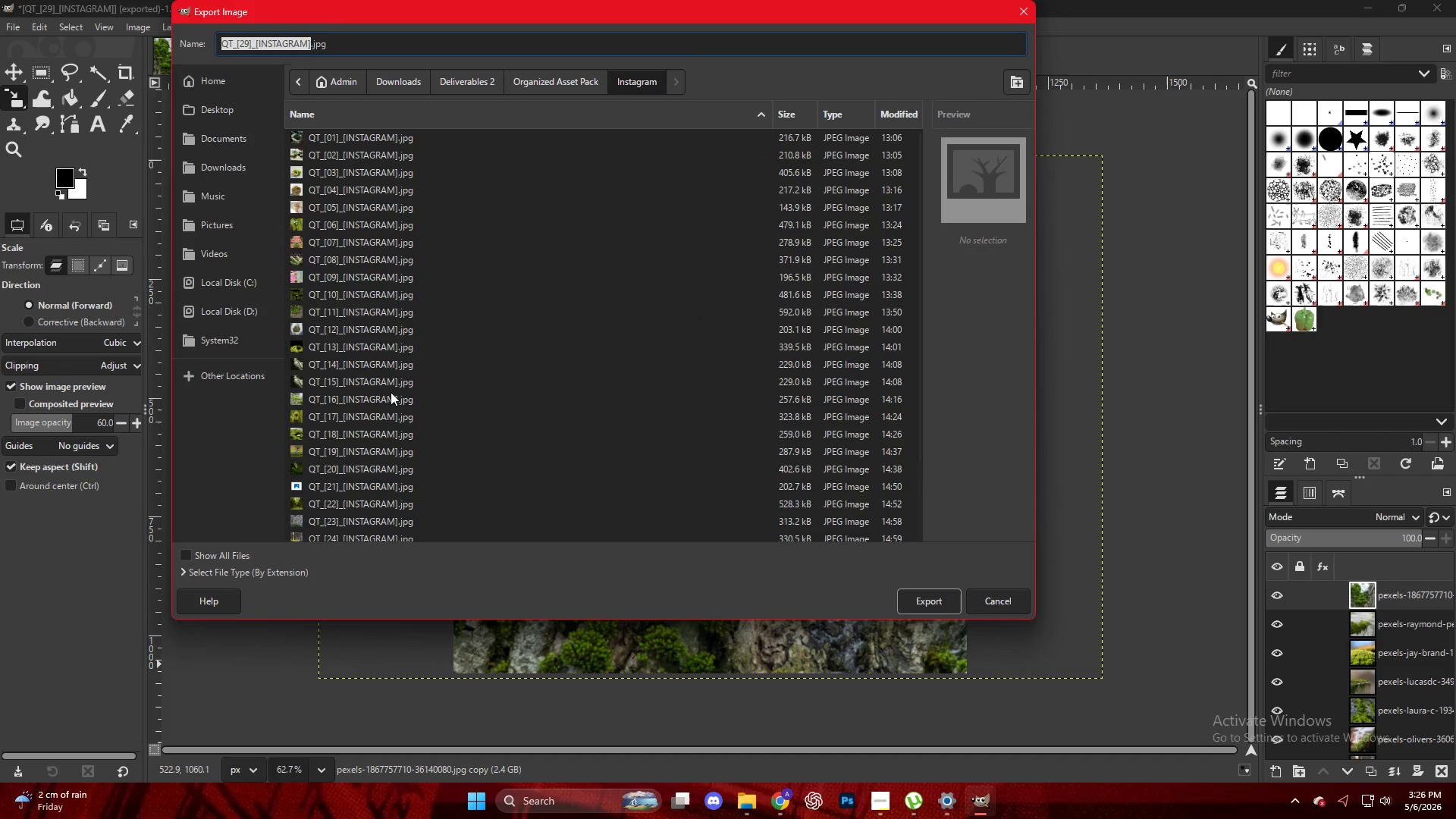 
scroll: coordinate [381, 437], scroll_direction: down, amount: 6.0
 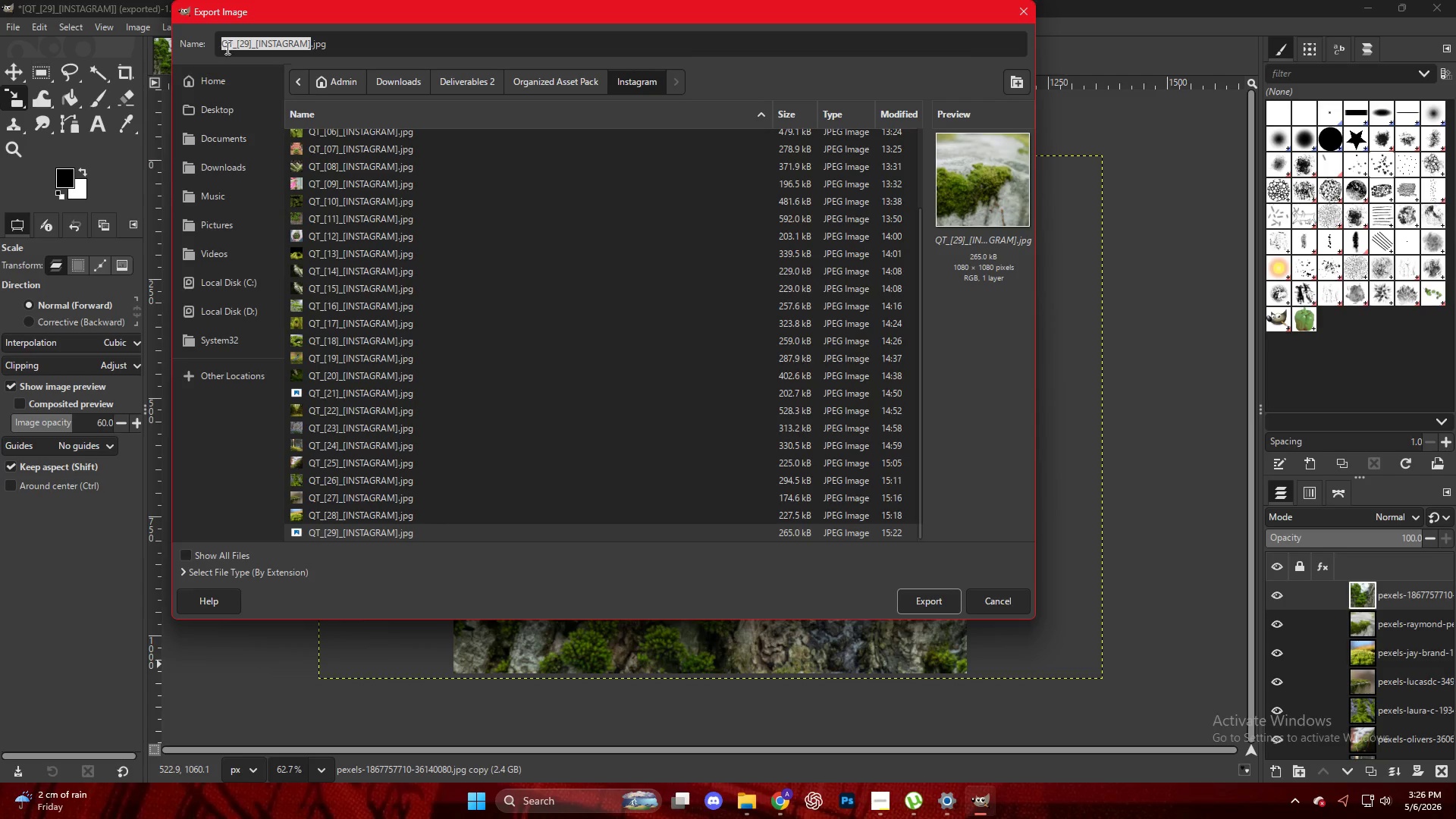 
left_click([246, 45])
 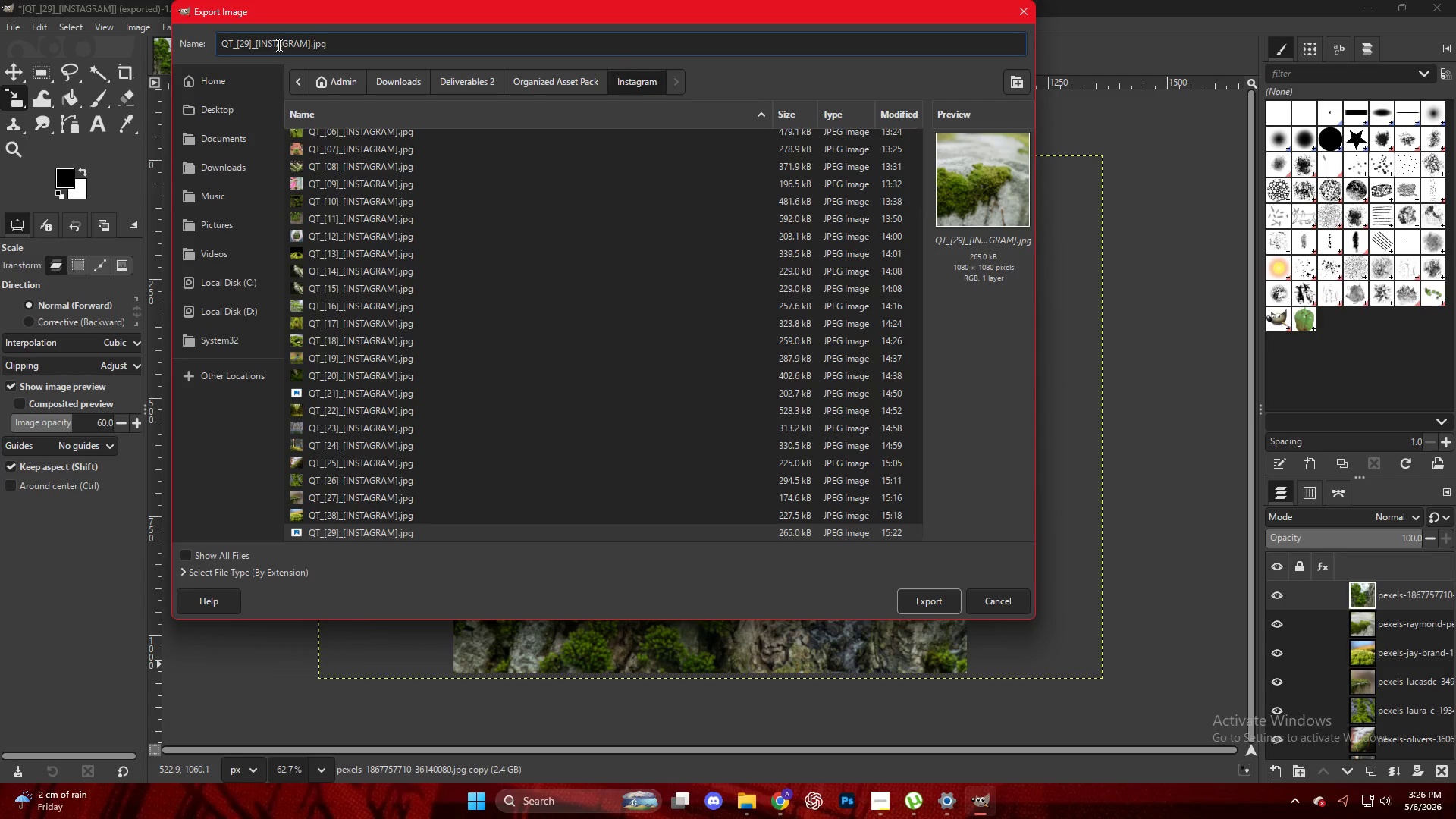 
key(Backspace)
 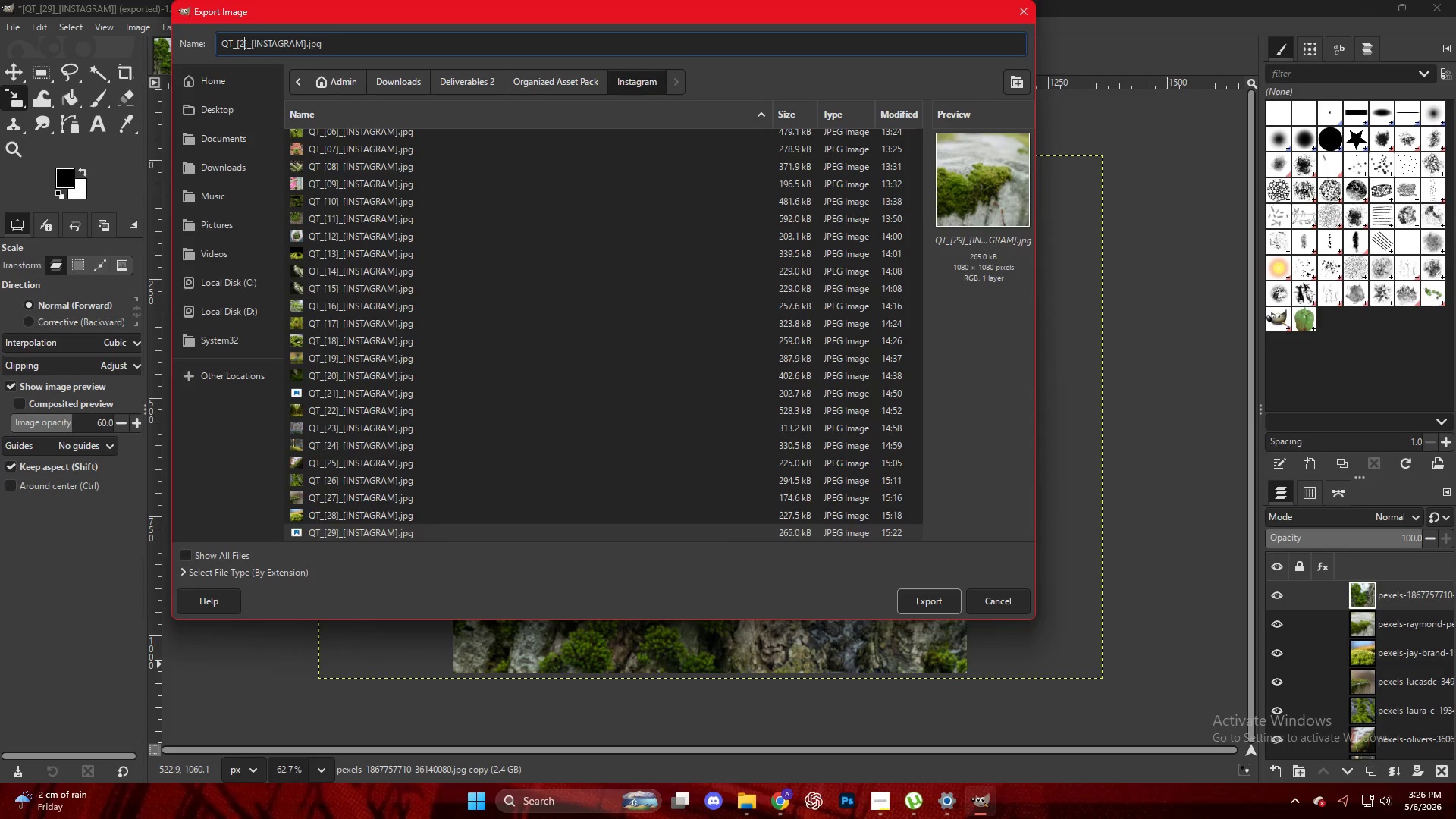 
key(Backspace)
 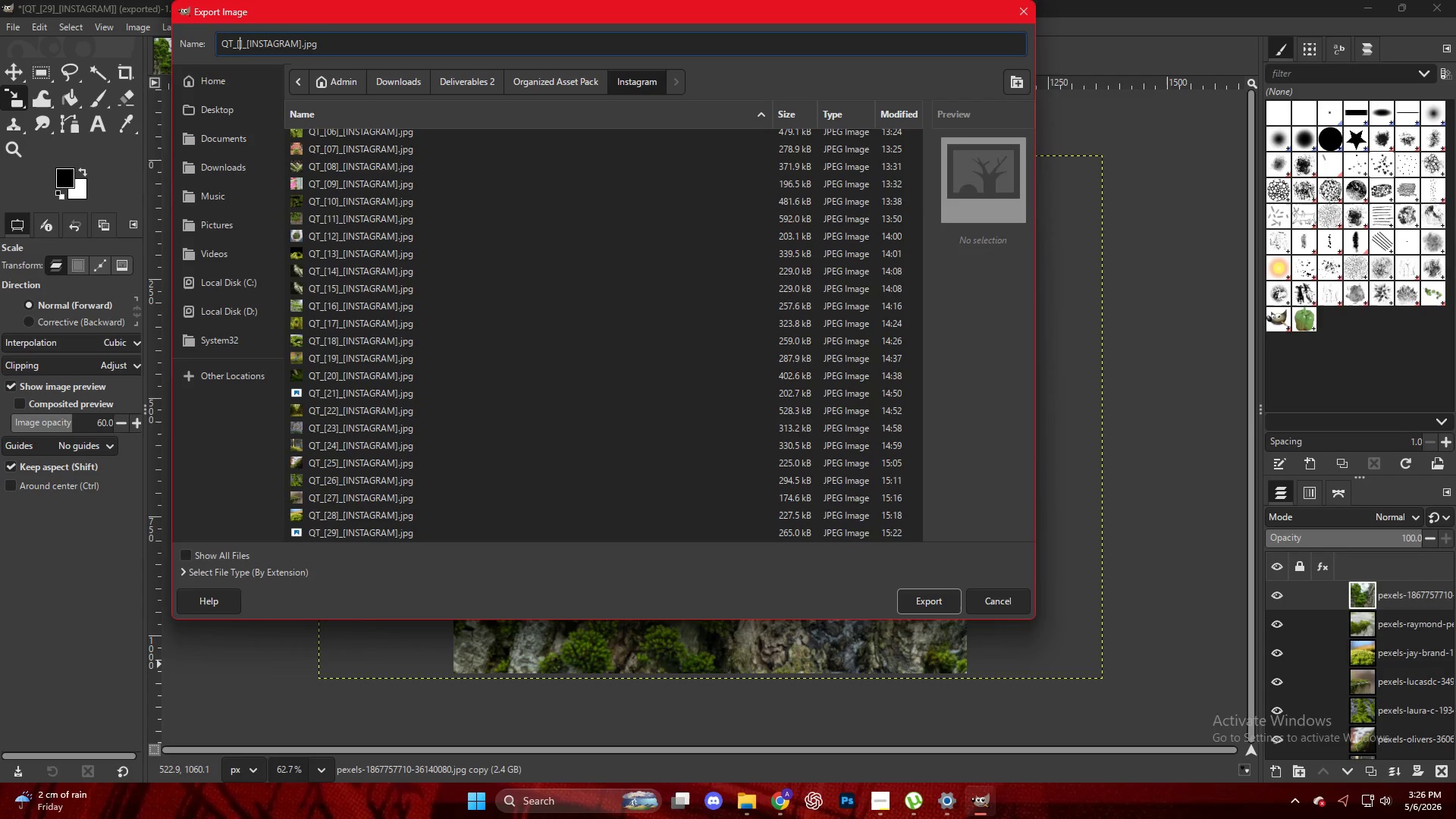 
key(Numpad3)
 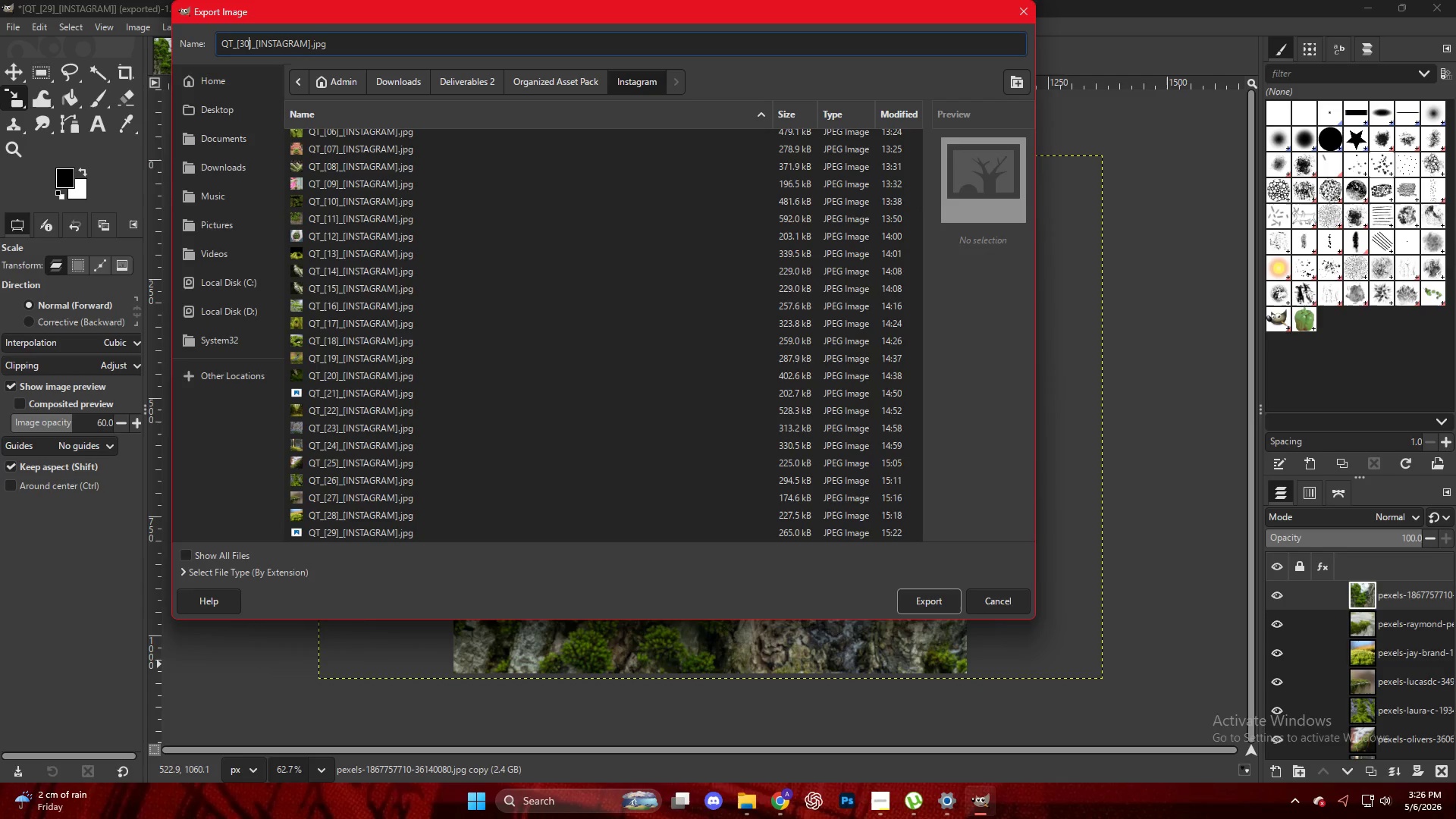 
key(Numpad0)
 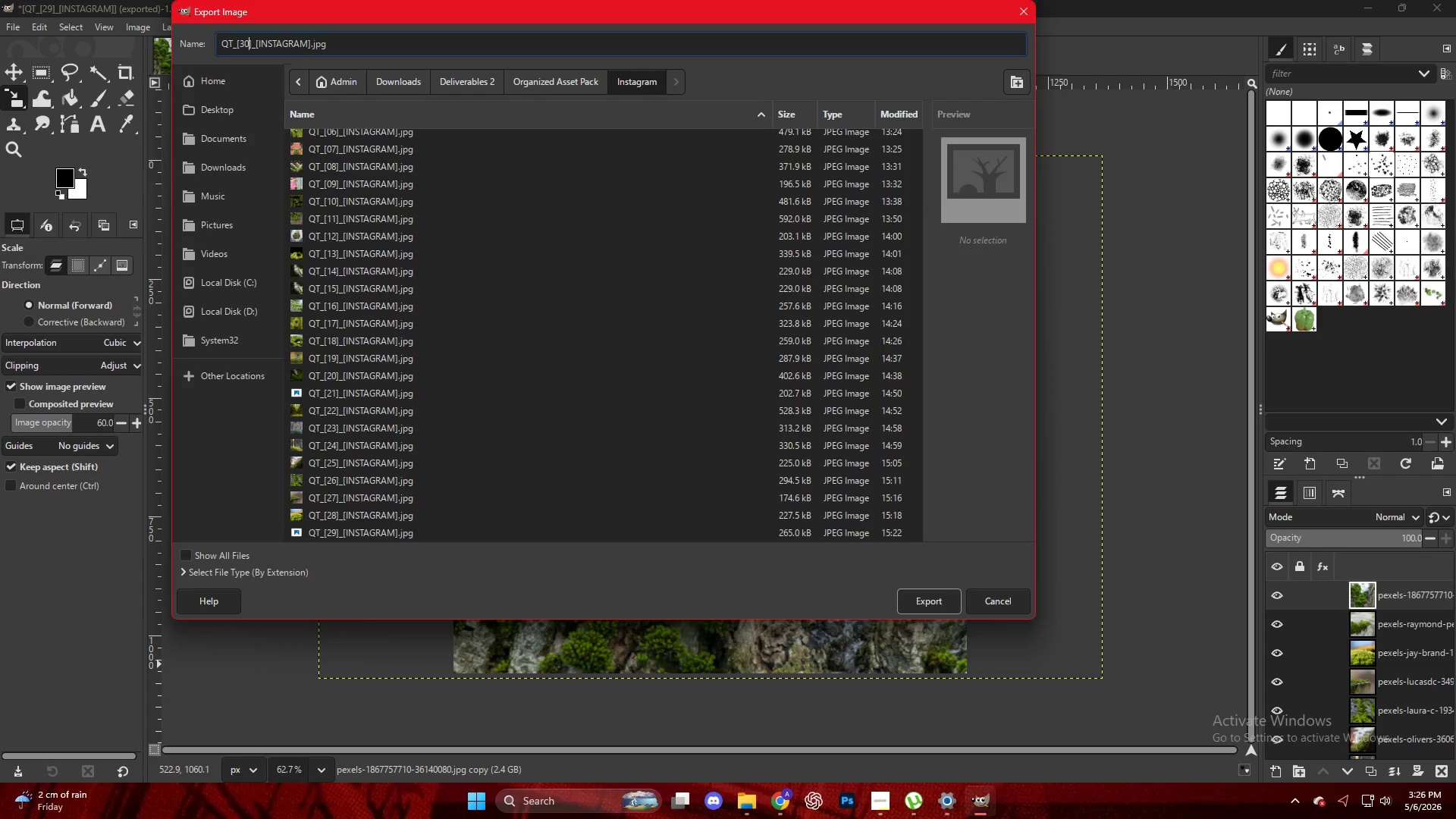 
key(NumpadEnter)
 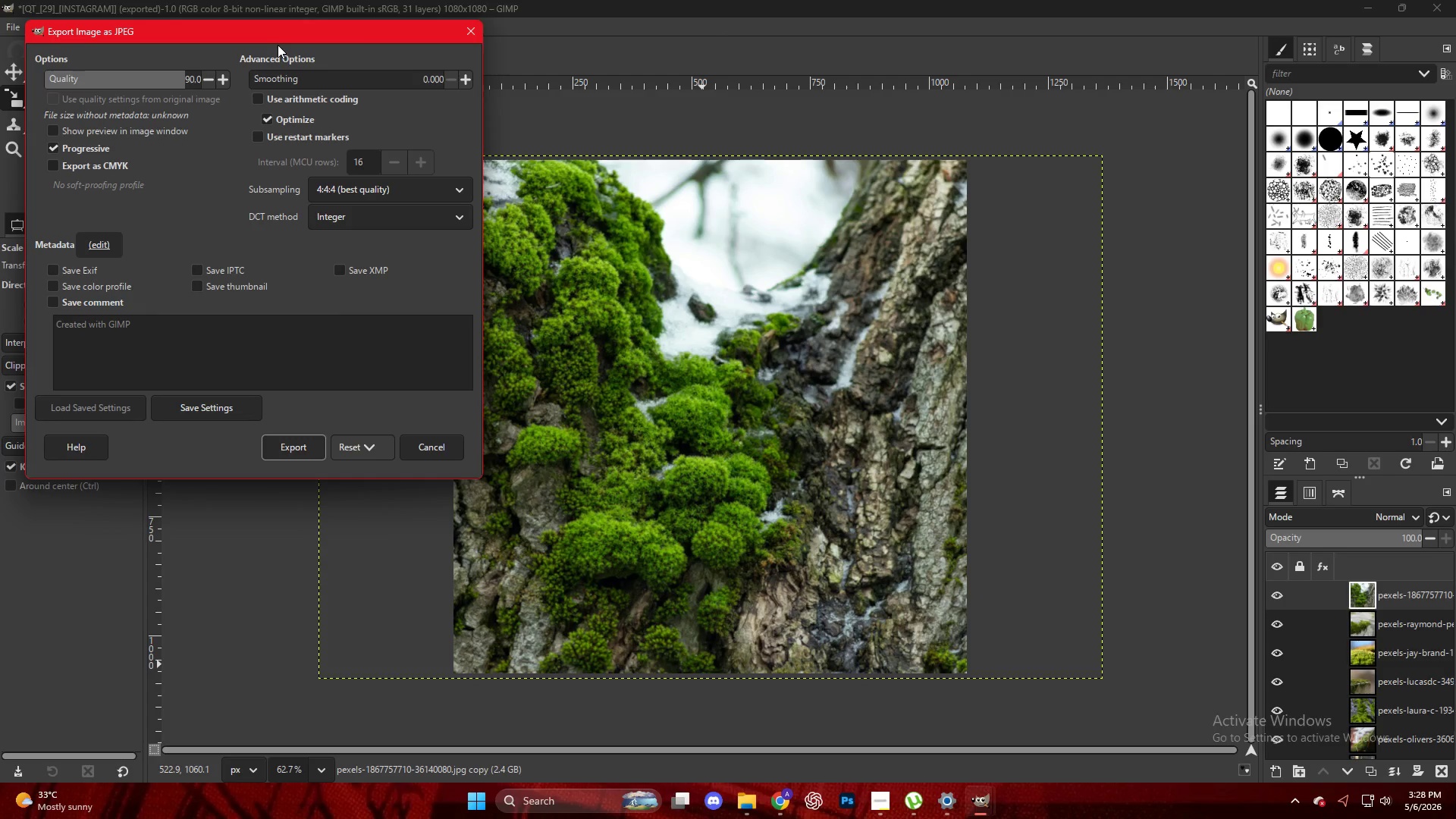 
wait(97.81)
 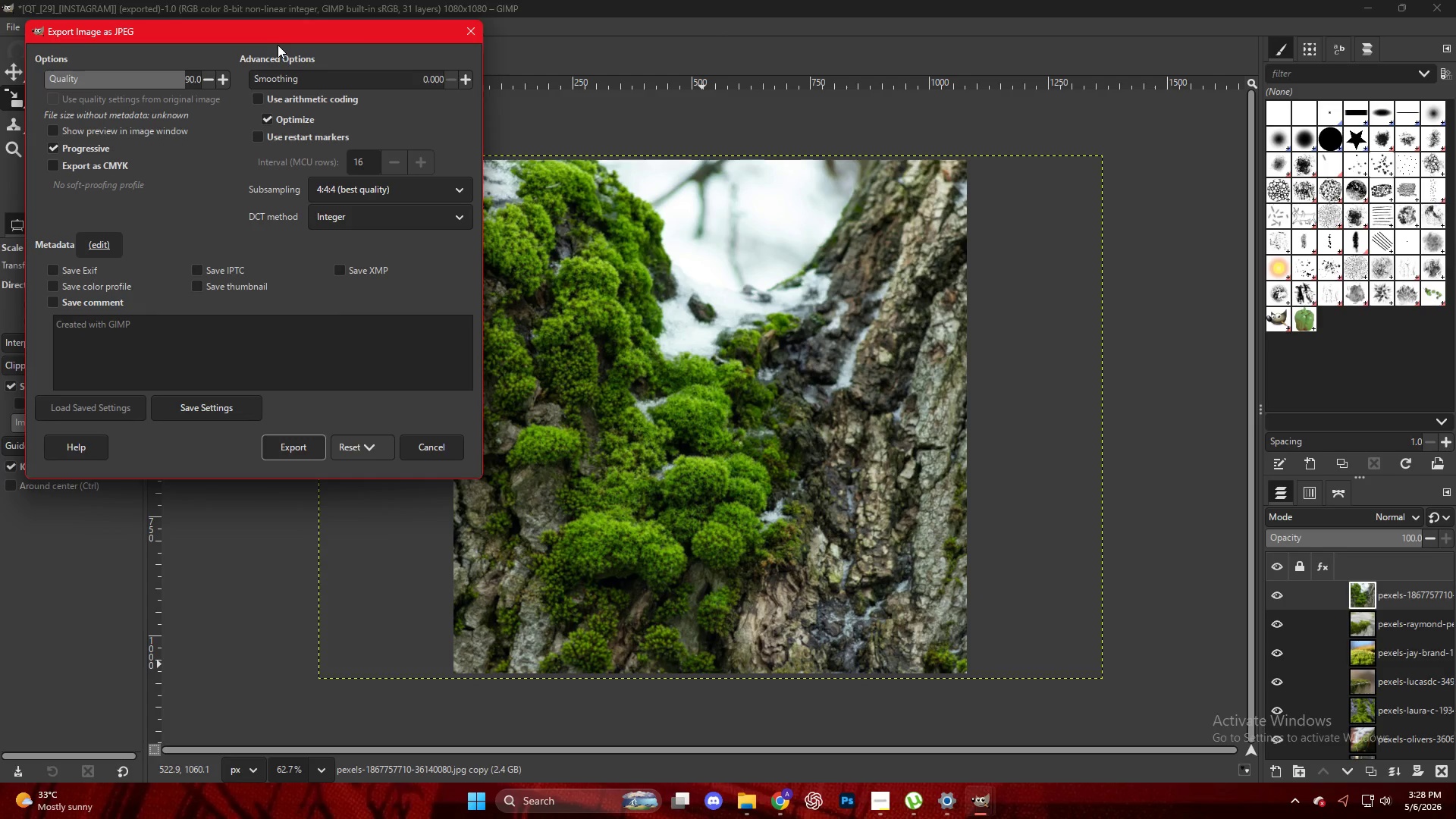 
left_click([276, 453])
 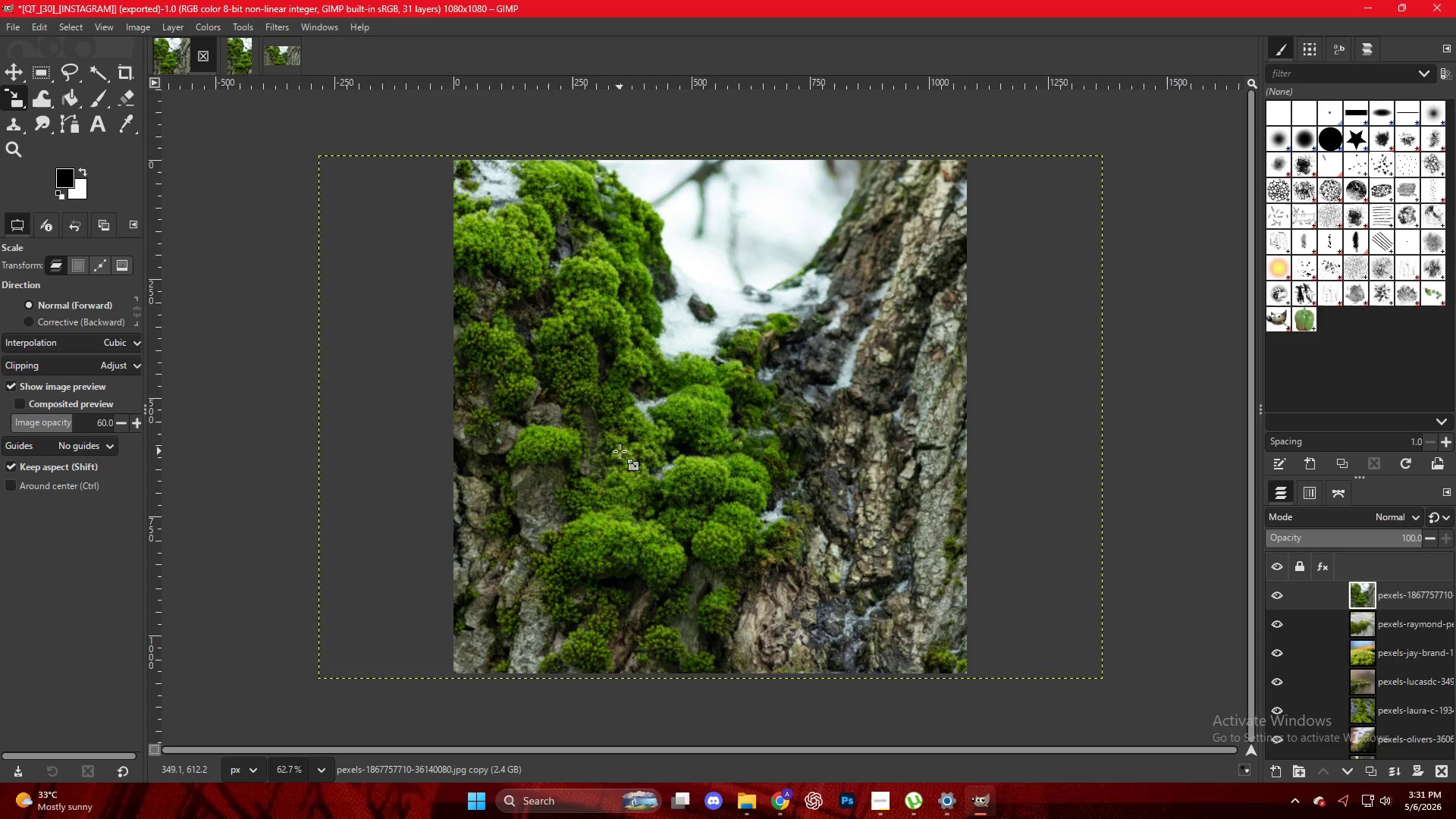 
wait(167.52)
 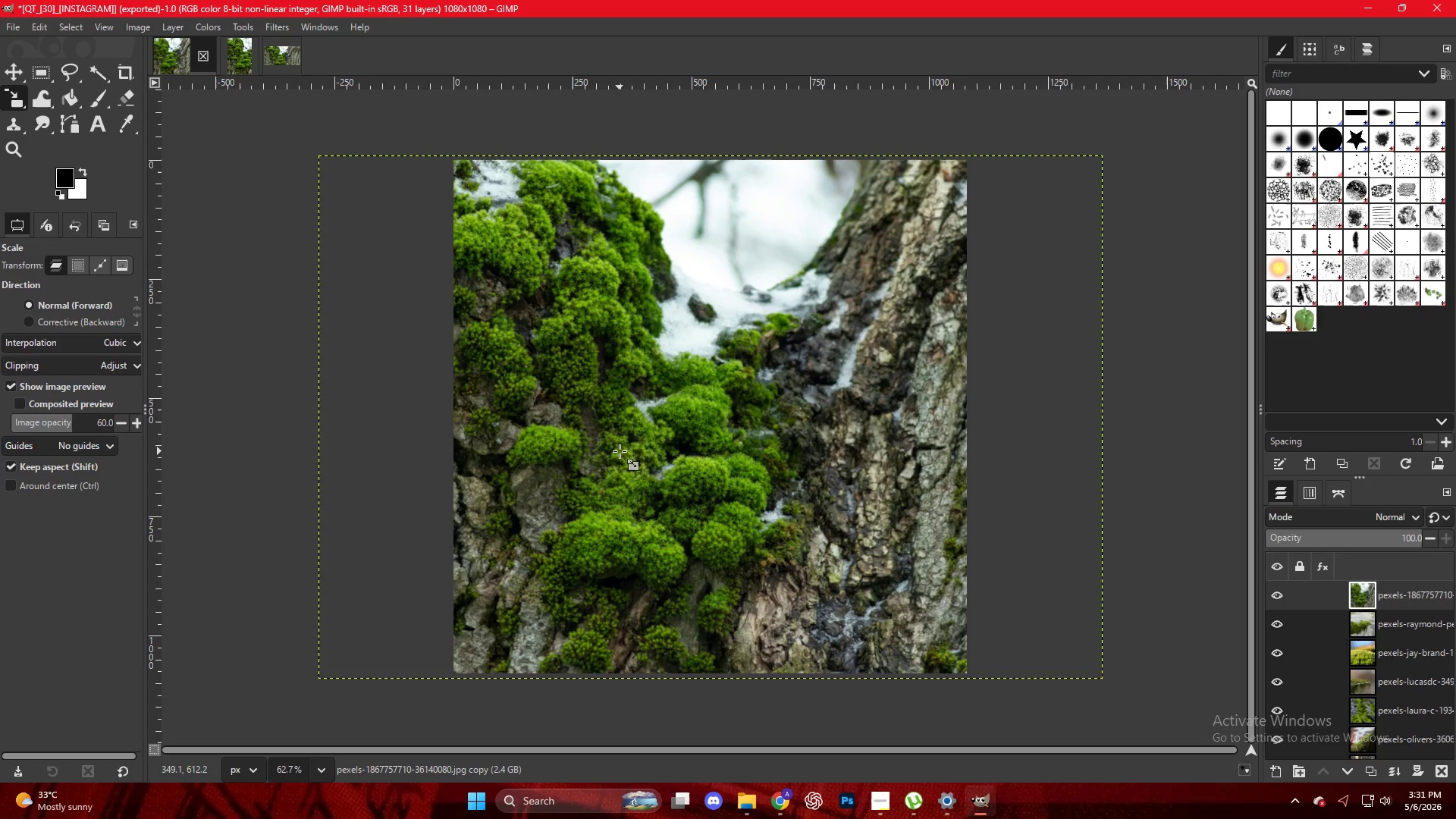 
left_click_drag(start_coordinate=[780, 777], to_coordinate=[784, 778])
 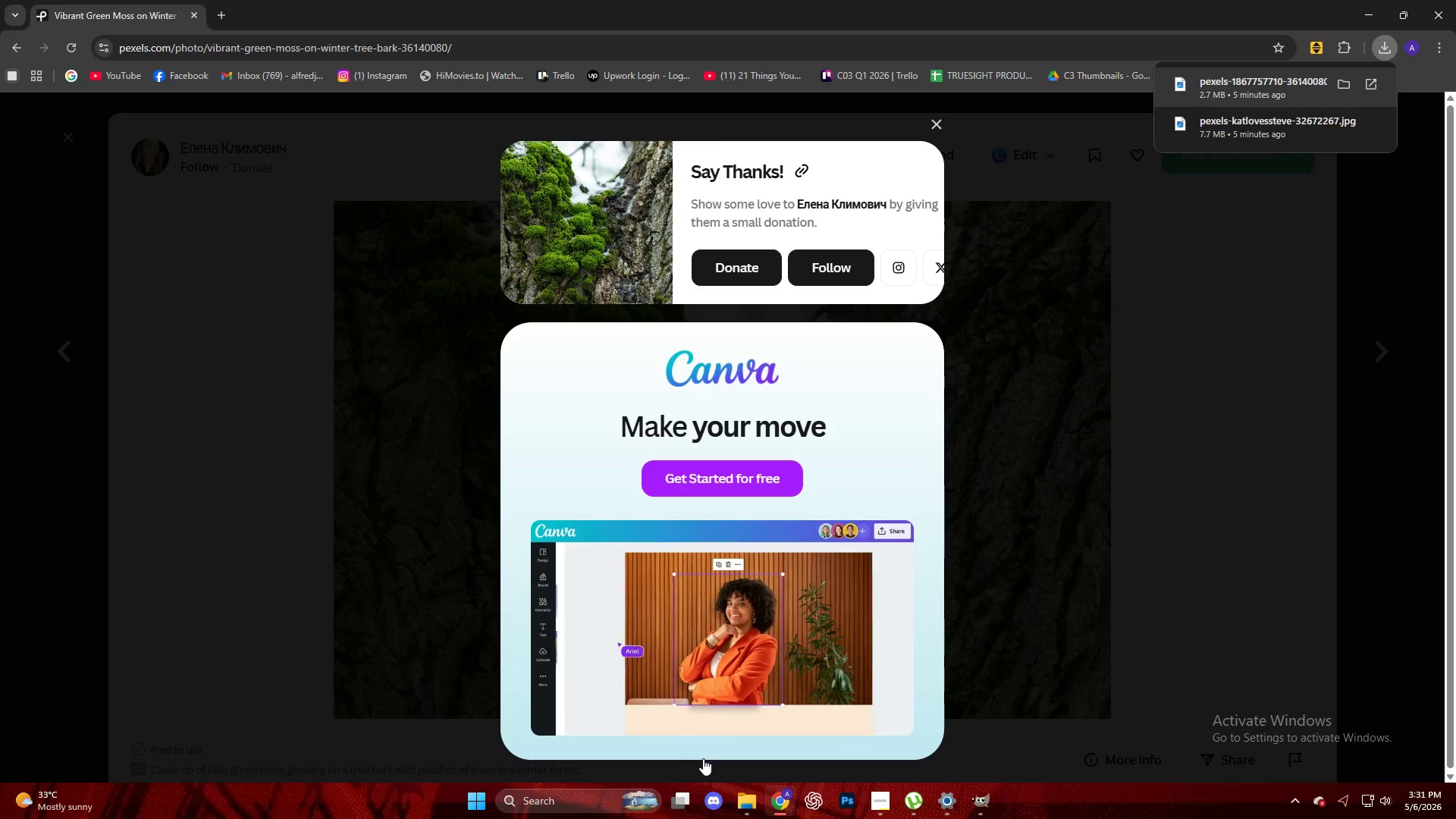 
left_click([1180, 555])
 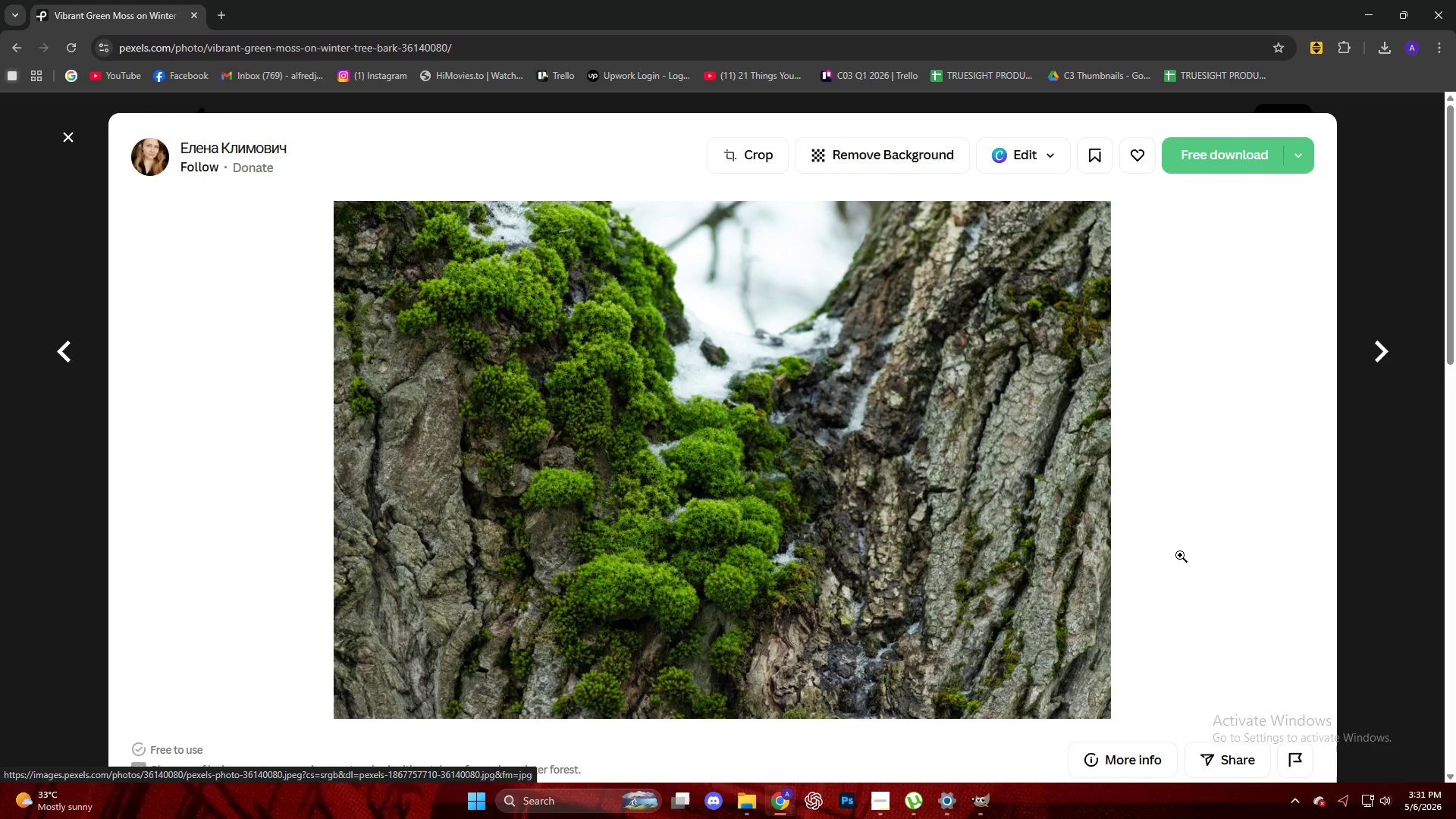 
scroll: coordinate [863, 601], scroll_direction: down, amount: 11.0
 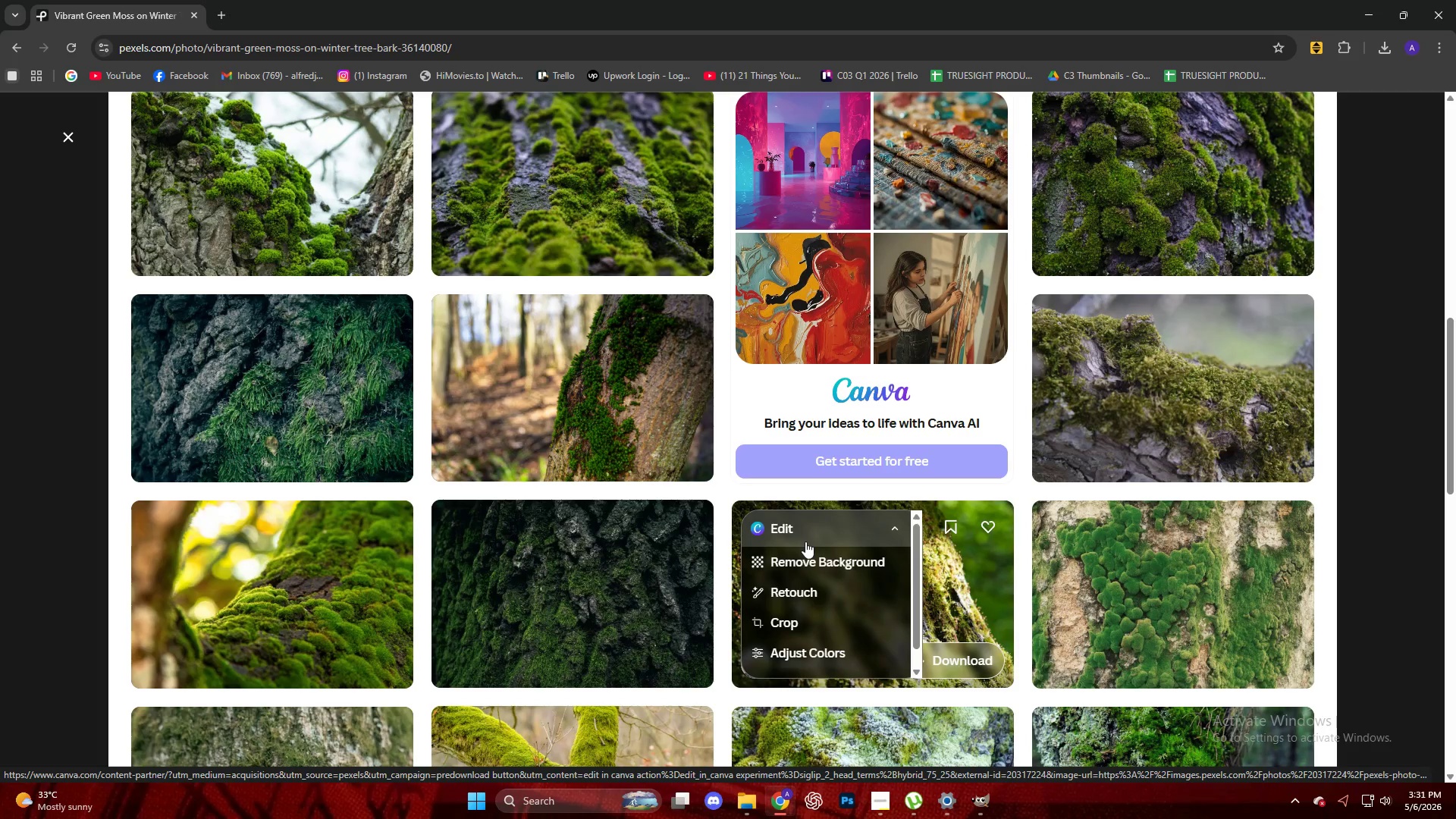 
wait(20.5)
 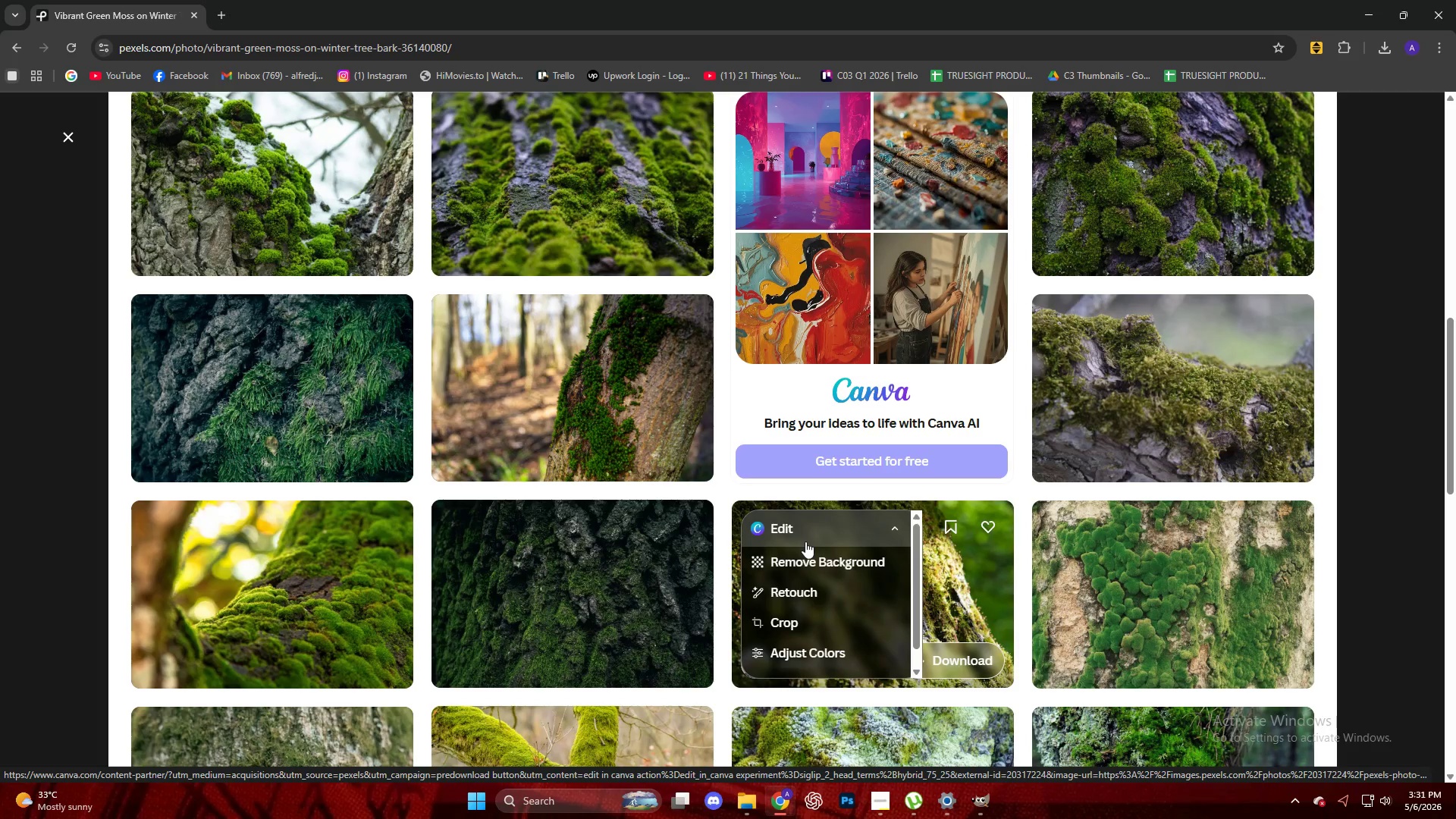 
scroll: coordinate [0, 351], scroll_direction: down, amount: 17.0
 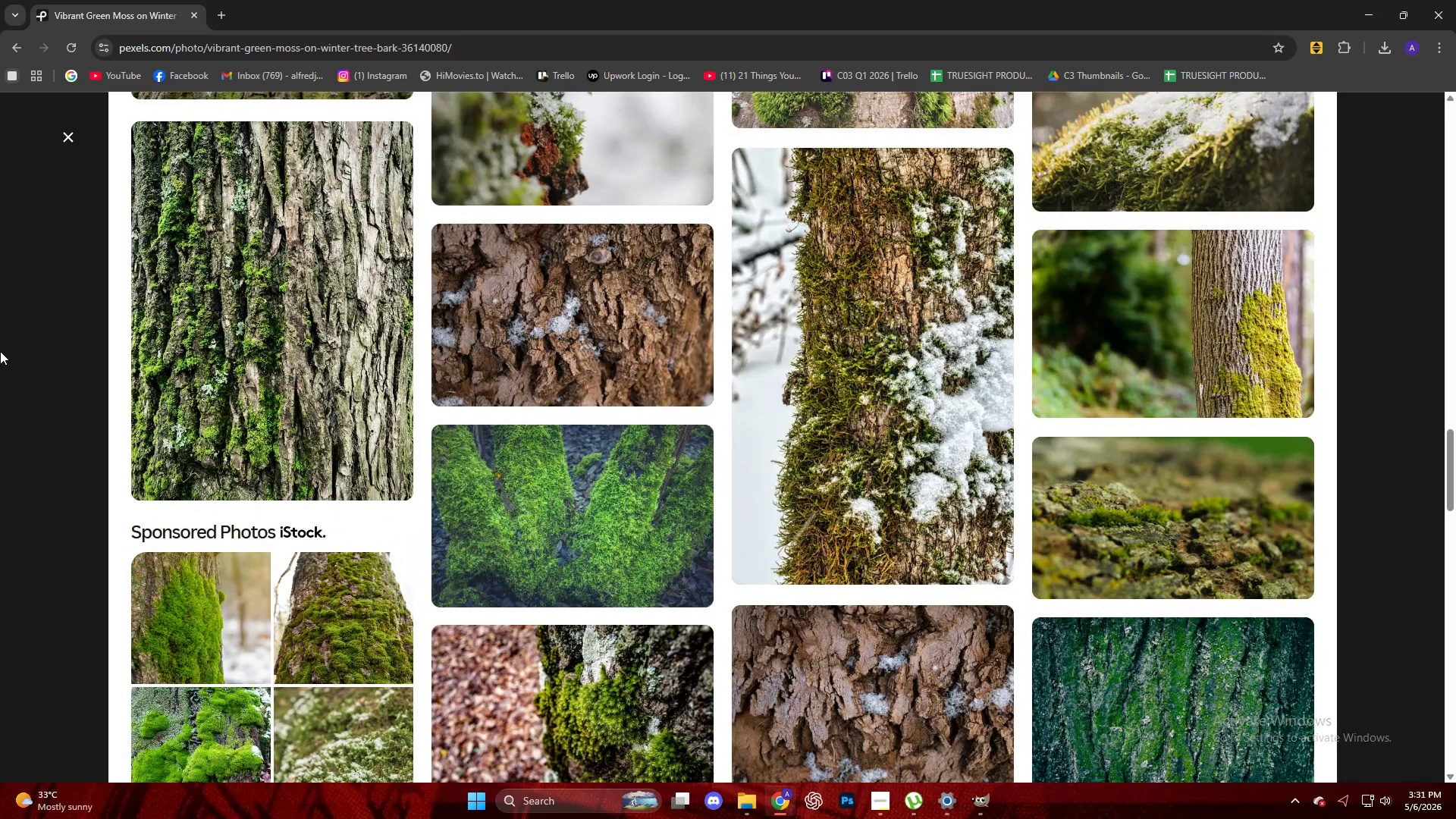 
scroll: coordinate [874, 535], scroll_direction: down, amount: 36.0
 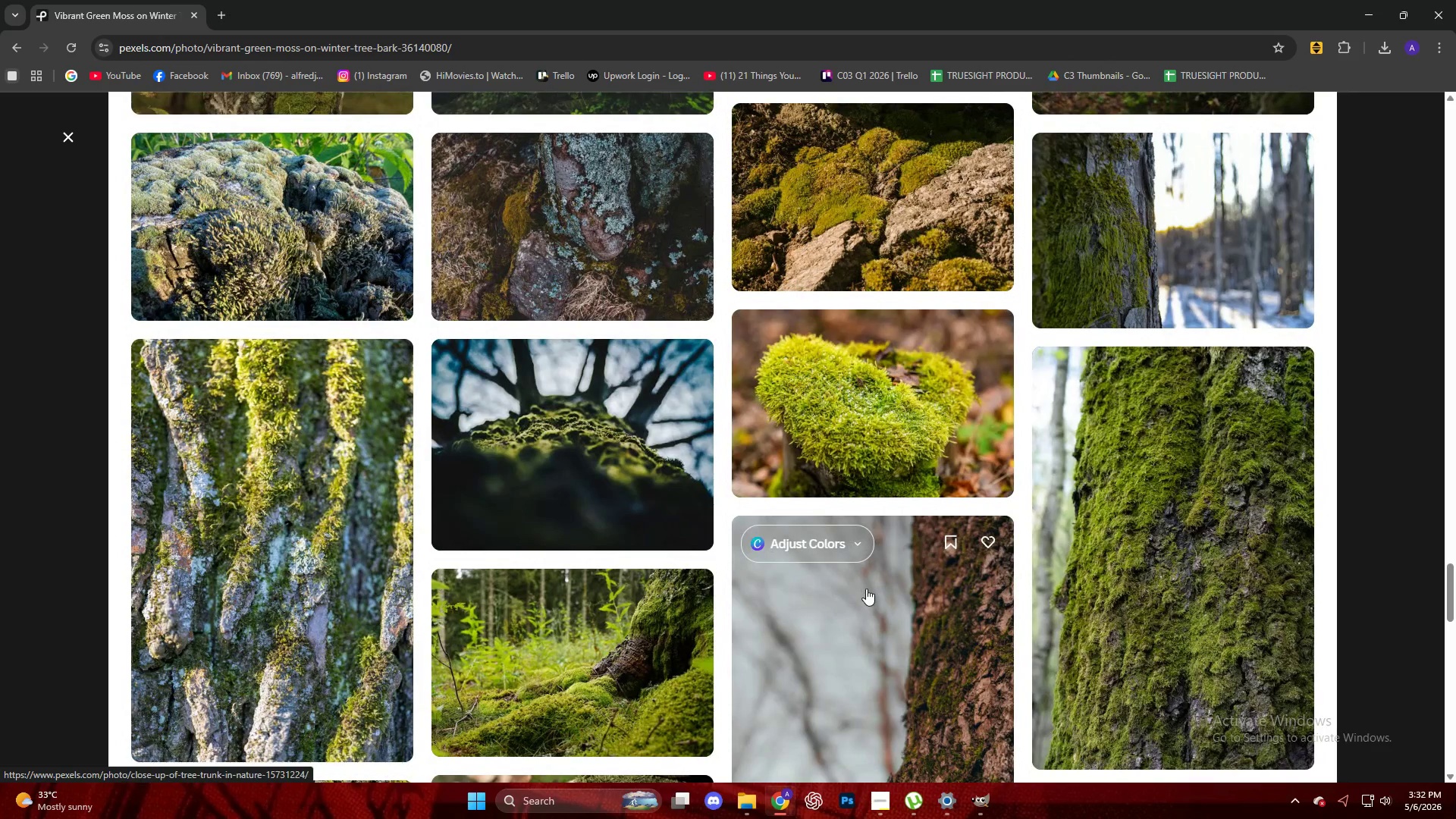 
scroll: coordinate [617, 437], scroll_direction: down, amount: 17.0
 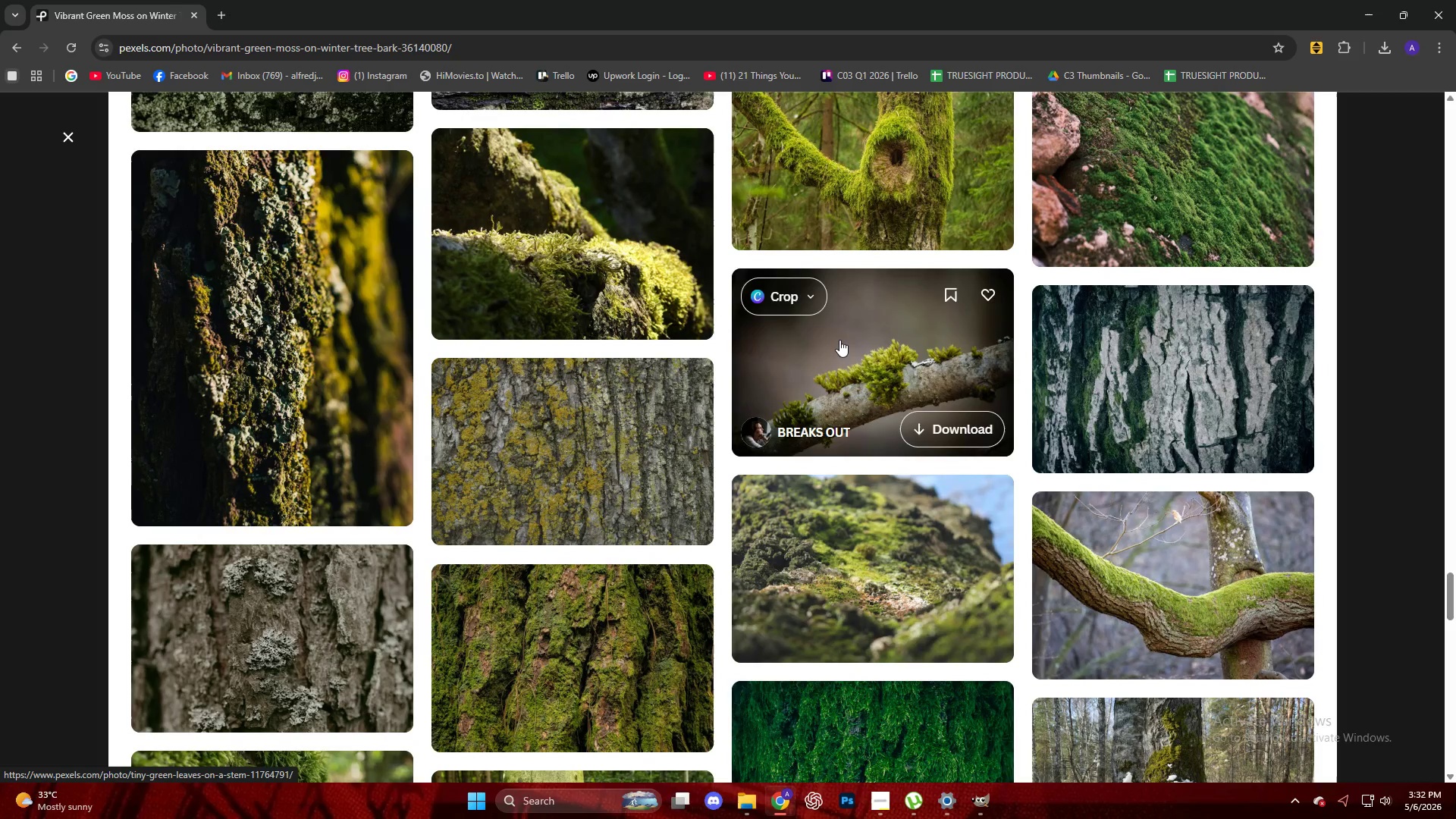 
left_click([839, 340])
 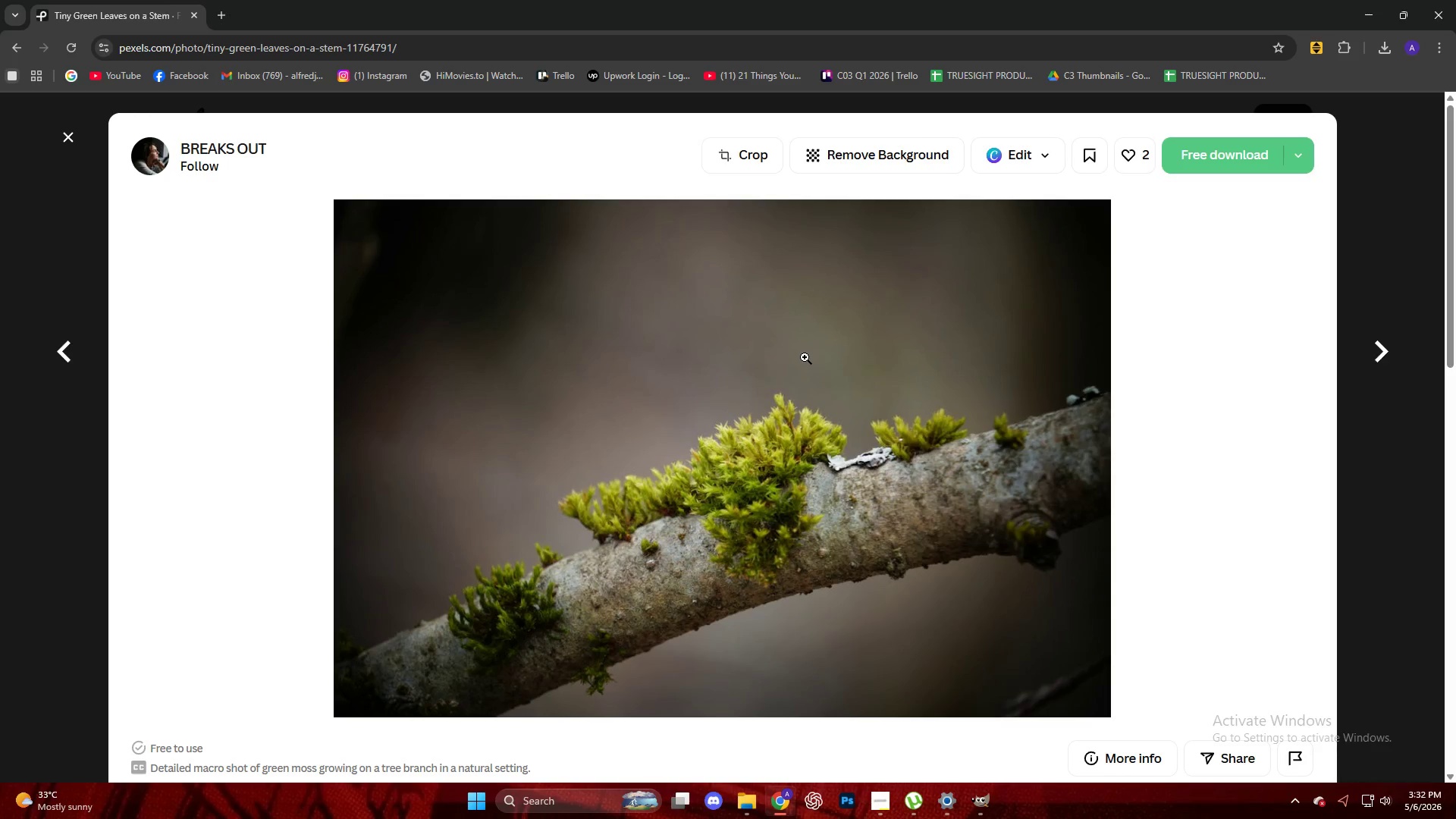 
left_click([736, 447])
 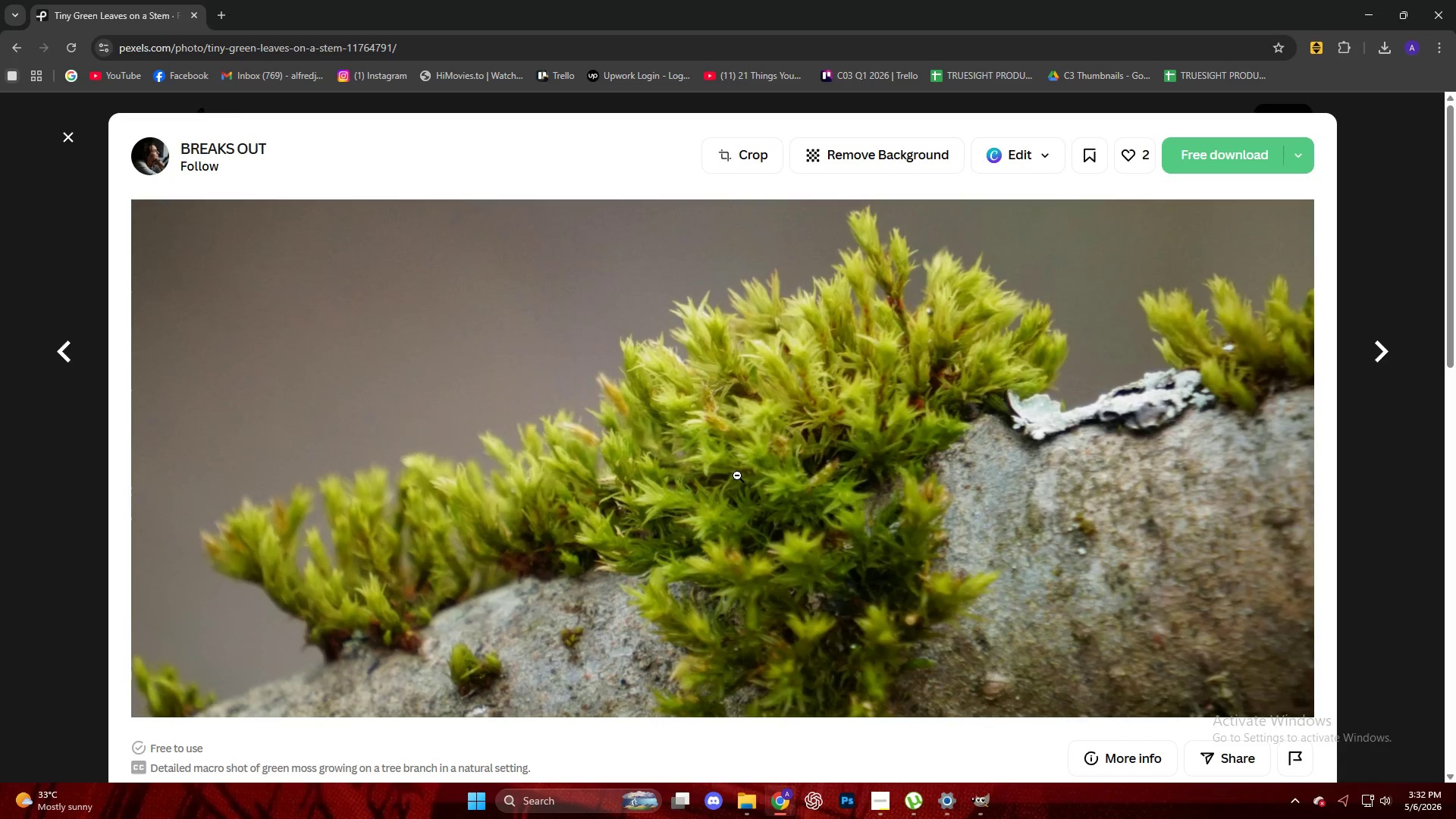 
left_click([736, 474])
 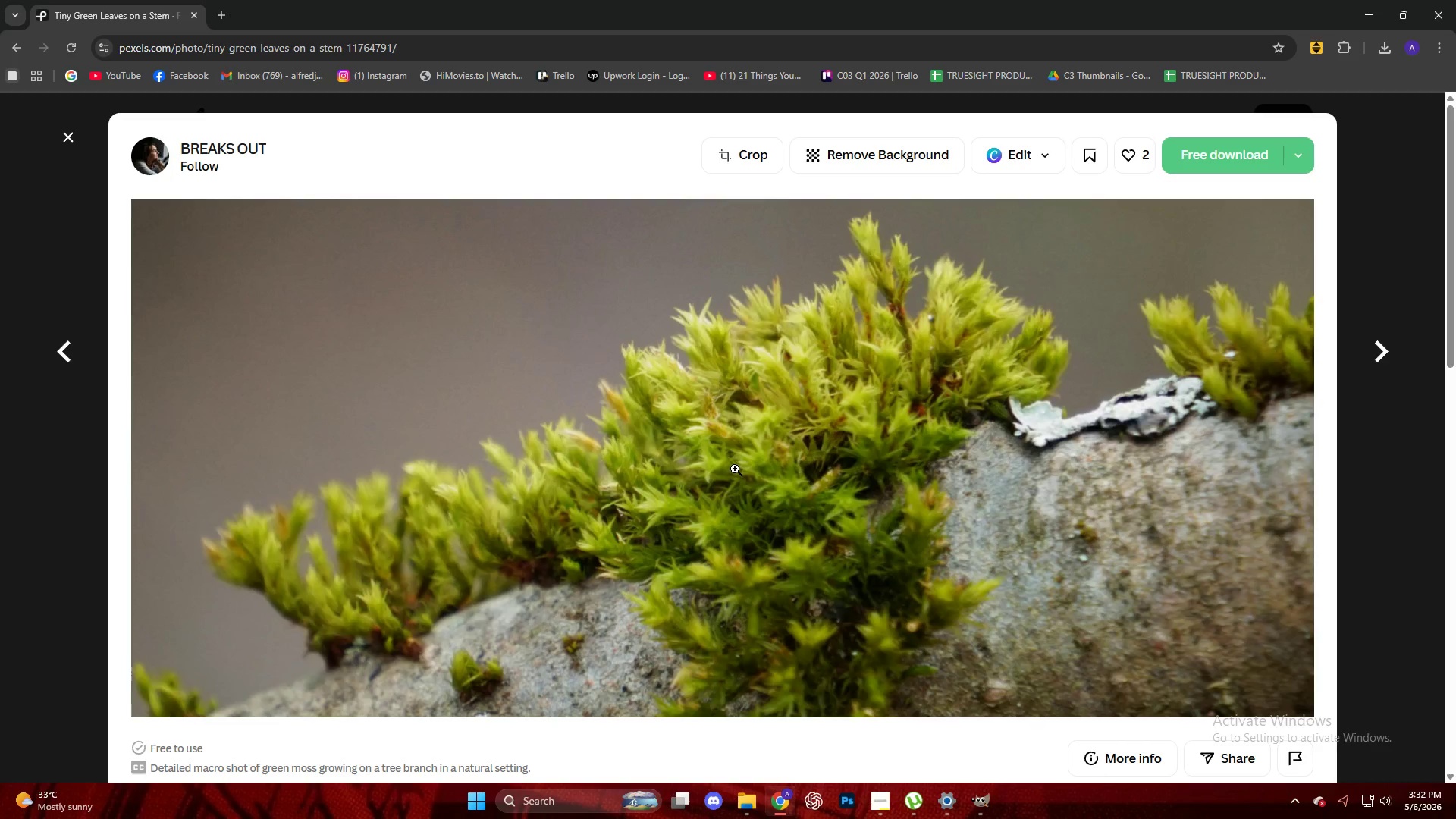 
scroll: coordinate [887, 399], scroll_direction: down, amount: 18.0
 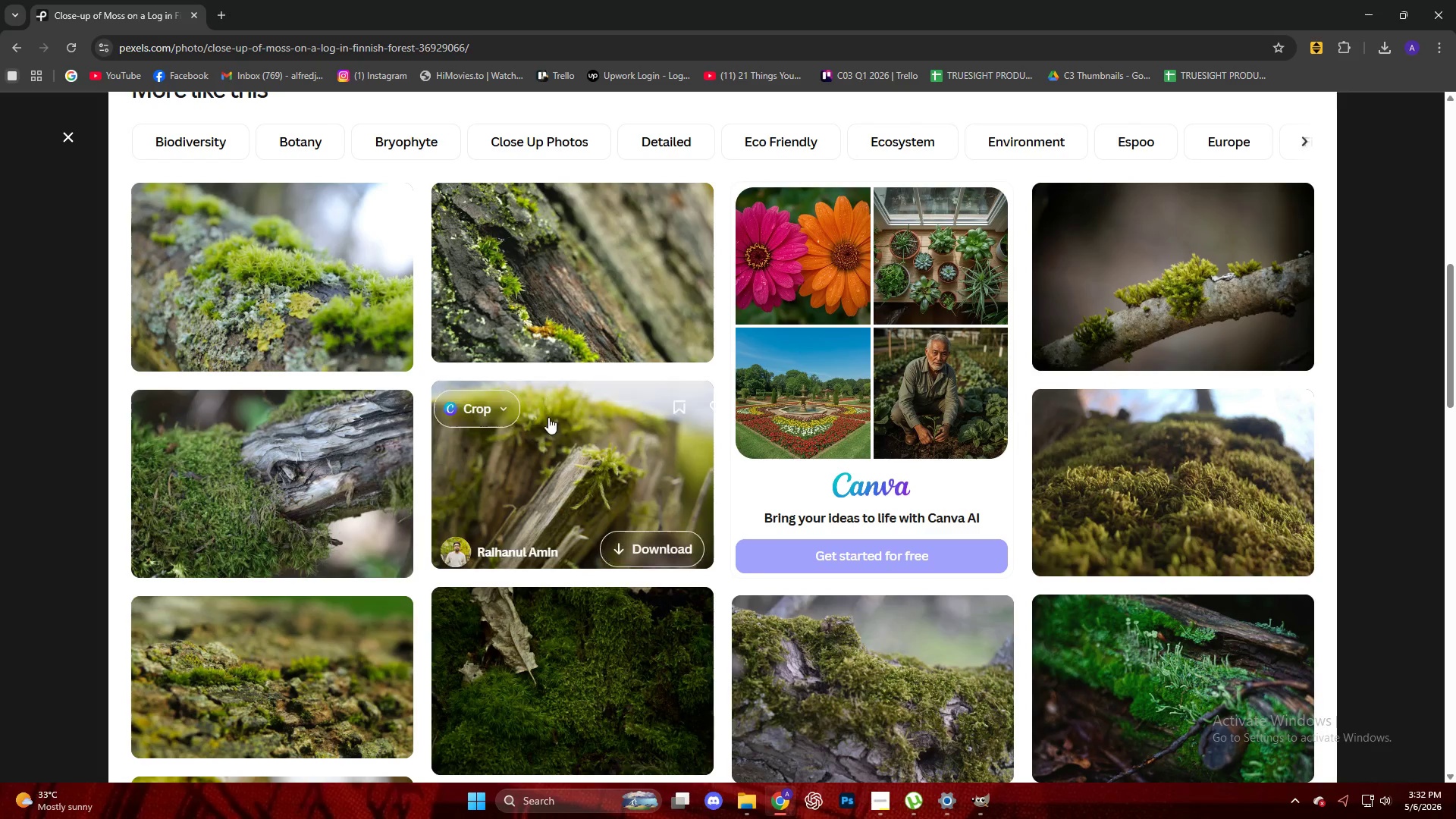 
left_click([562, 453])
 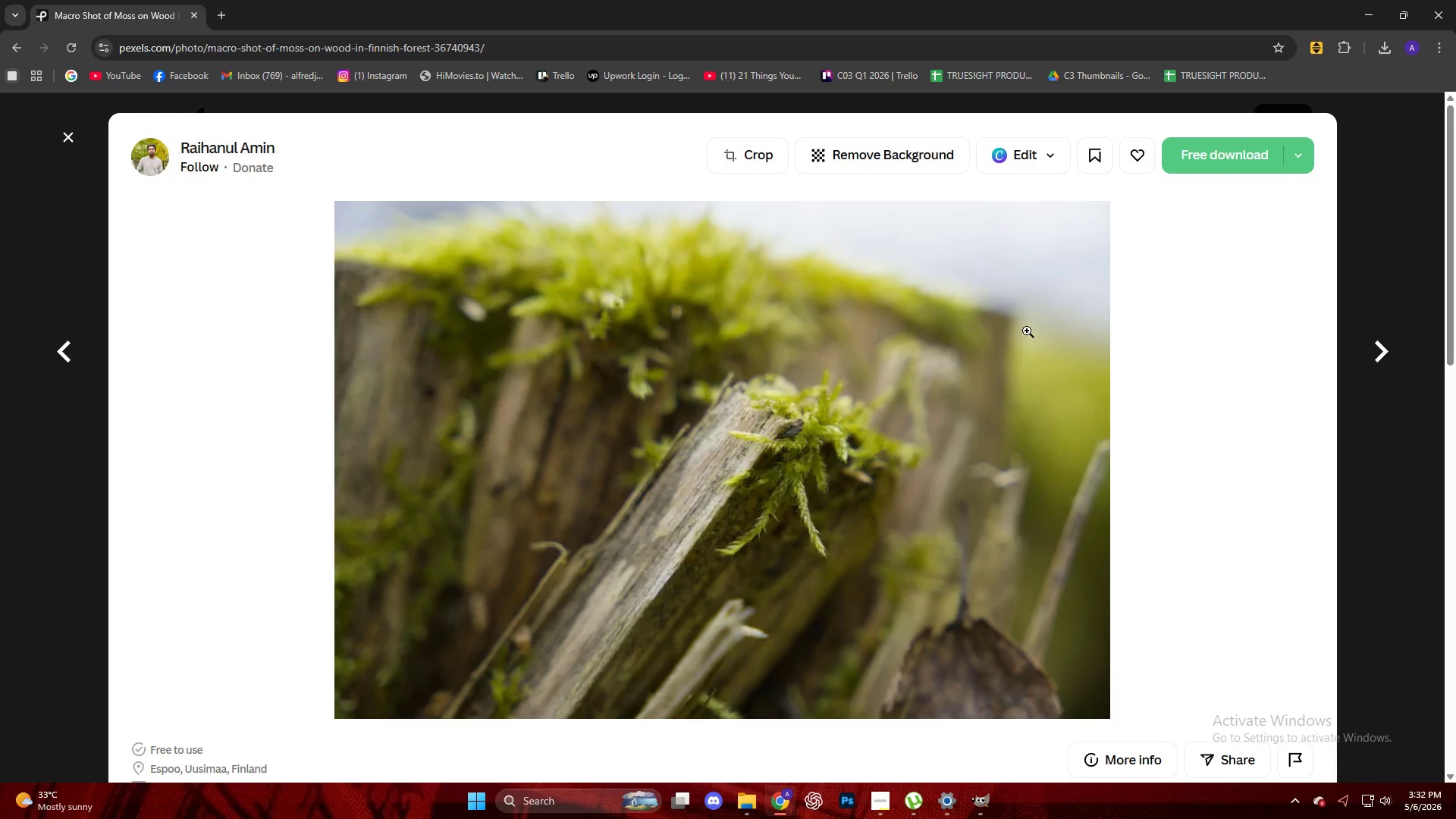 
left_click([806, 446])
 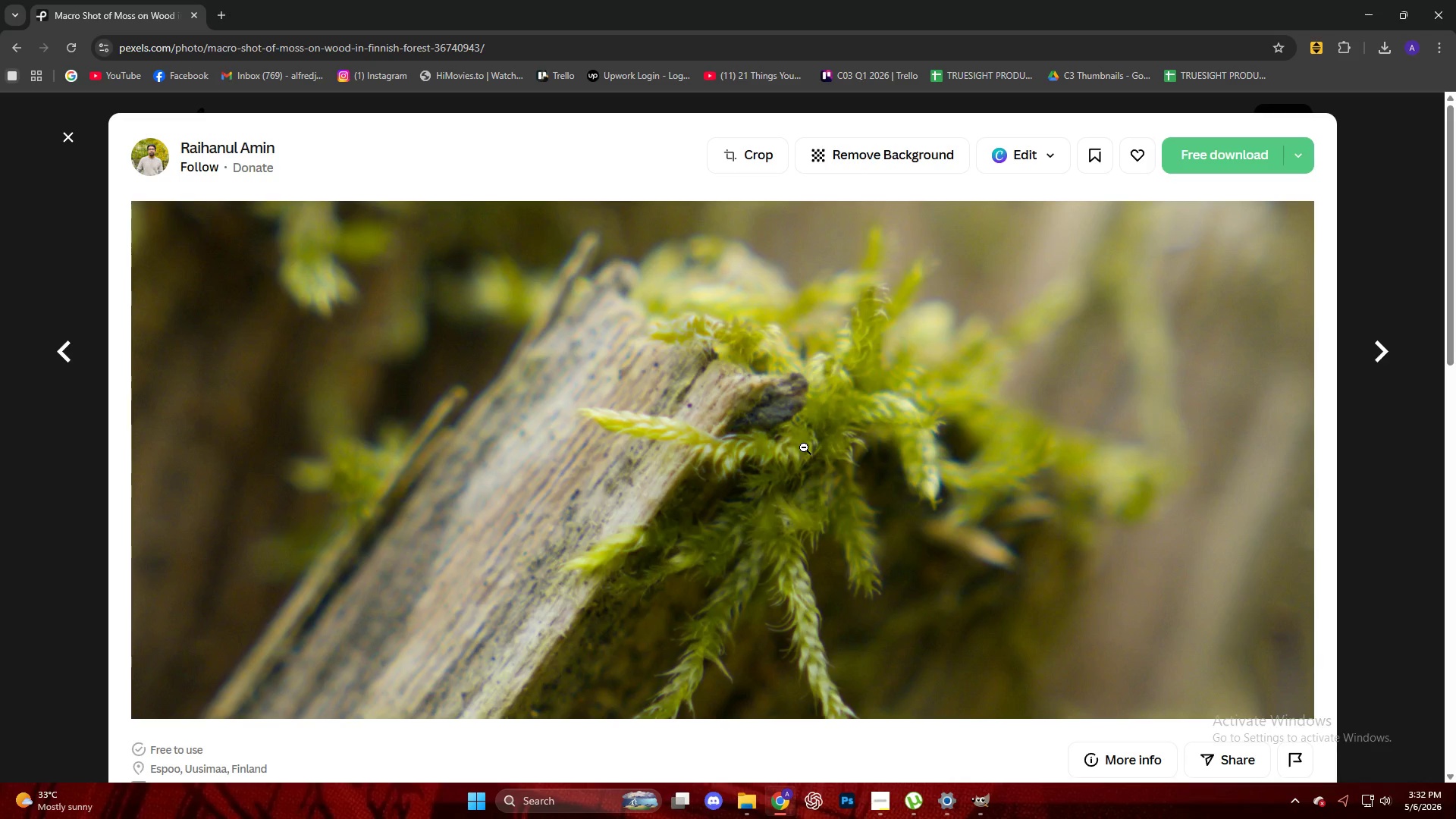 
left_click([804, 447])
 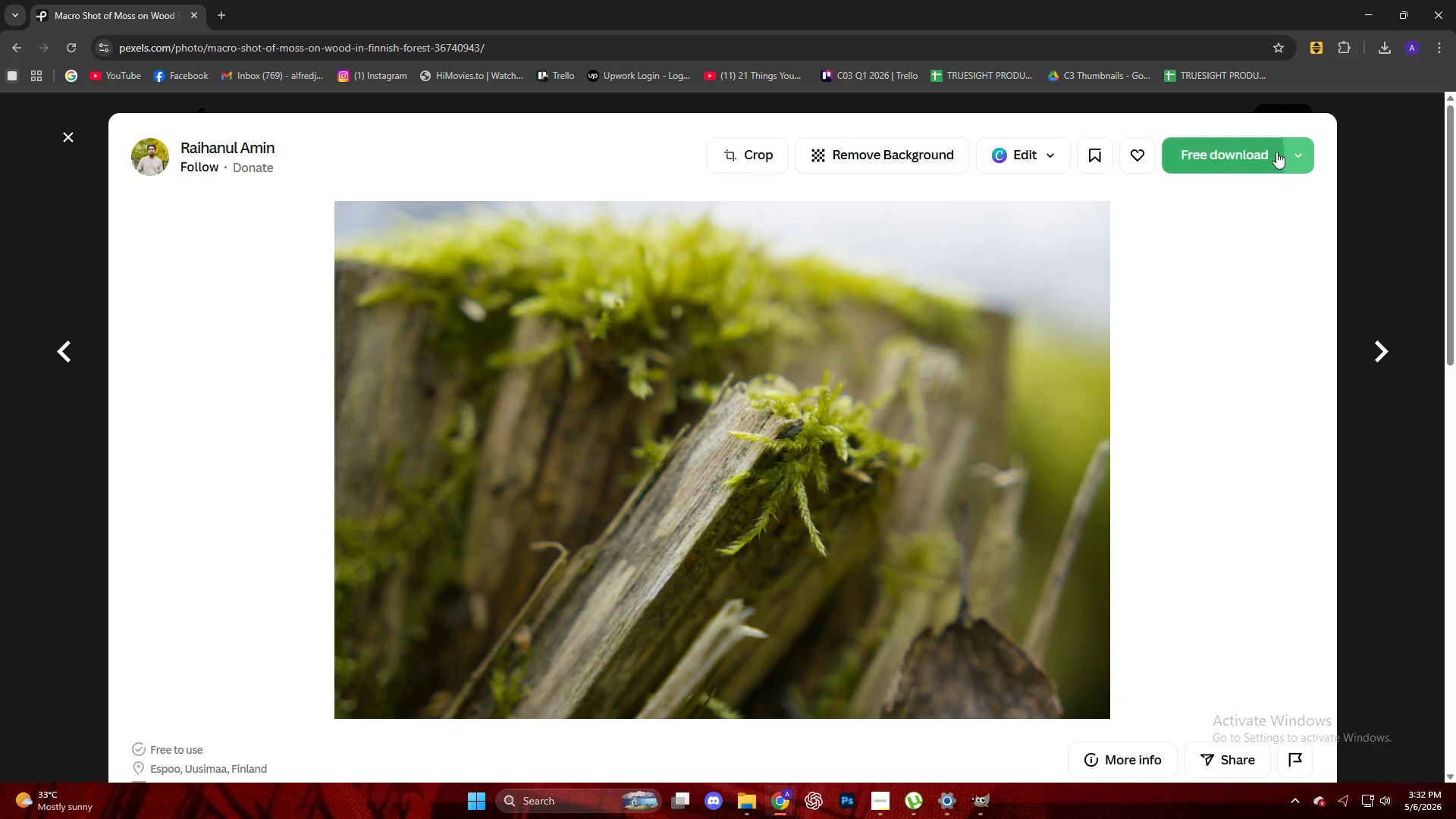 
mouse_move([1233, 151])
 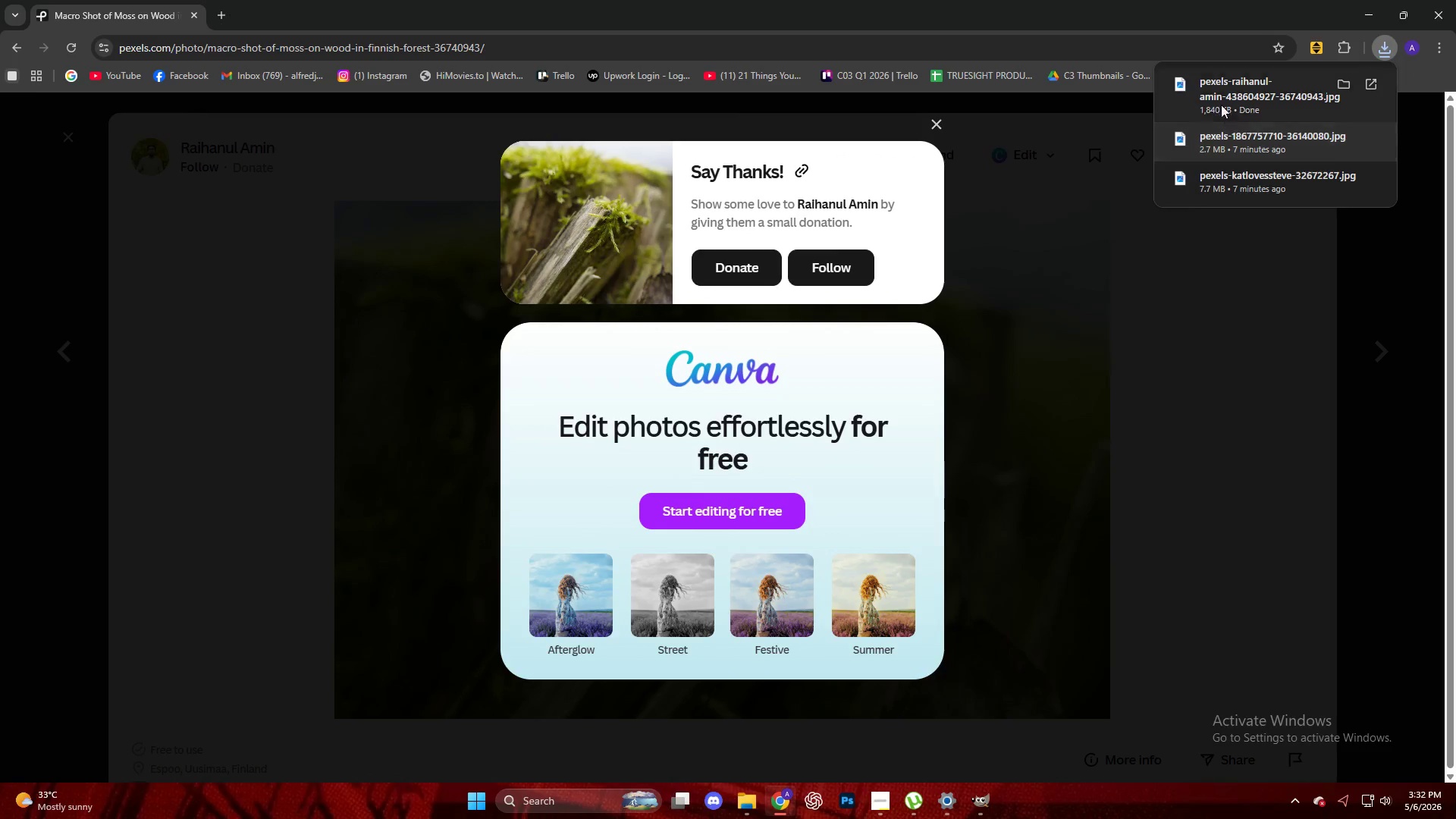 
left_click_drag(start_coordinate=[1221, 101], to_coordinate=[819, 372])
 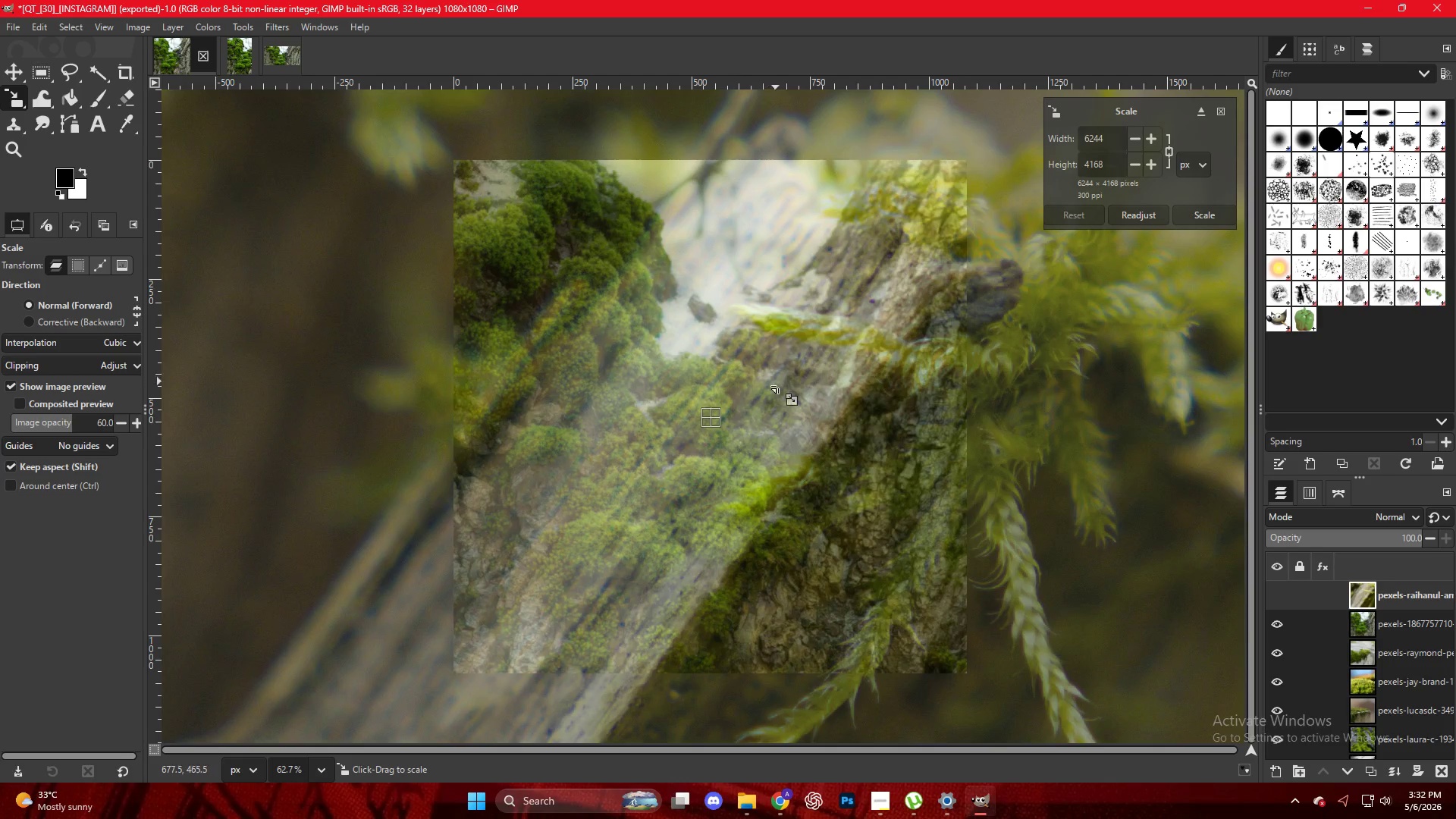 
hold_key(key=ControlLeft, duration=1.08)
scroll: coordinate [749, 523], scroll_direction: down, amount: 19.0
 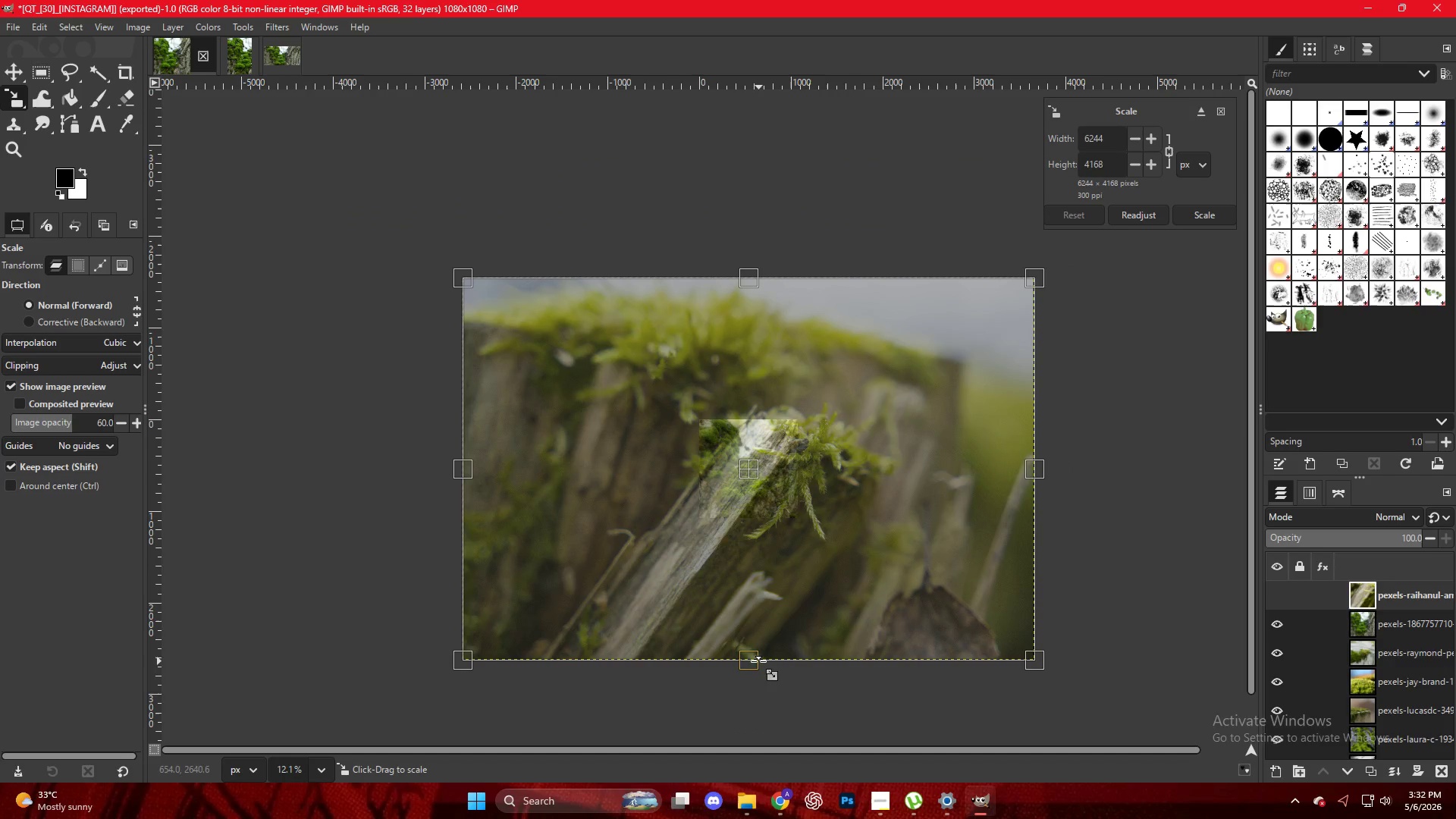 
left_click_drag(start_coordinate=[755, 666], to_coordinate=[759, 525])
 